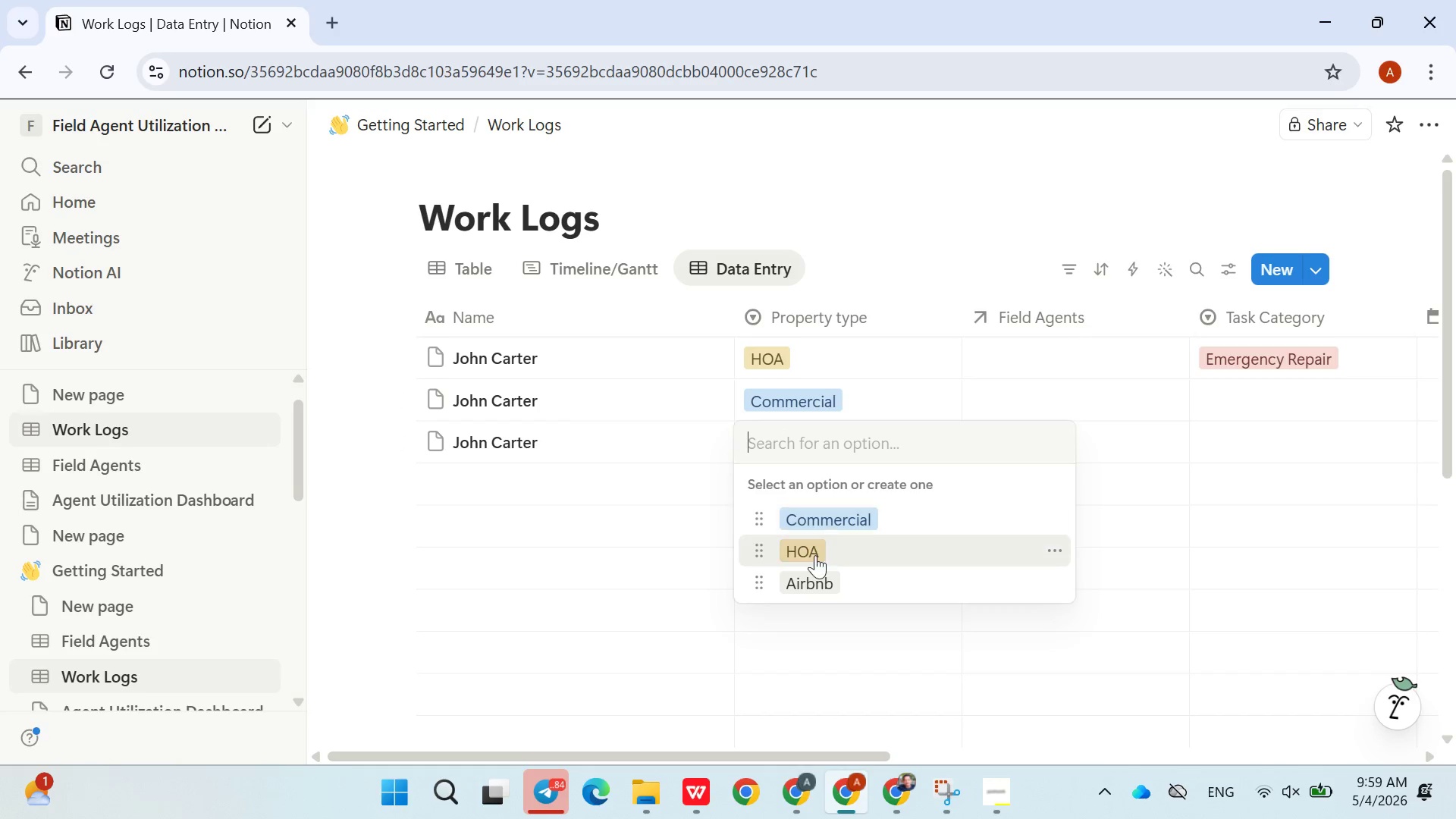 
left_click([815, 576])
 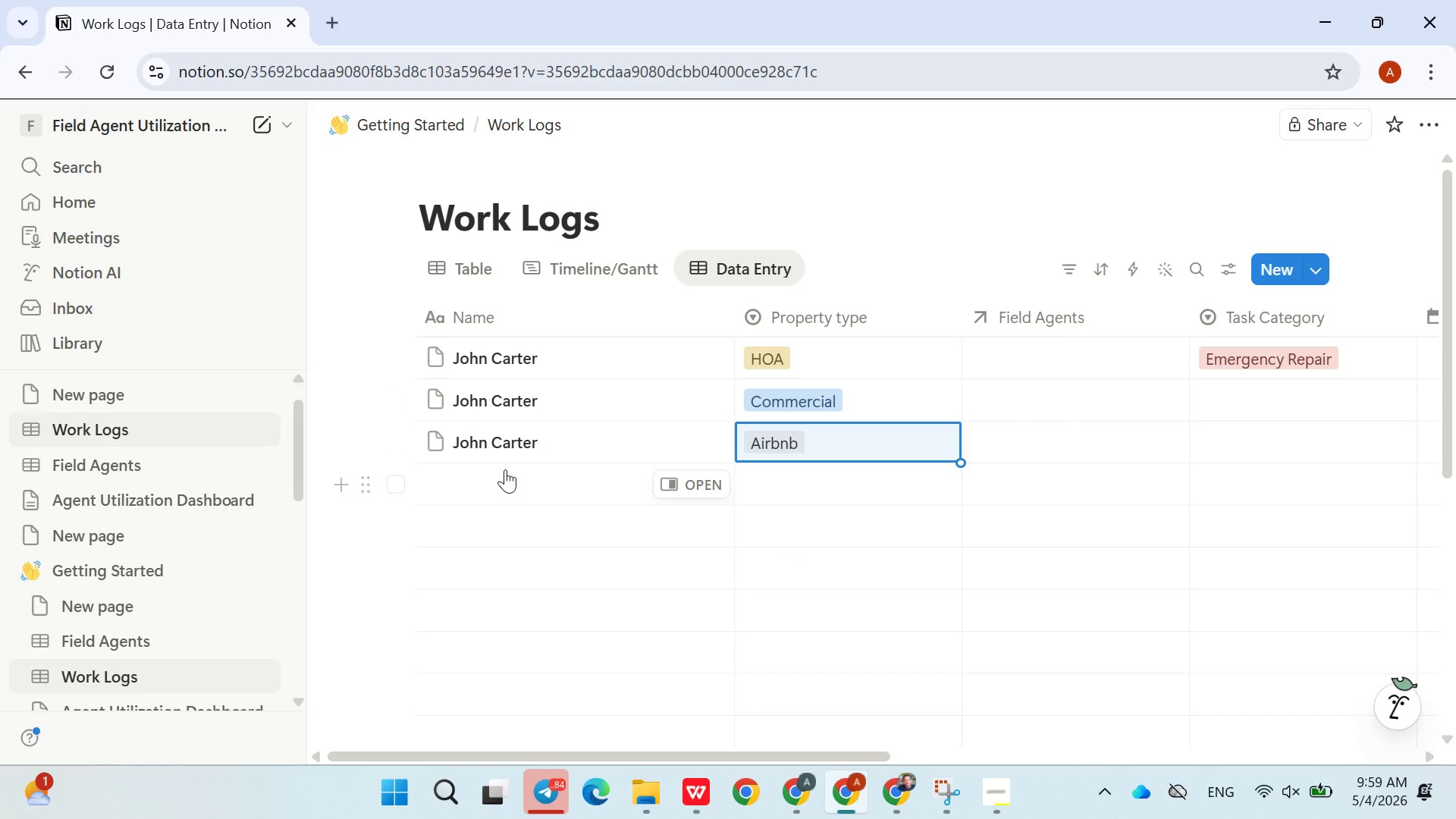 
left_click([494, 476])
 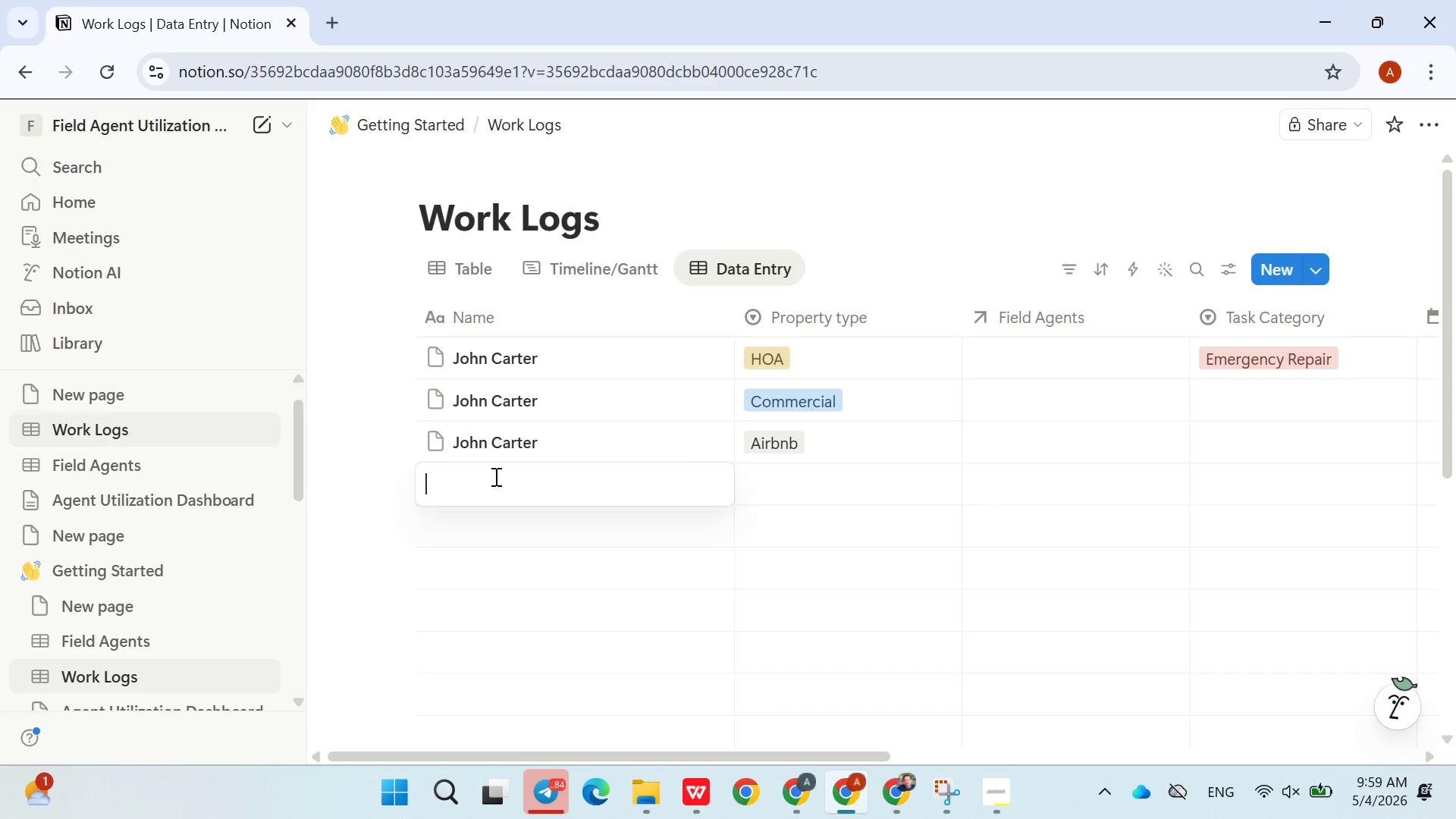 
wait(7.41)
 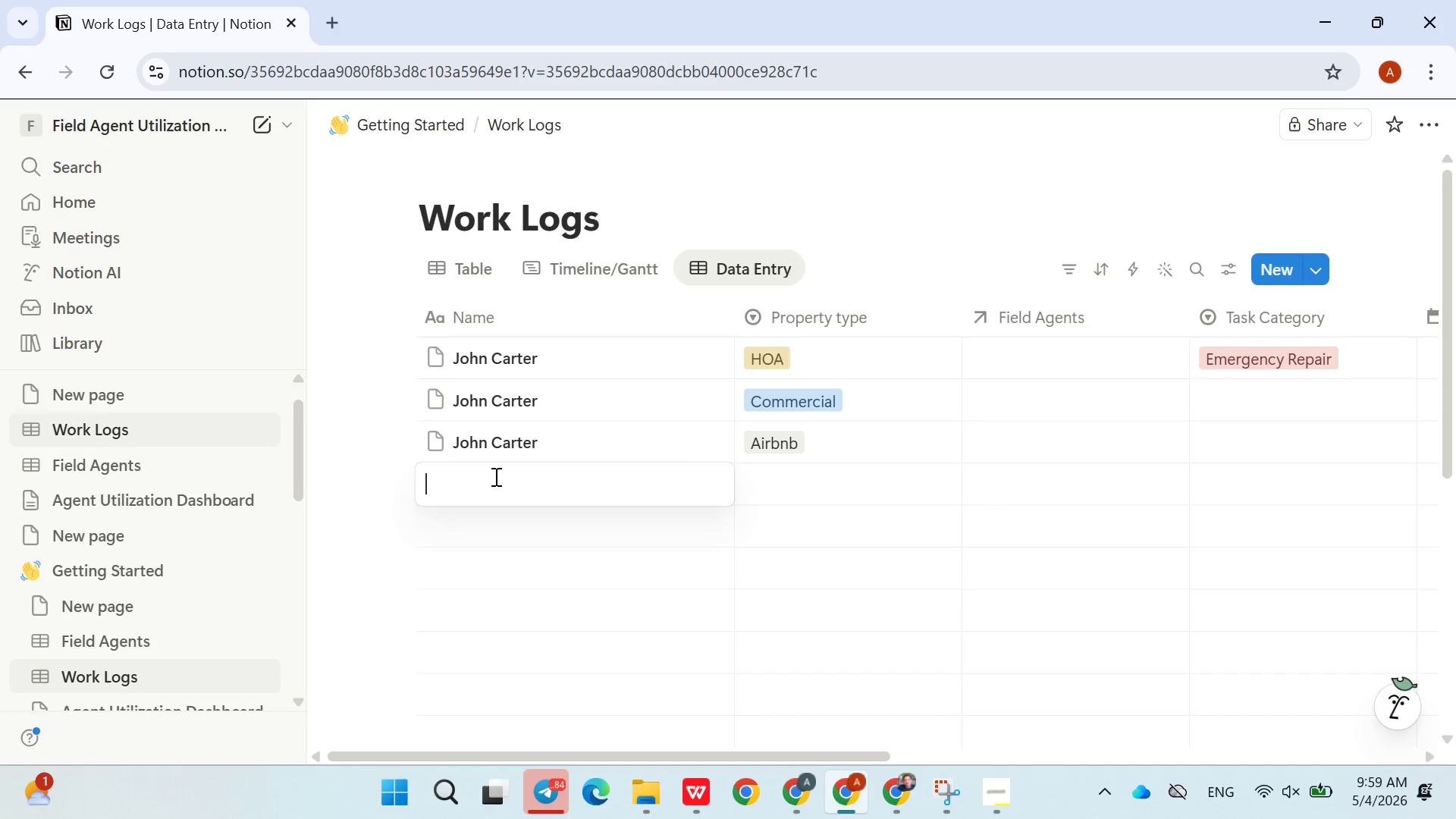 
type(Maria lOpez)
 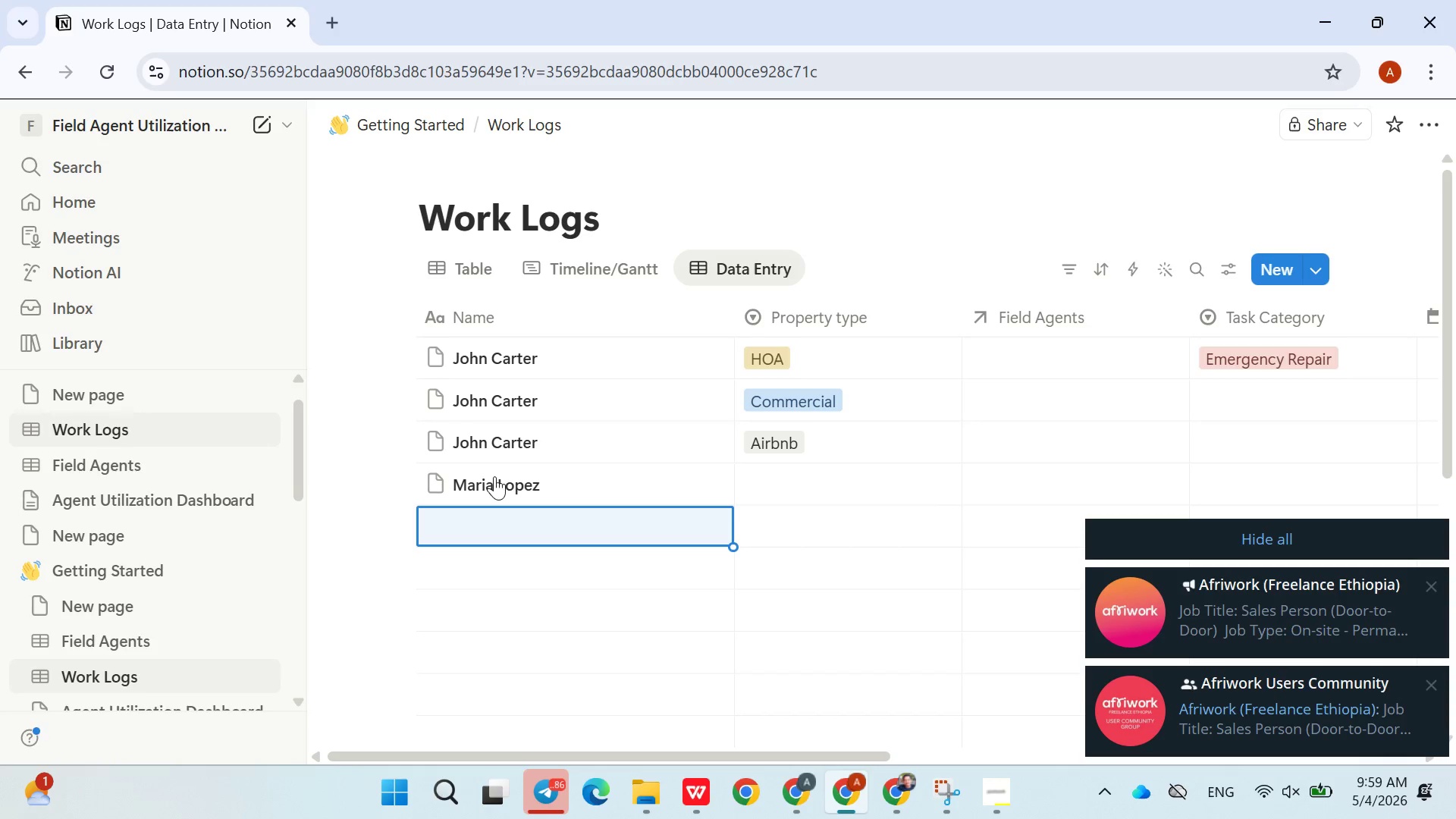 
 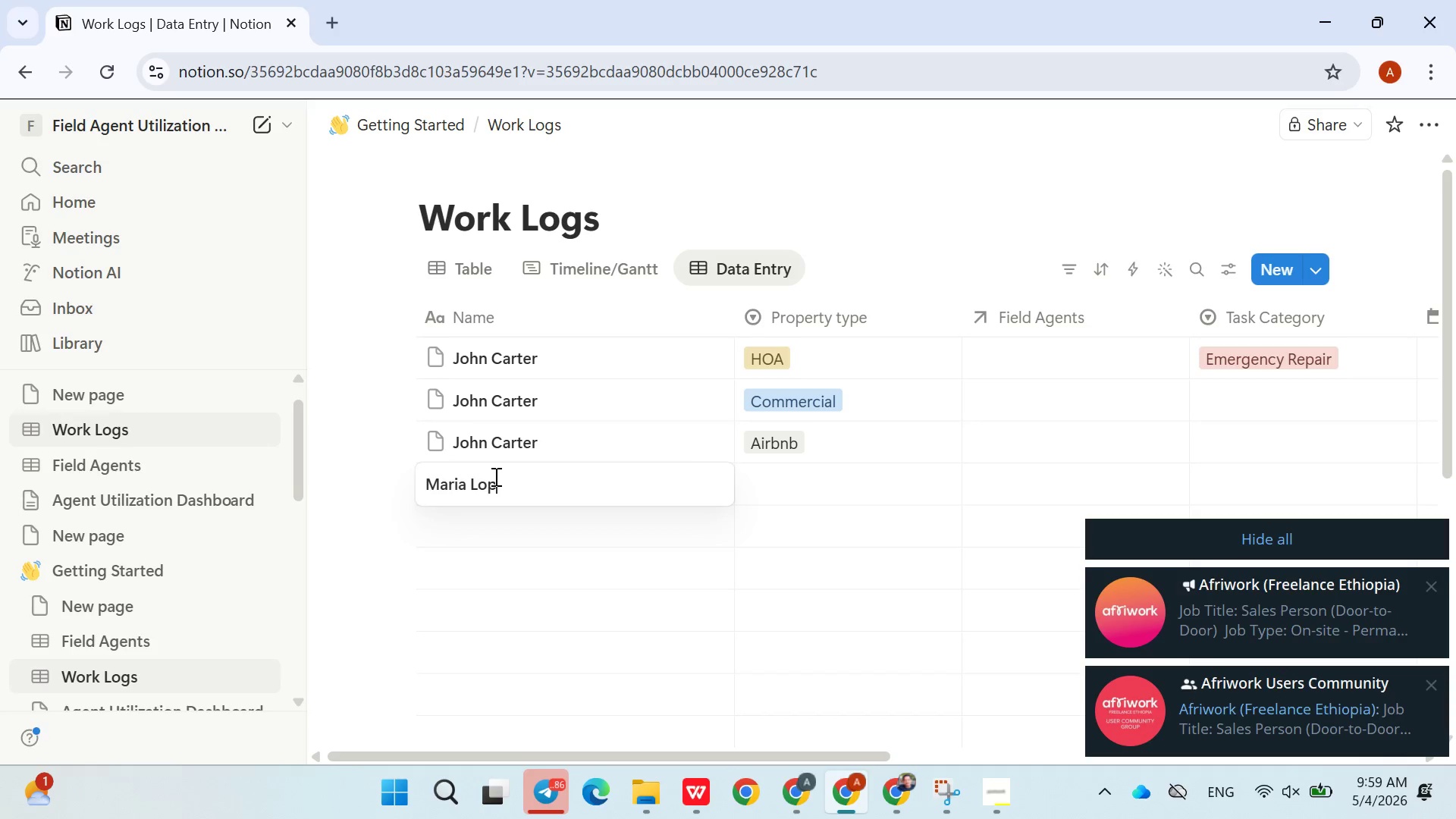 
key(Enter)
 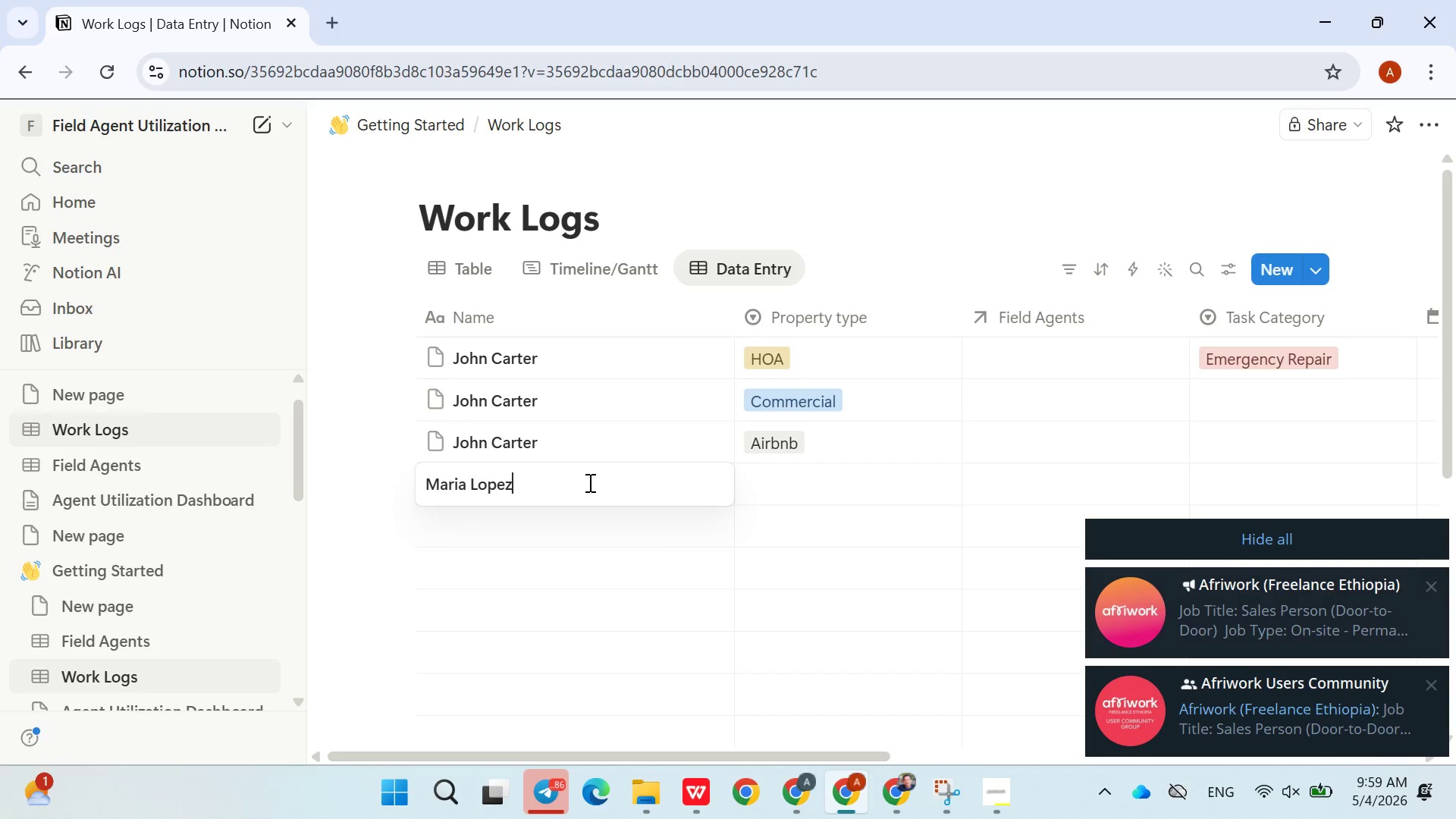 
double_click([686, 560])
 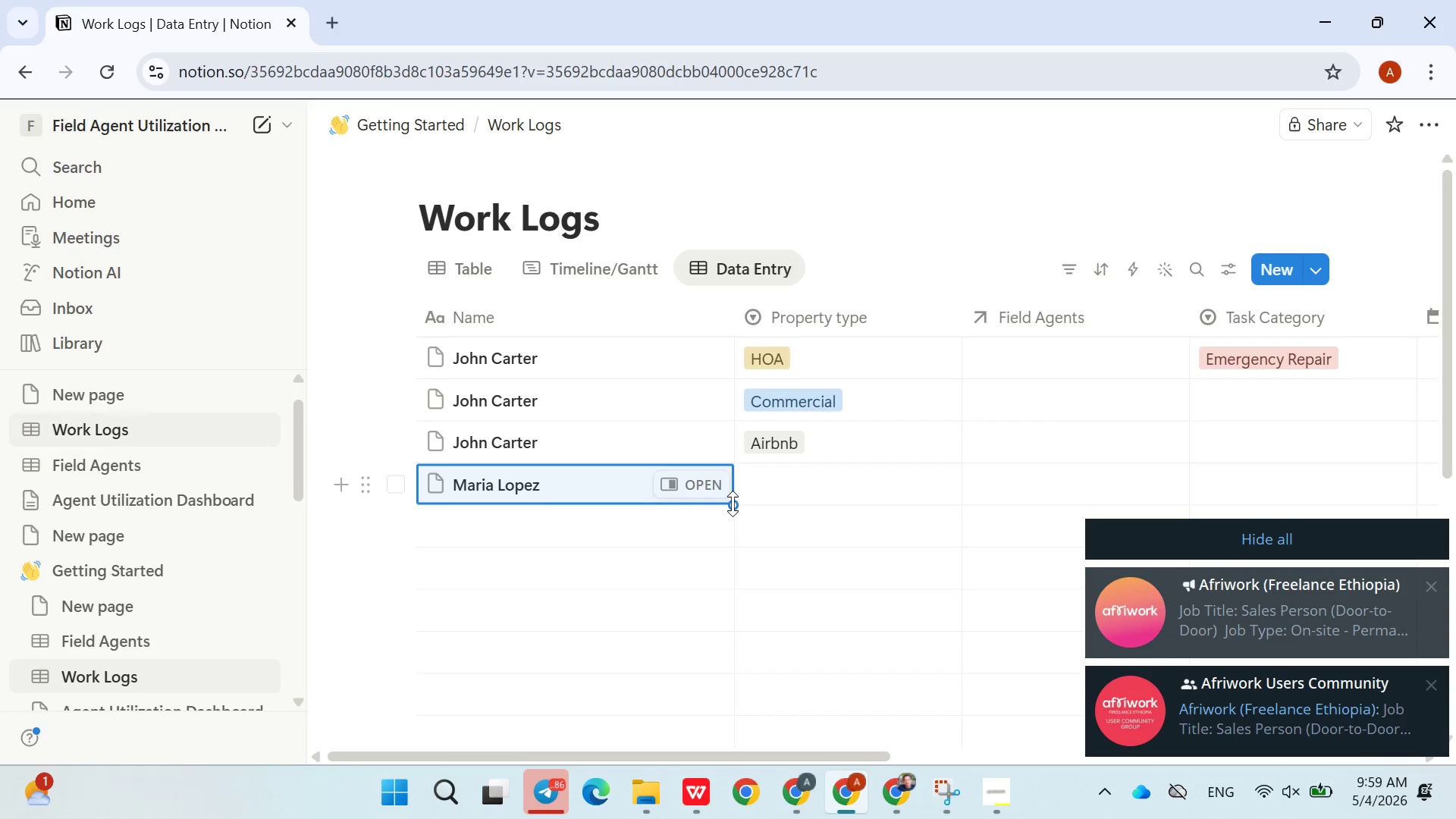 
left_click_drag(start_coordinate=[733, 504], to_coordinate=[723, 572])
 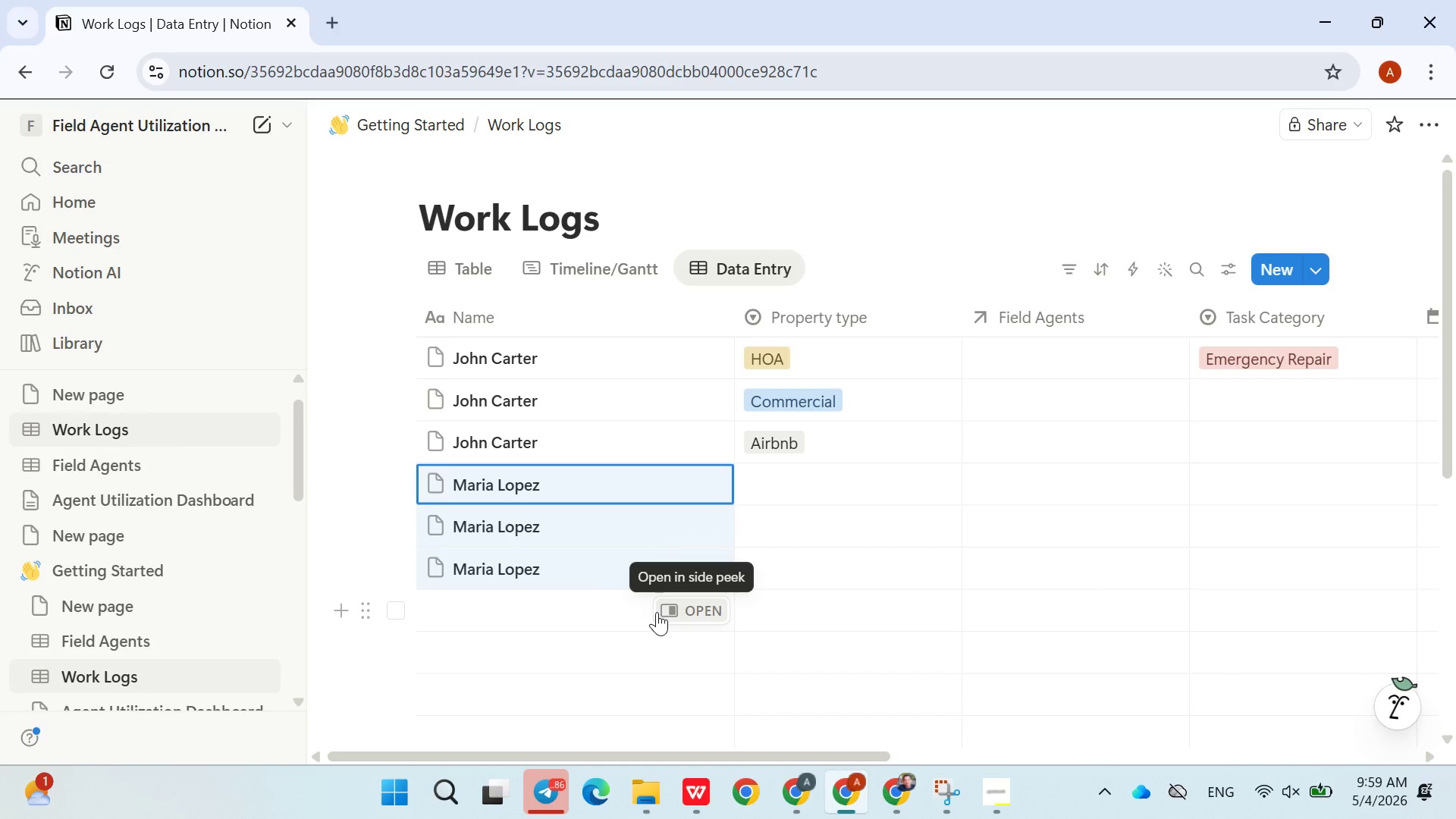 
wait(13.62)
 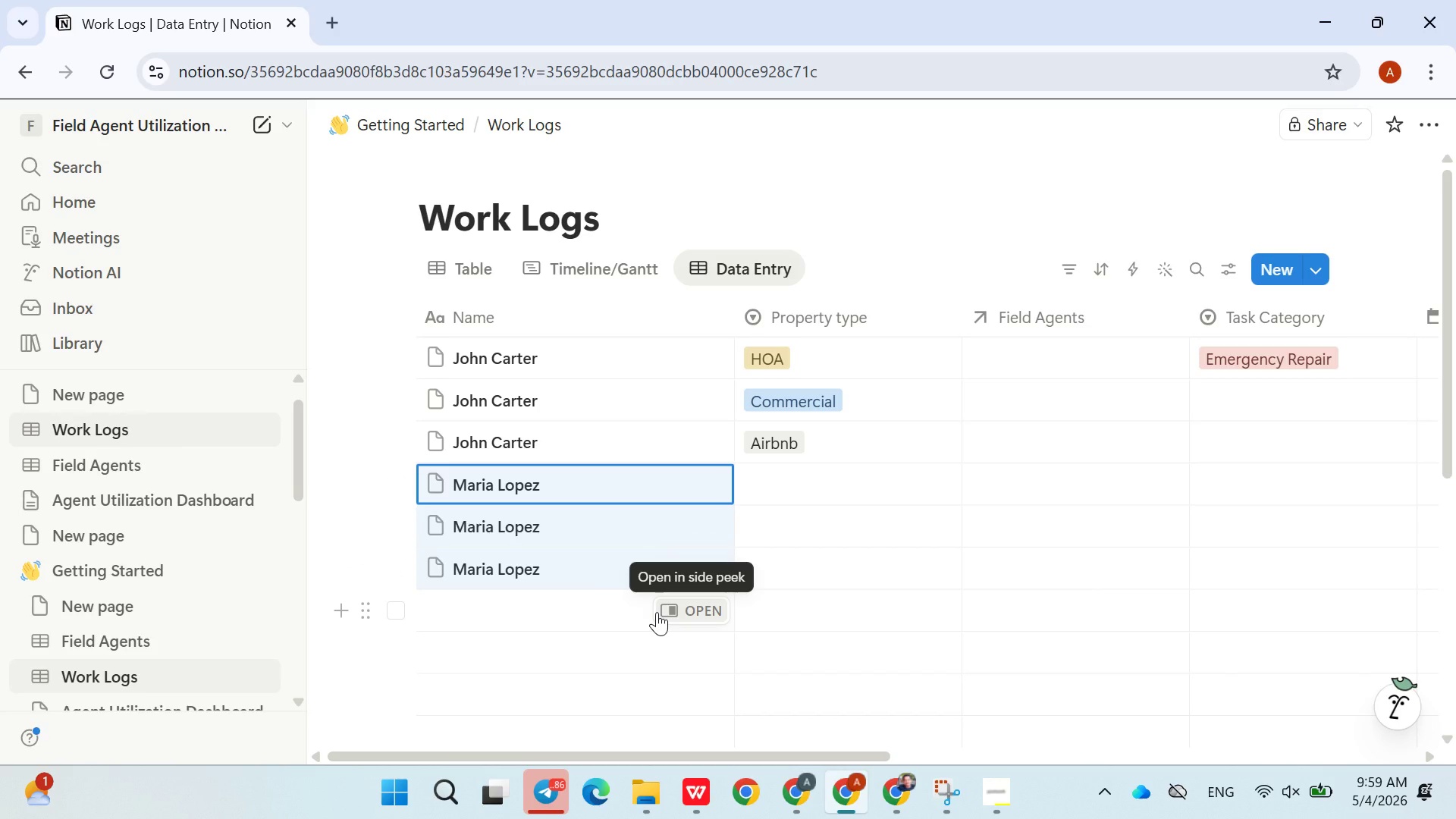 
left_click([776, 470])
 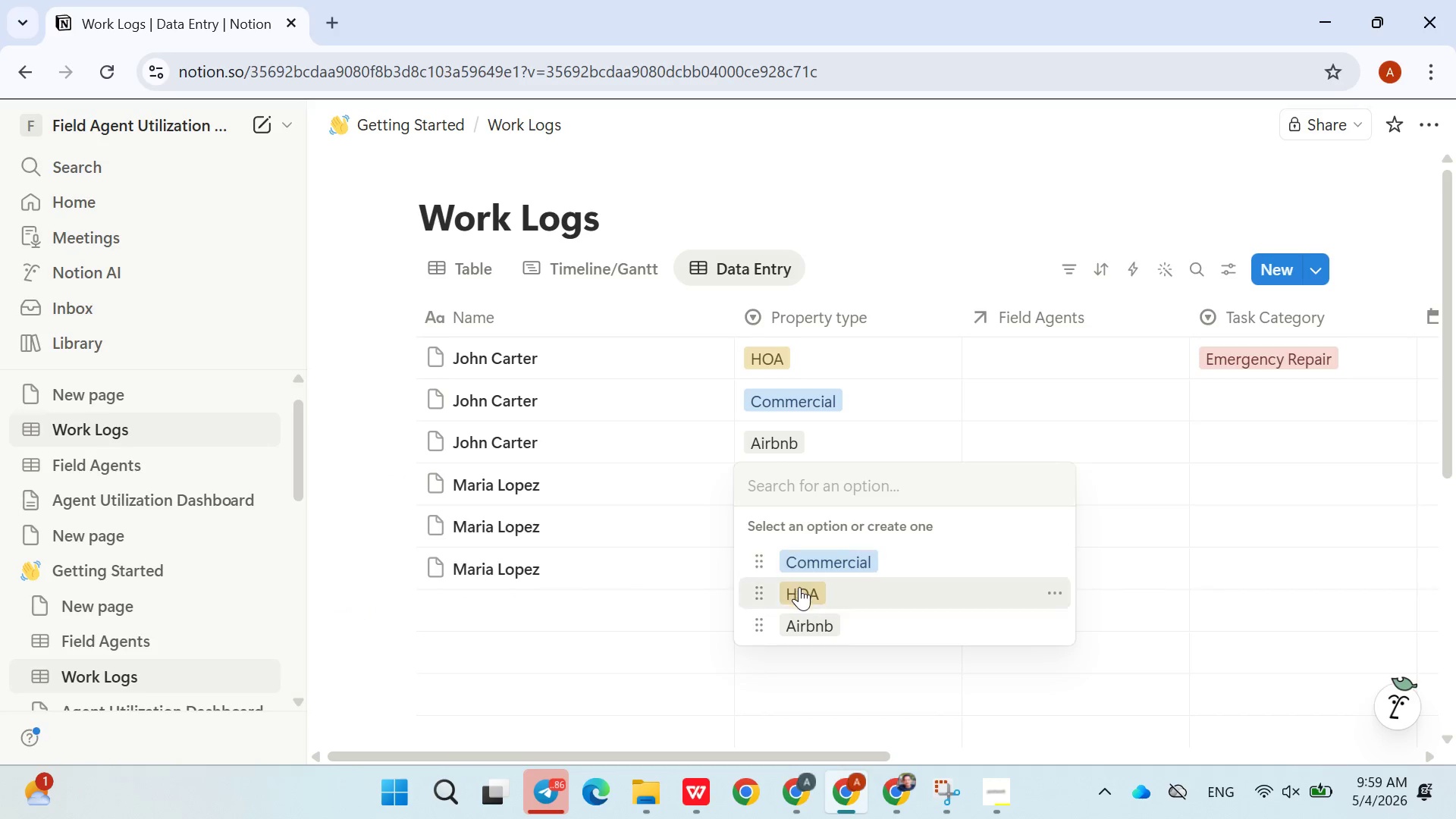 
left_click([799, 588])
 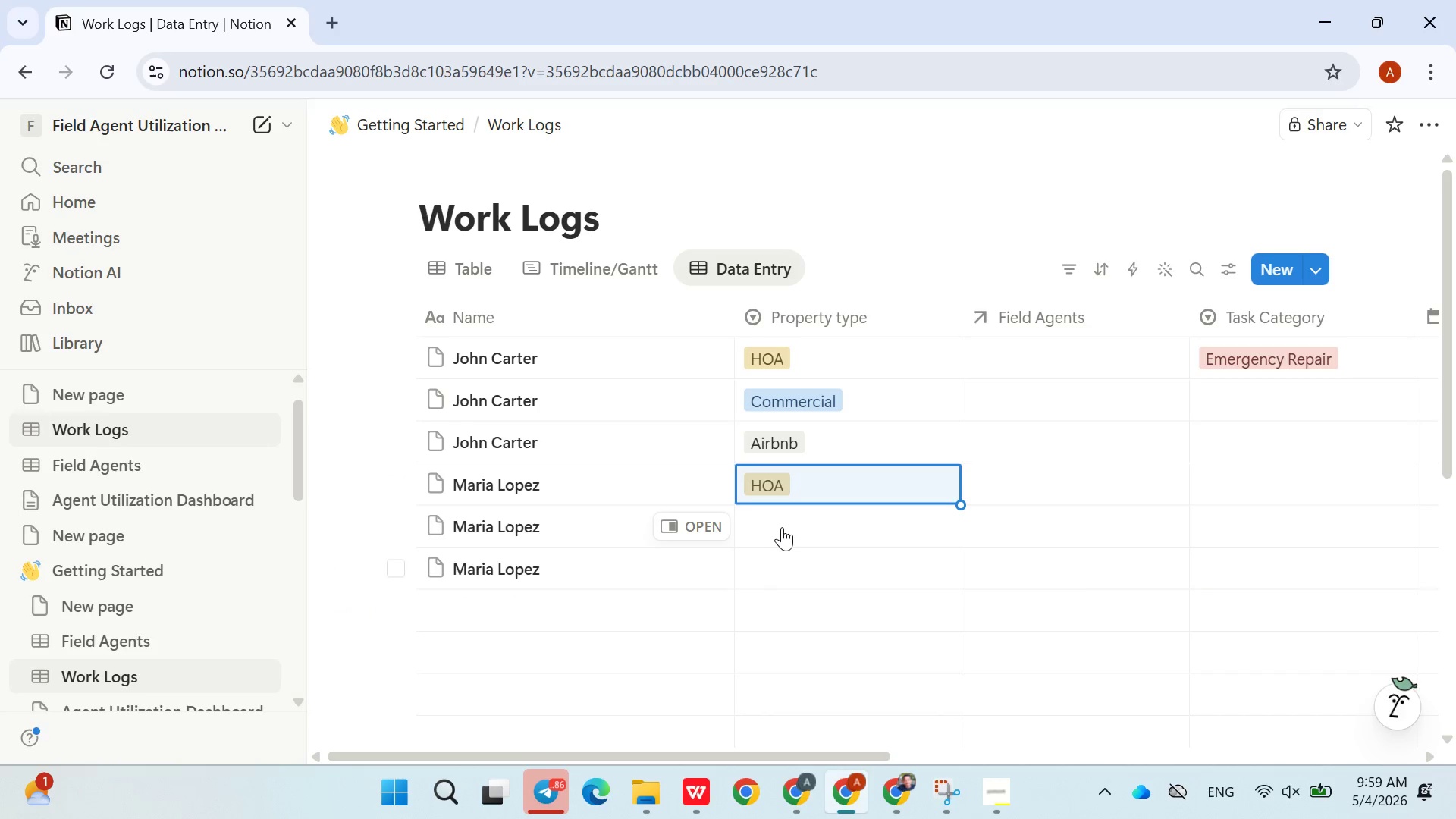 
left_click([781, 521])
 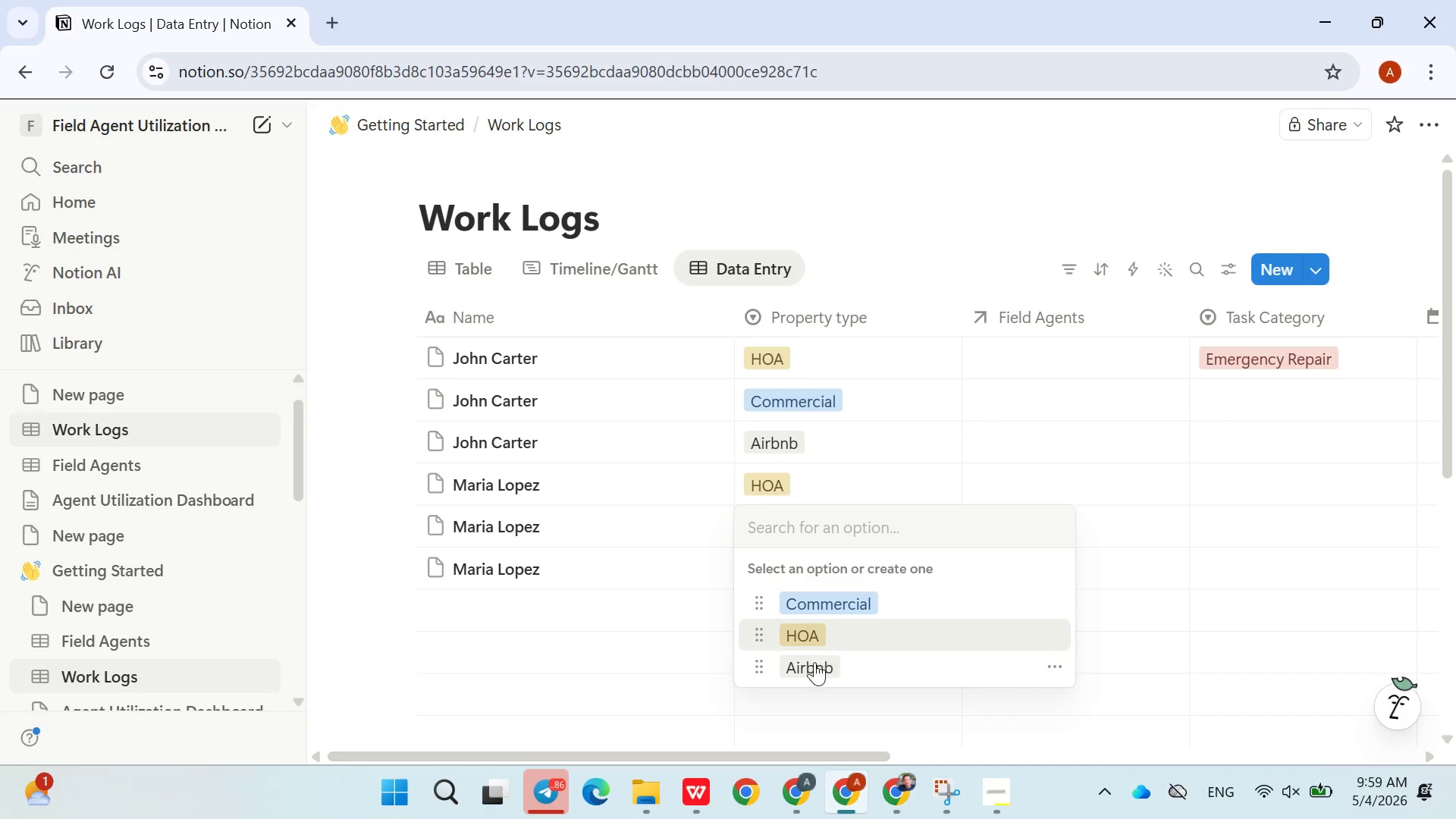 
left_click([814, 664])
 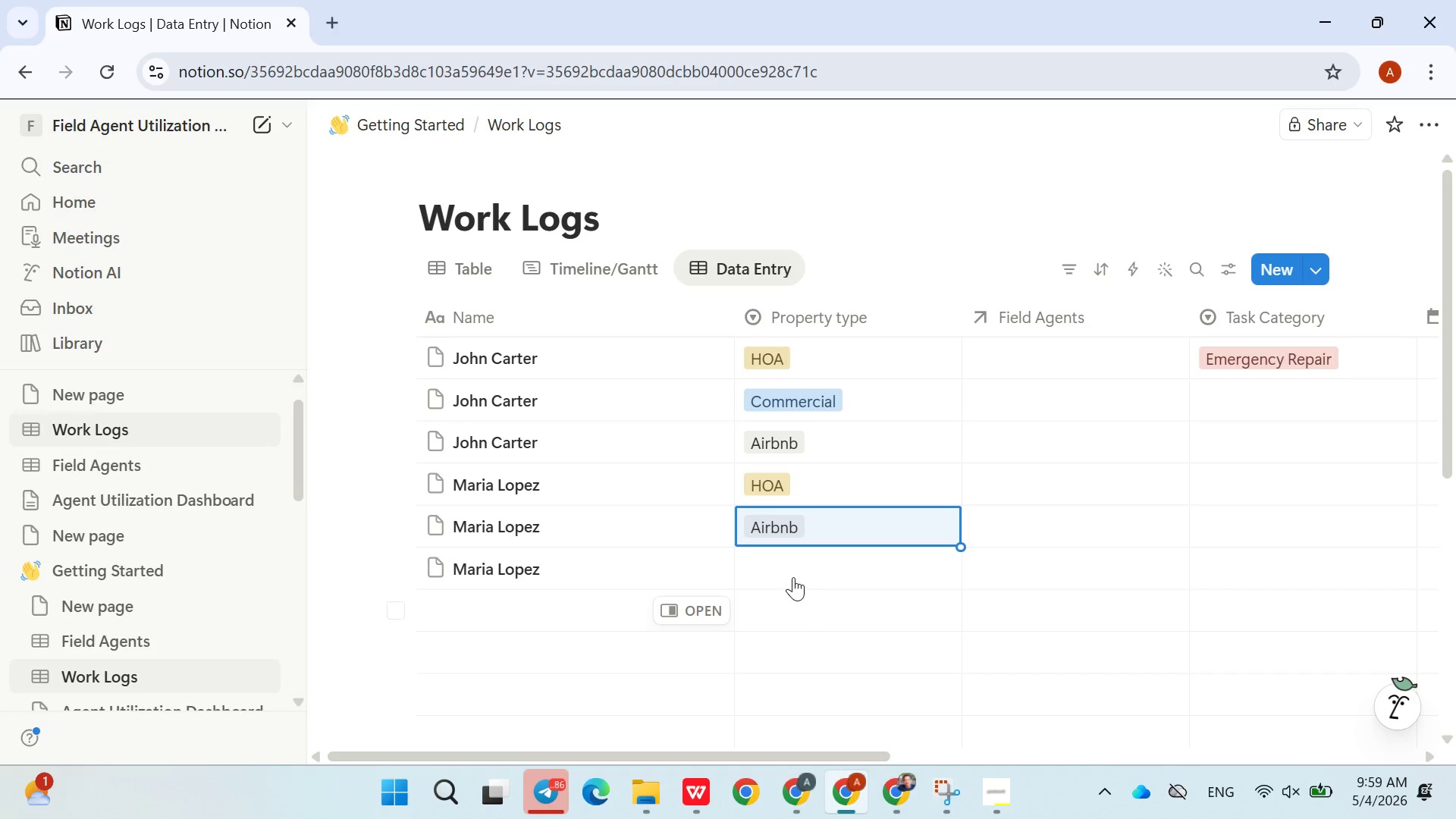 
left_click([792, 577])
 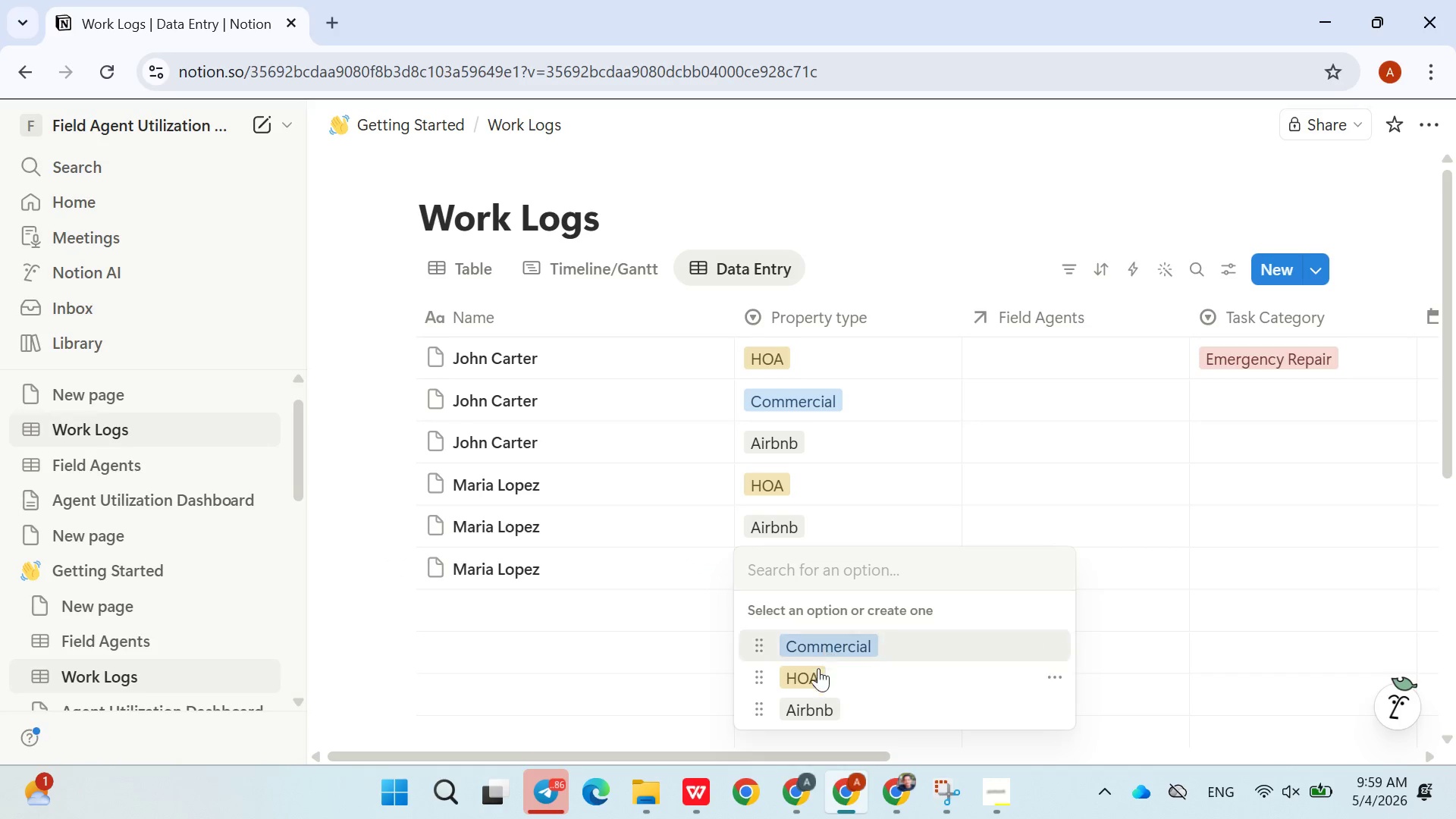 
left_click([816, 675])
 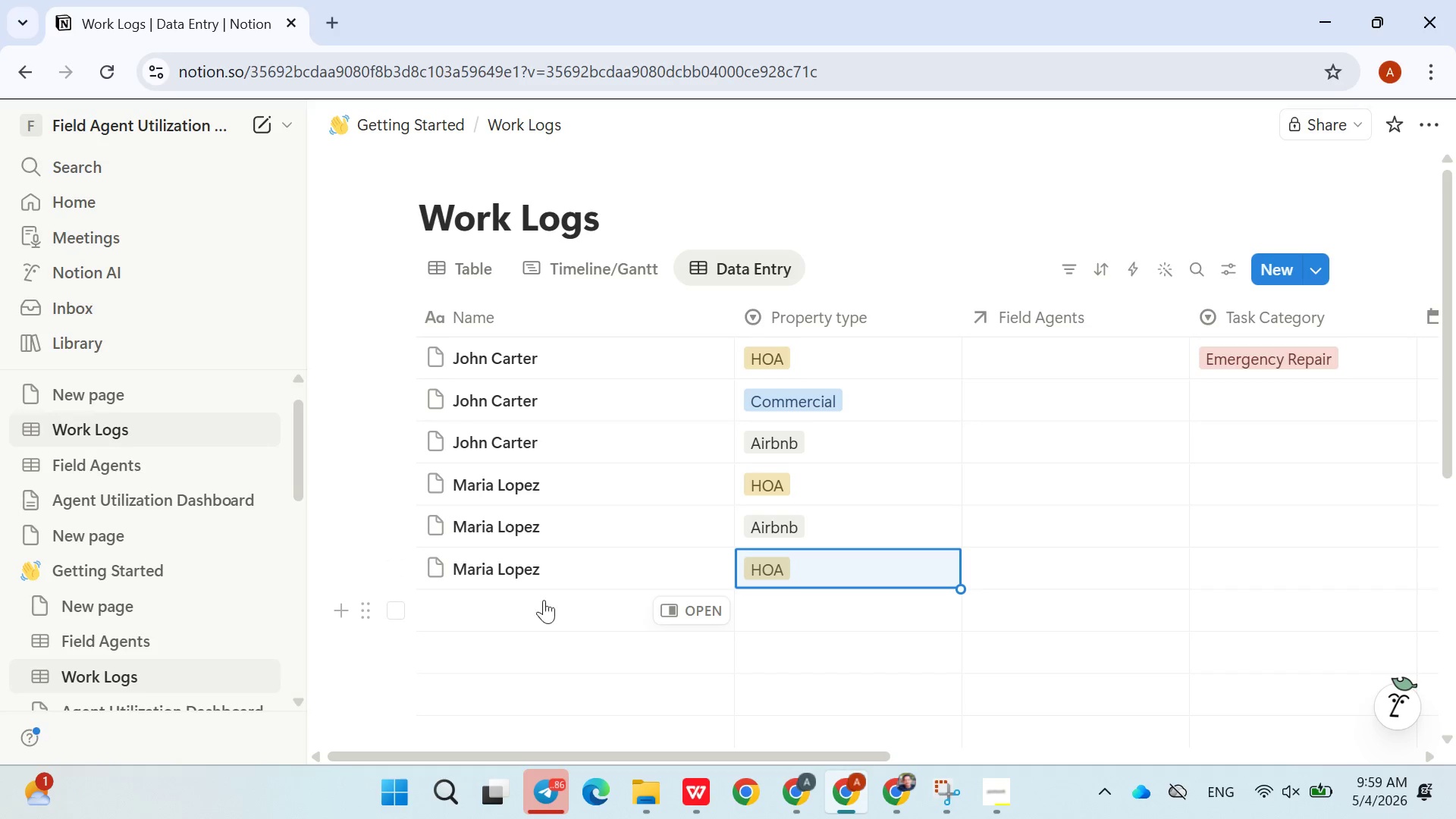 
left_click([507, 589])
 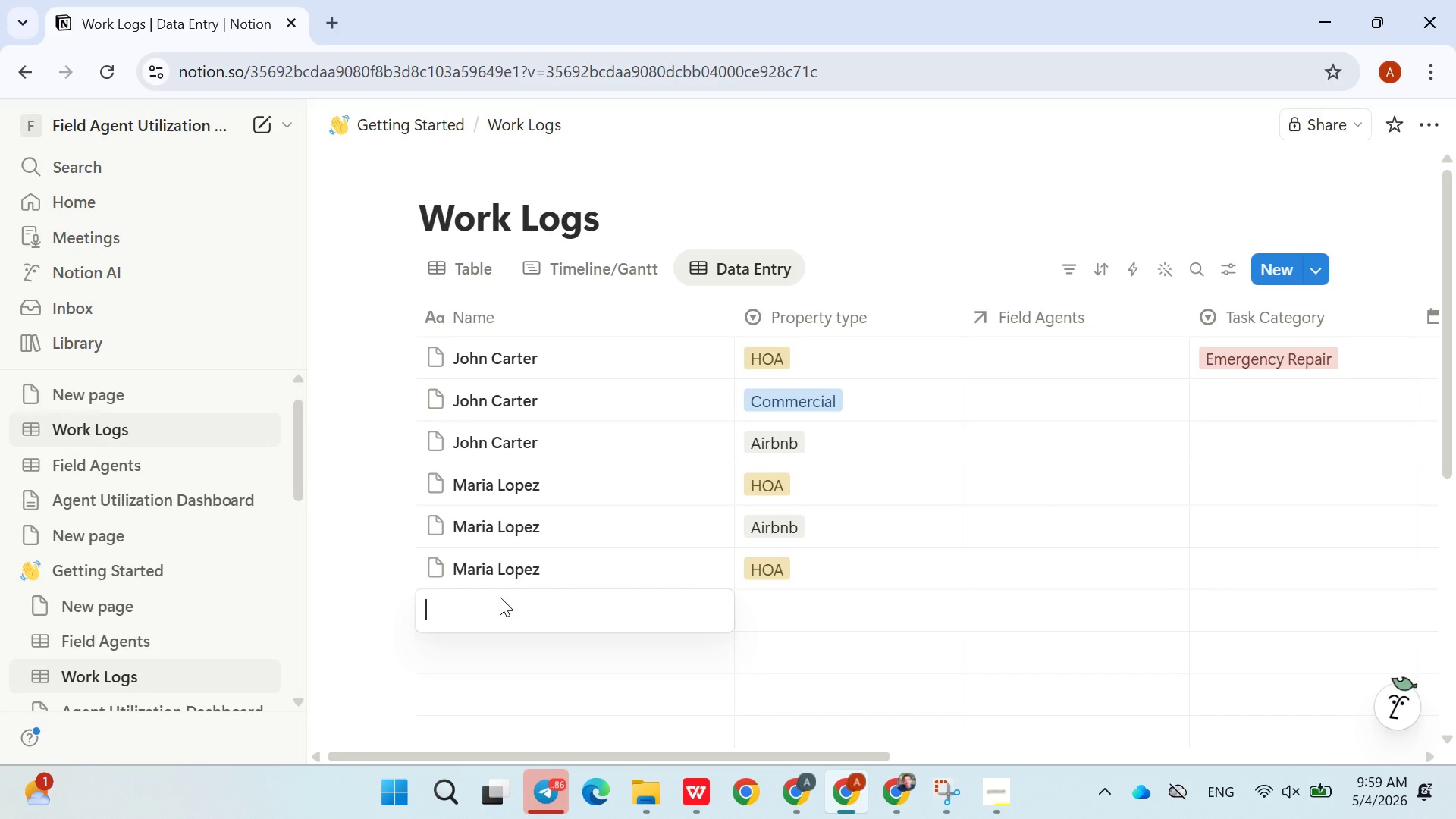 
wait(13.11)
 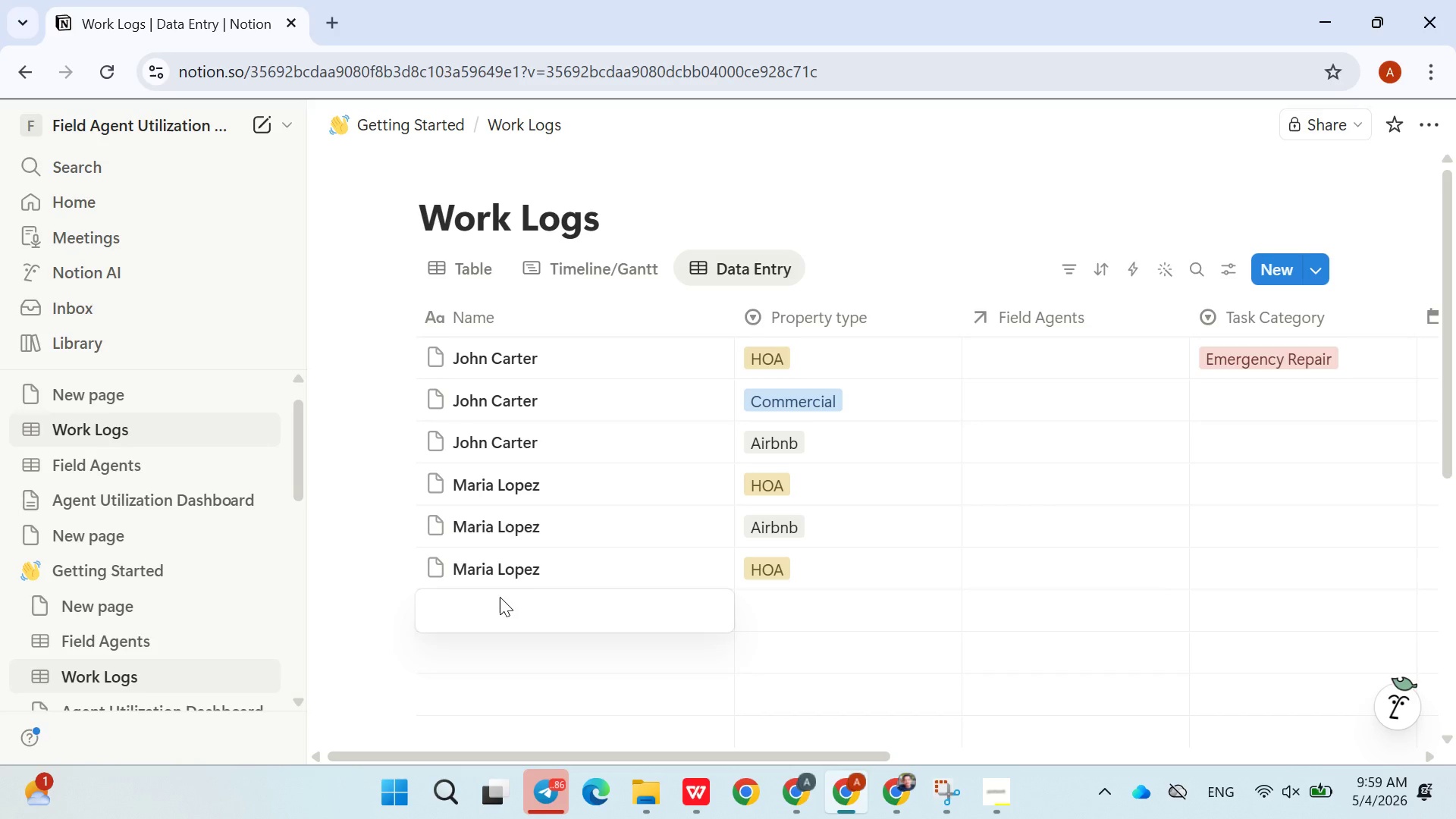 
type(David Kim)
 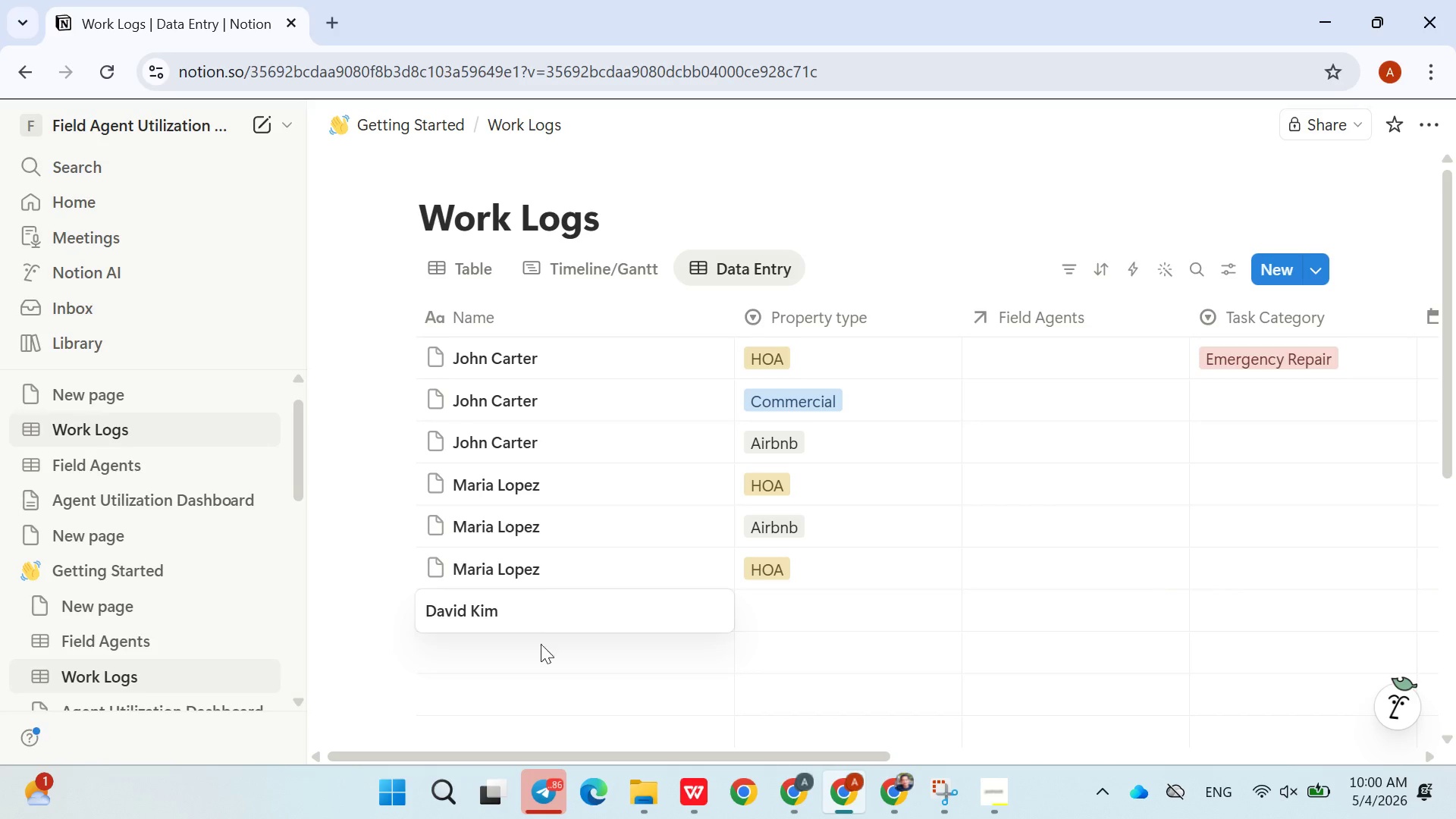 
left_click([545, 651])
 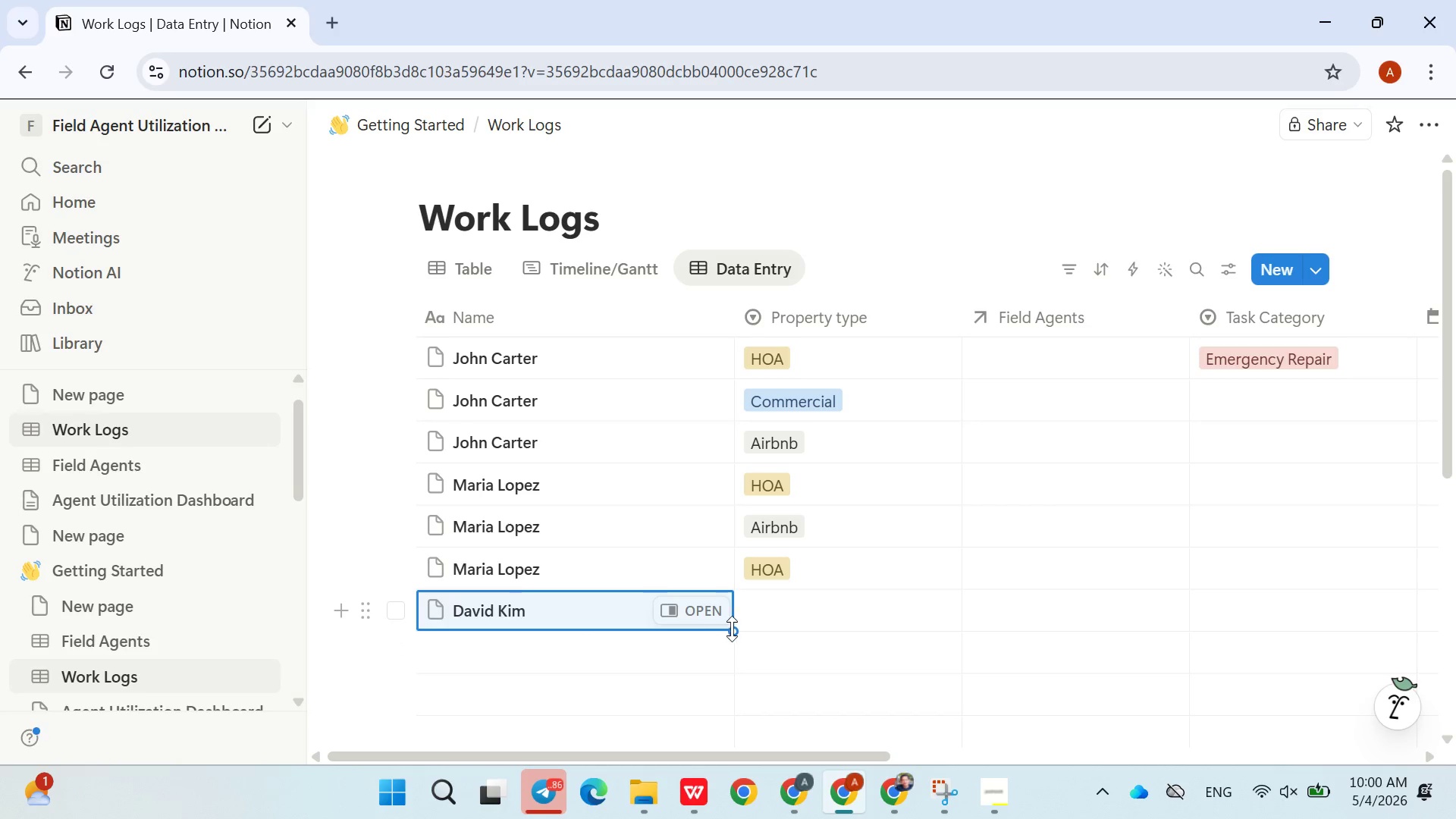 
left_click_drag(start_coordinate=[733, 629], to_coordinate=[728, 689])
 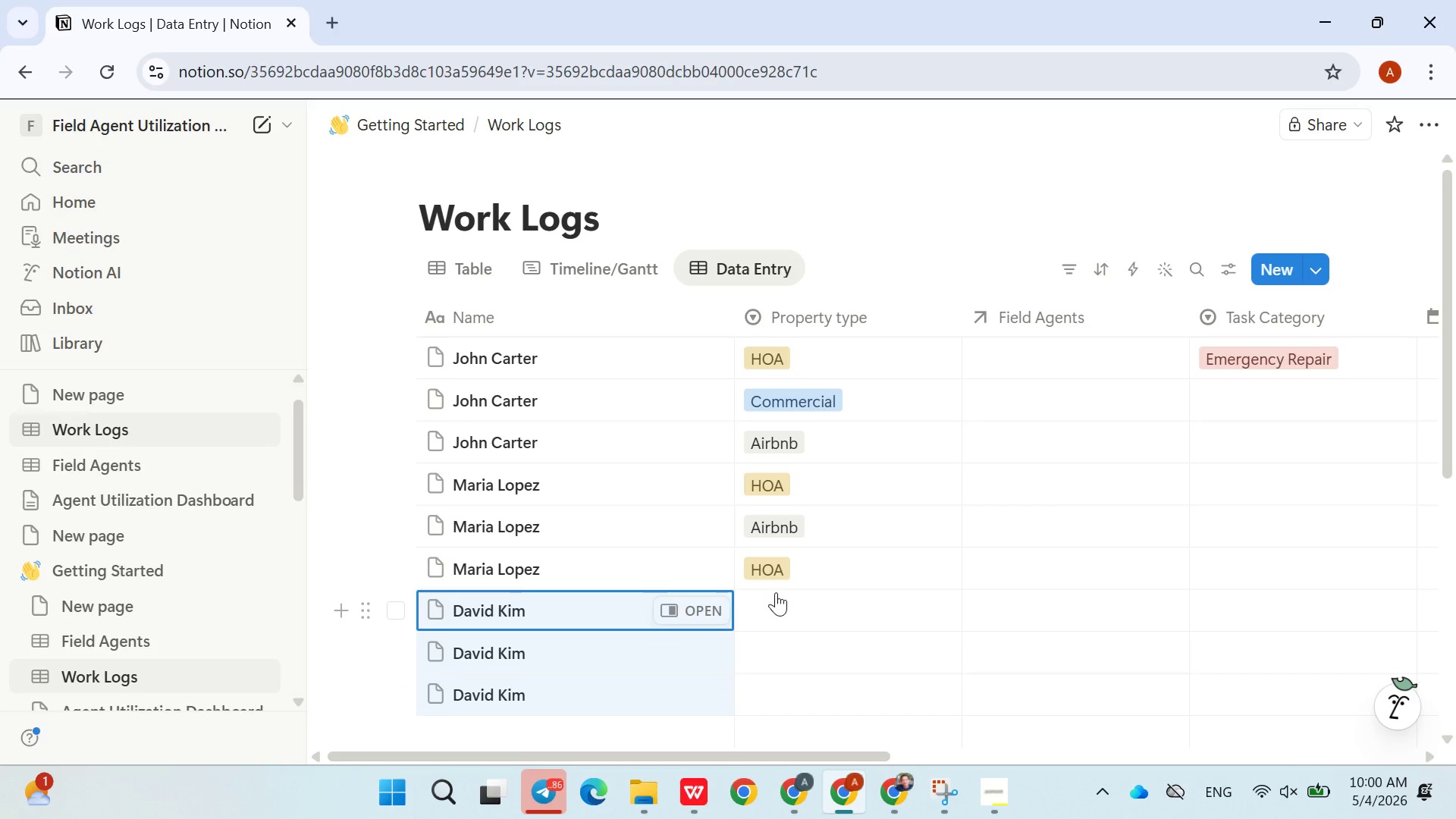 
wait(5.06)
 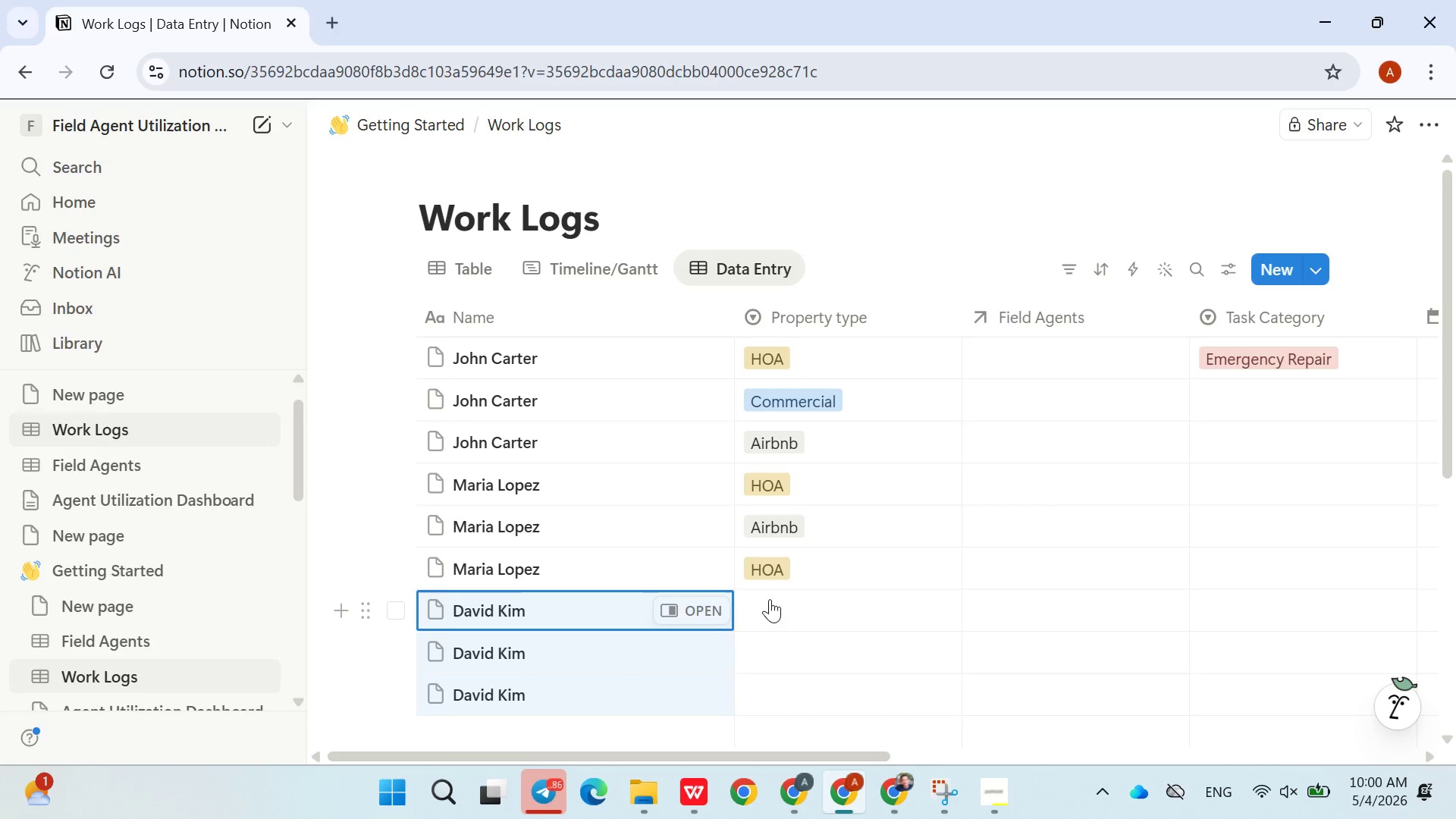 
left_click([779, 586])
 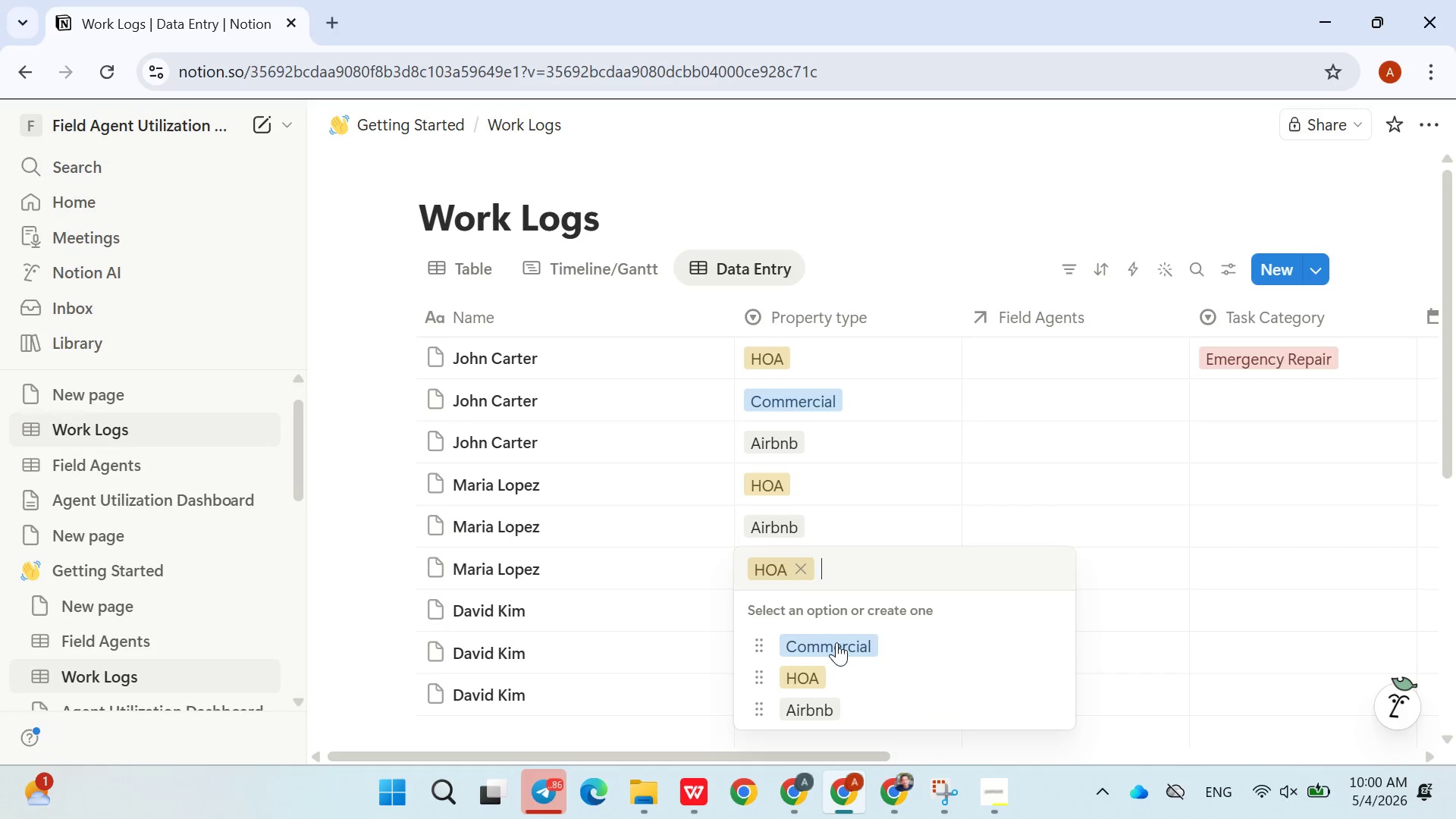 
left_click([839, 648])
 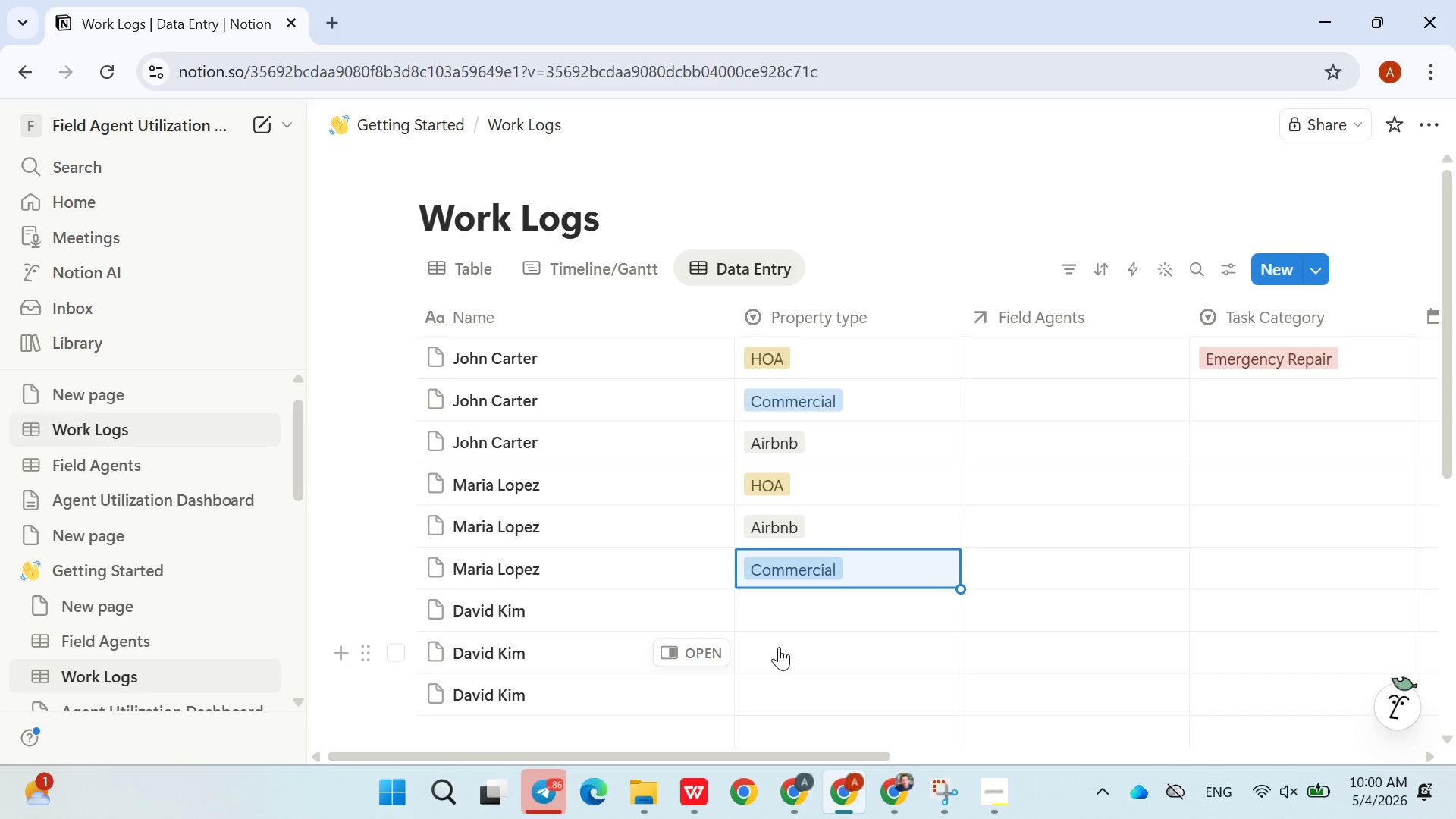 
left_click([779, 647])
 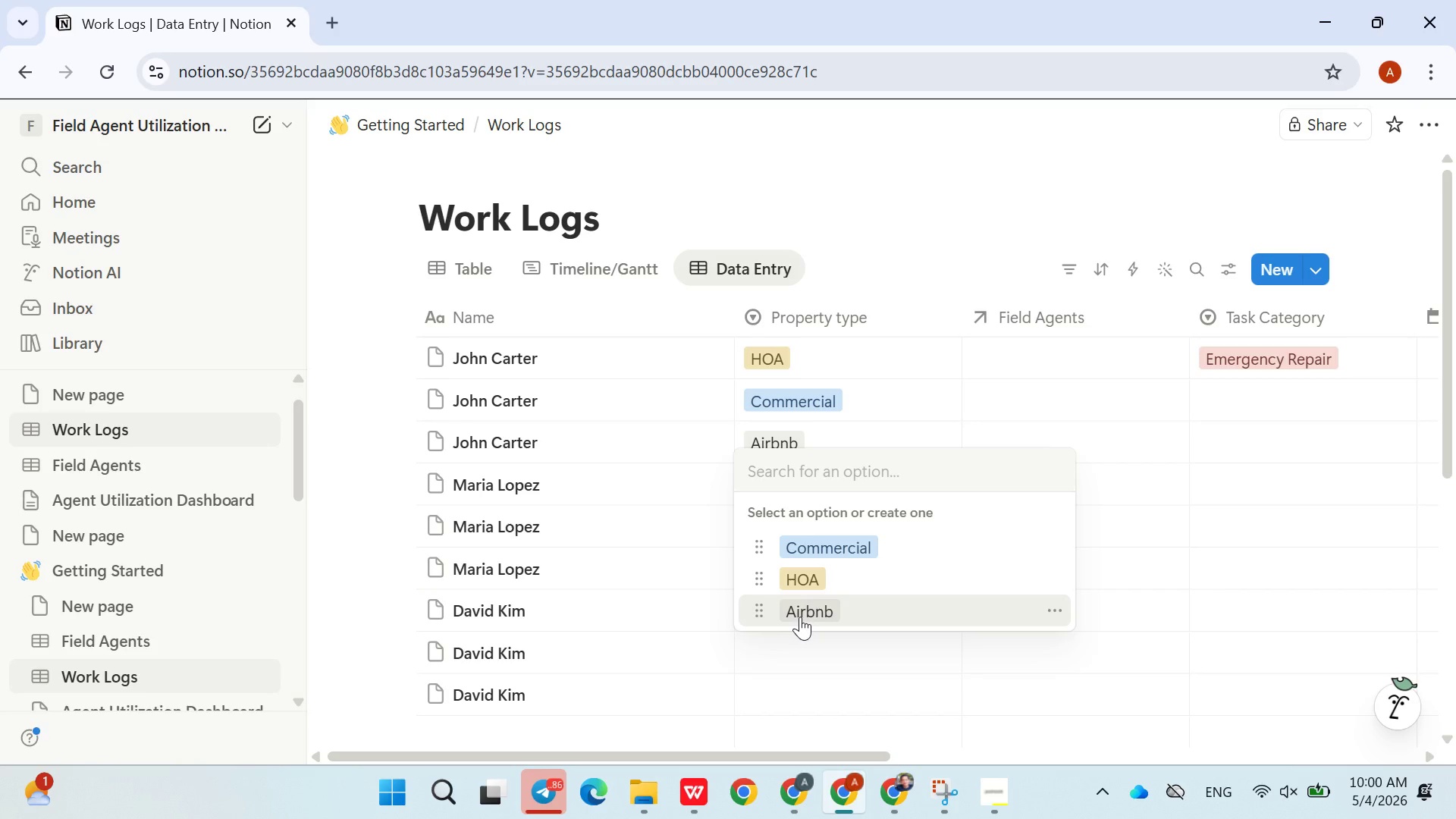 
left_click([800, 661])
 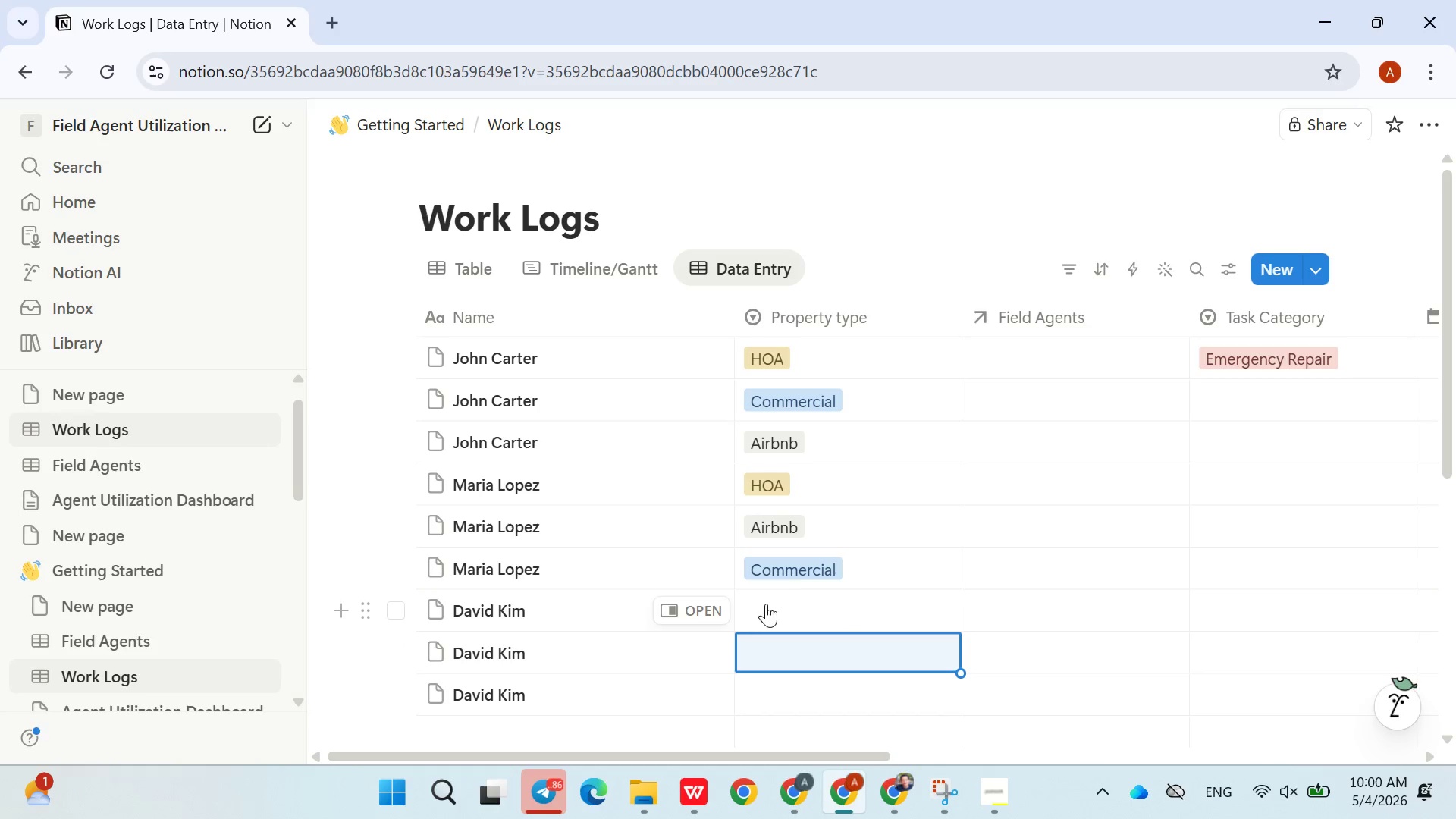 
left_click([789, 570])
 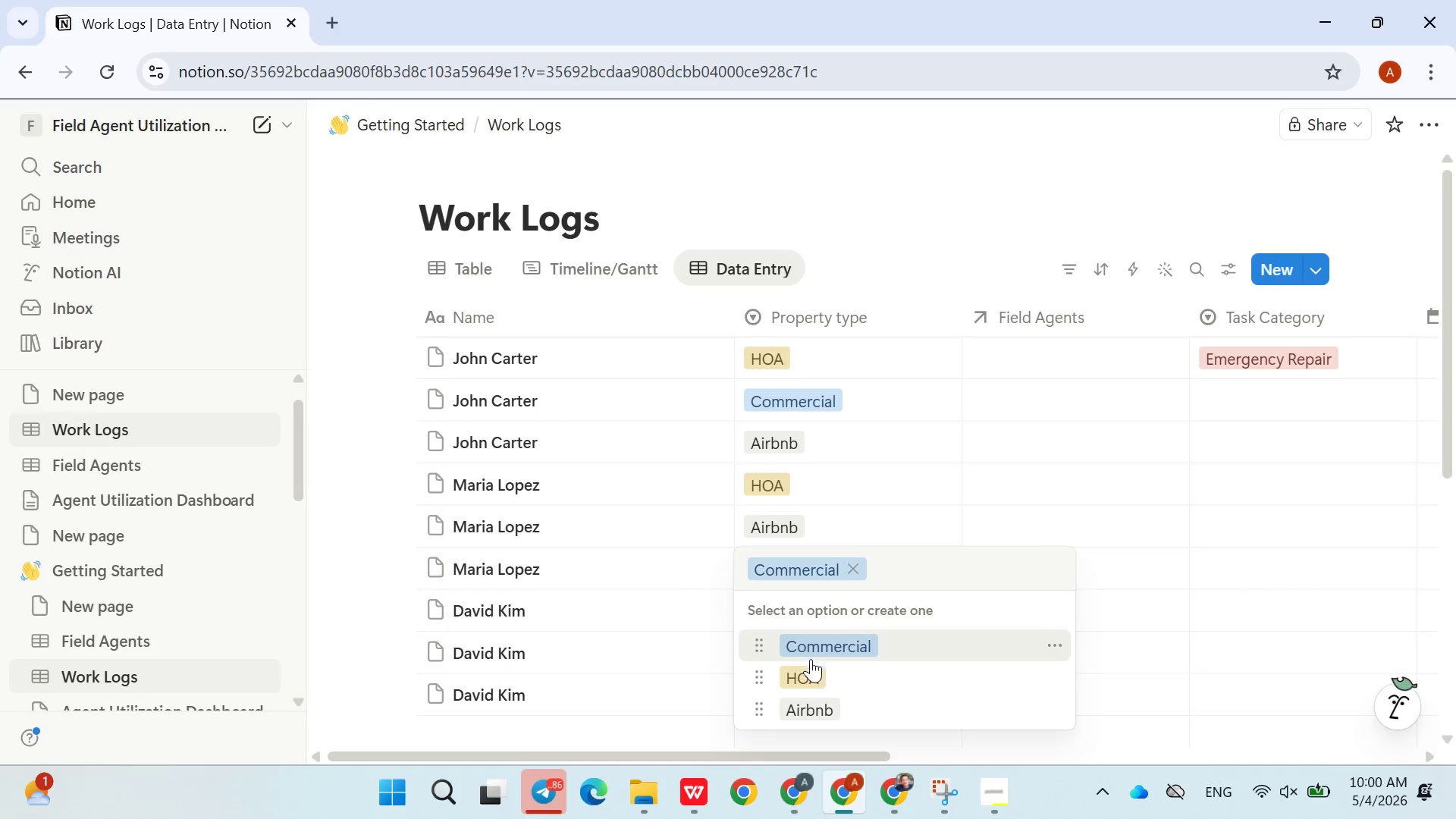 
left_click([810, 664])
 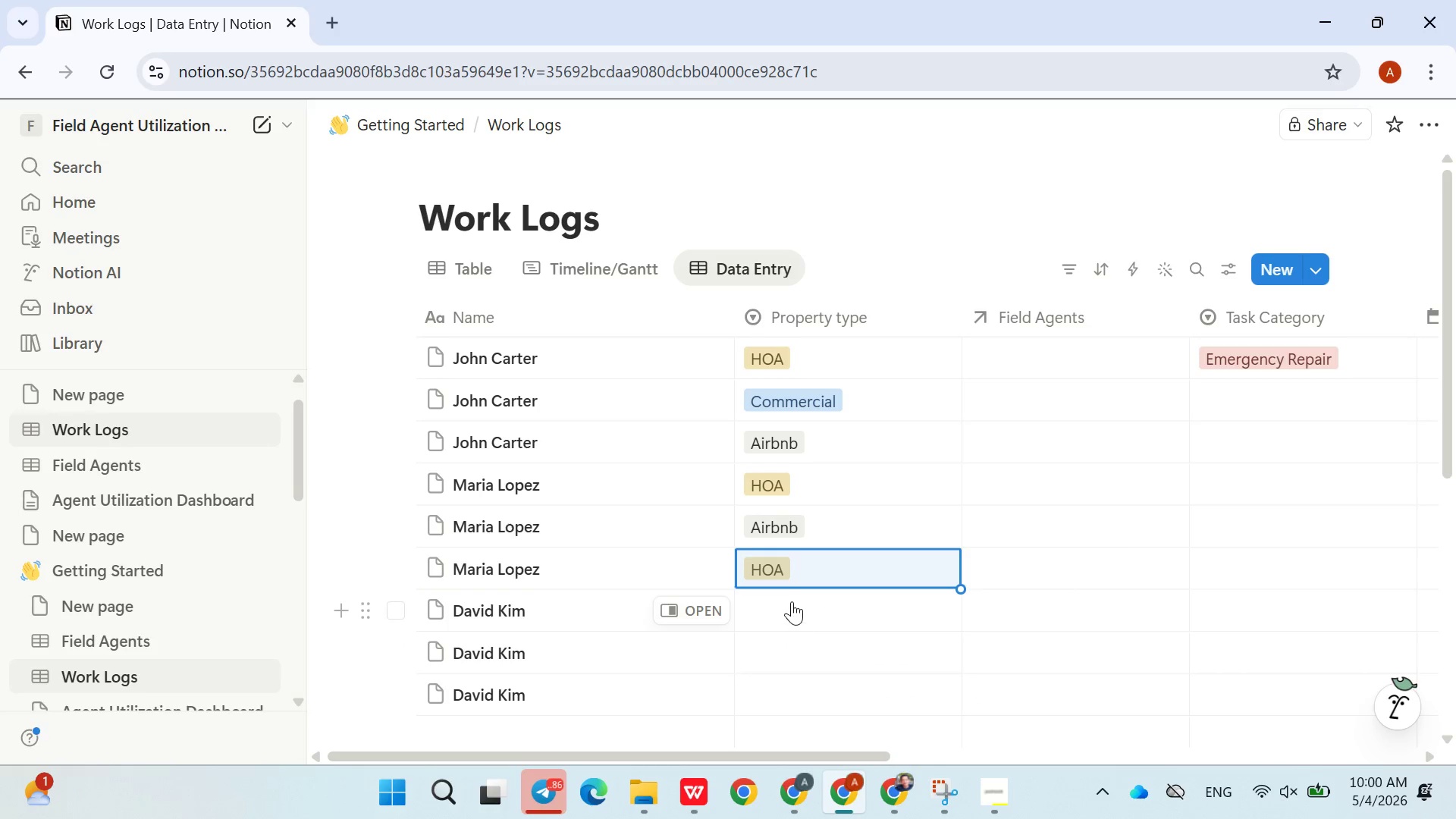 
left_click([792, 601])
 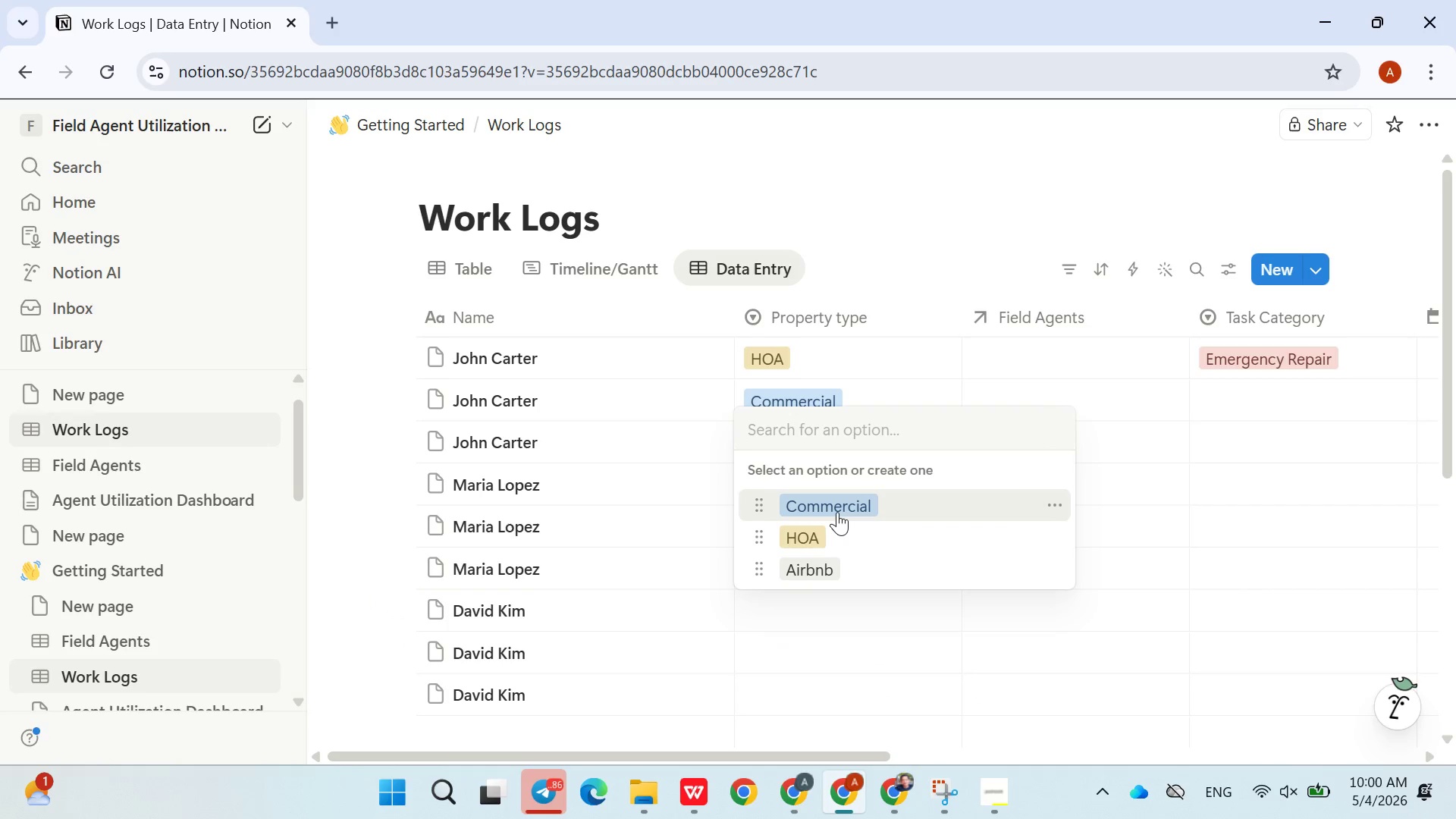 
left_click([837, 511])
 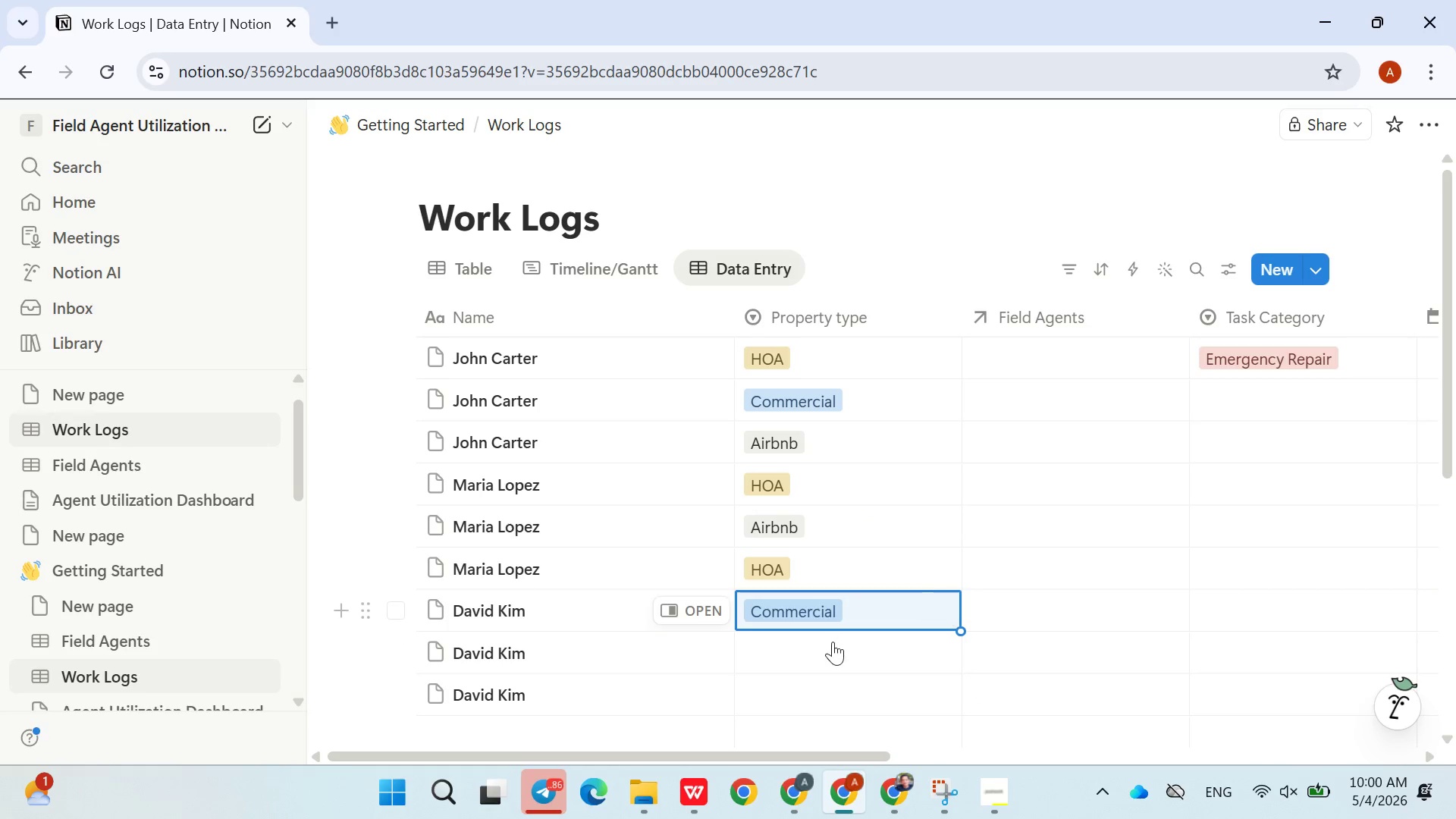 
left_click([832, 642])
 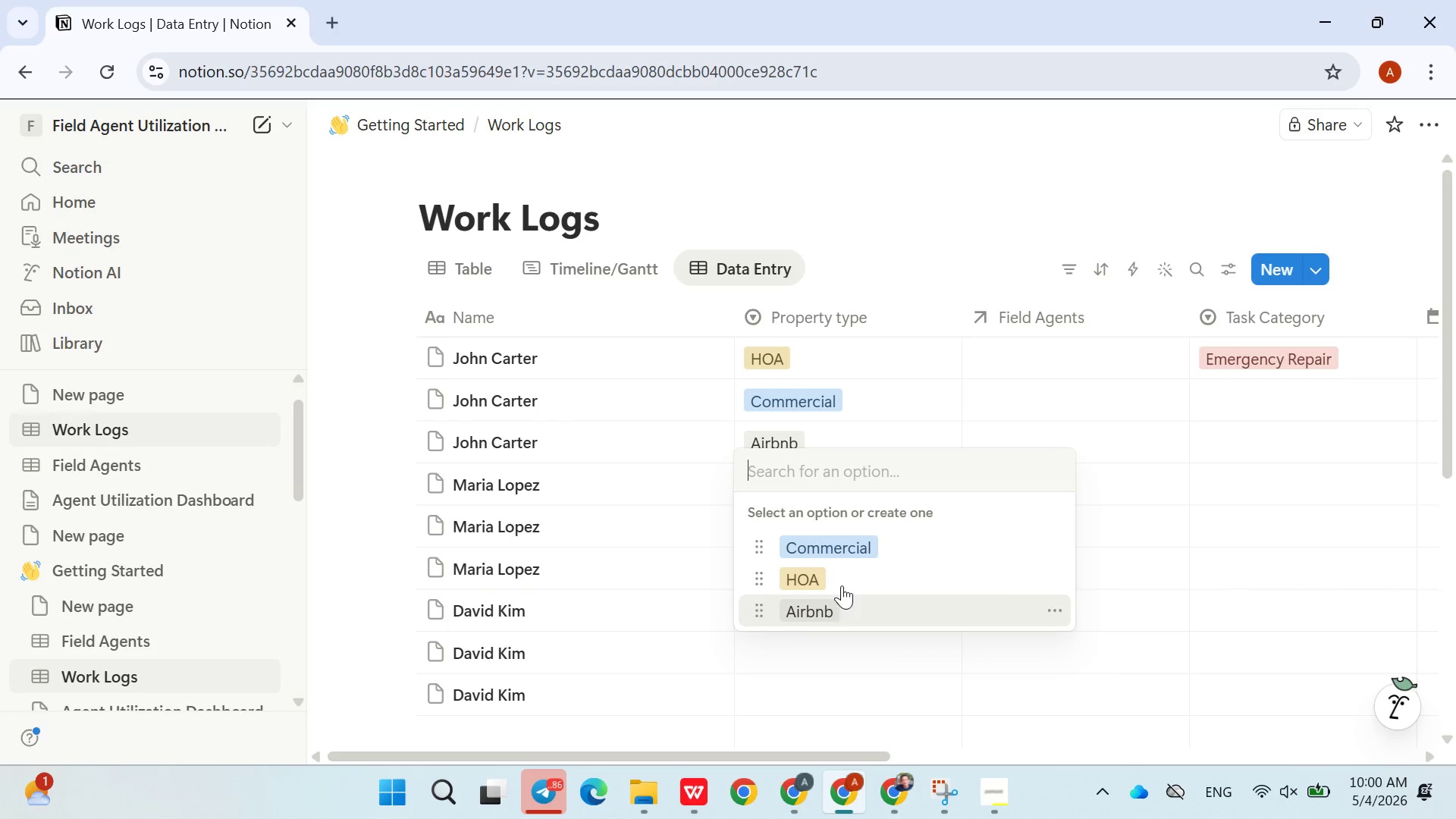 
left_click([836, 575])
 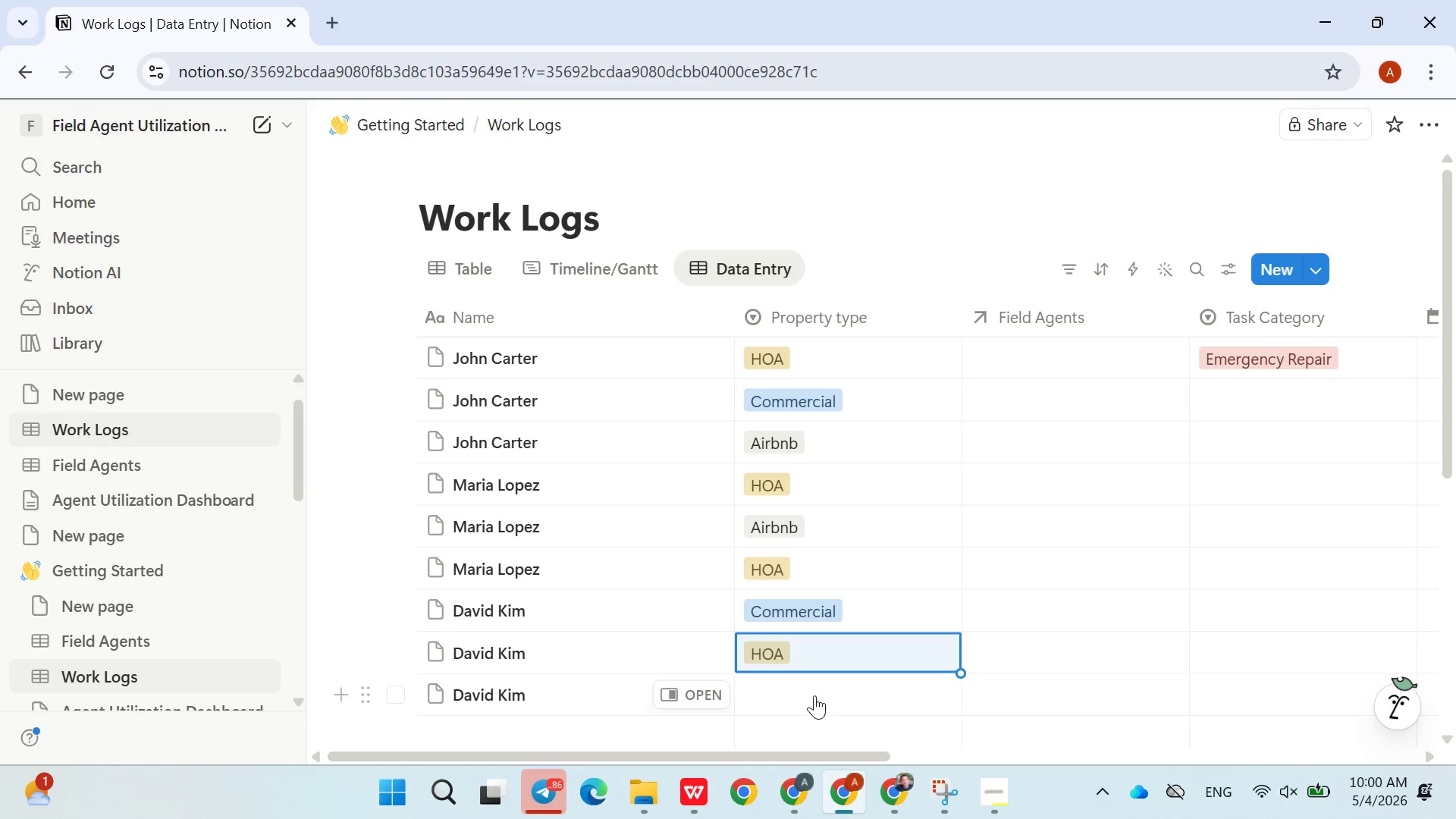 
left_click([813, 698])
 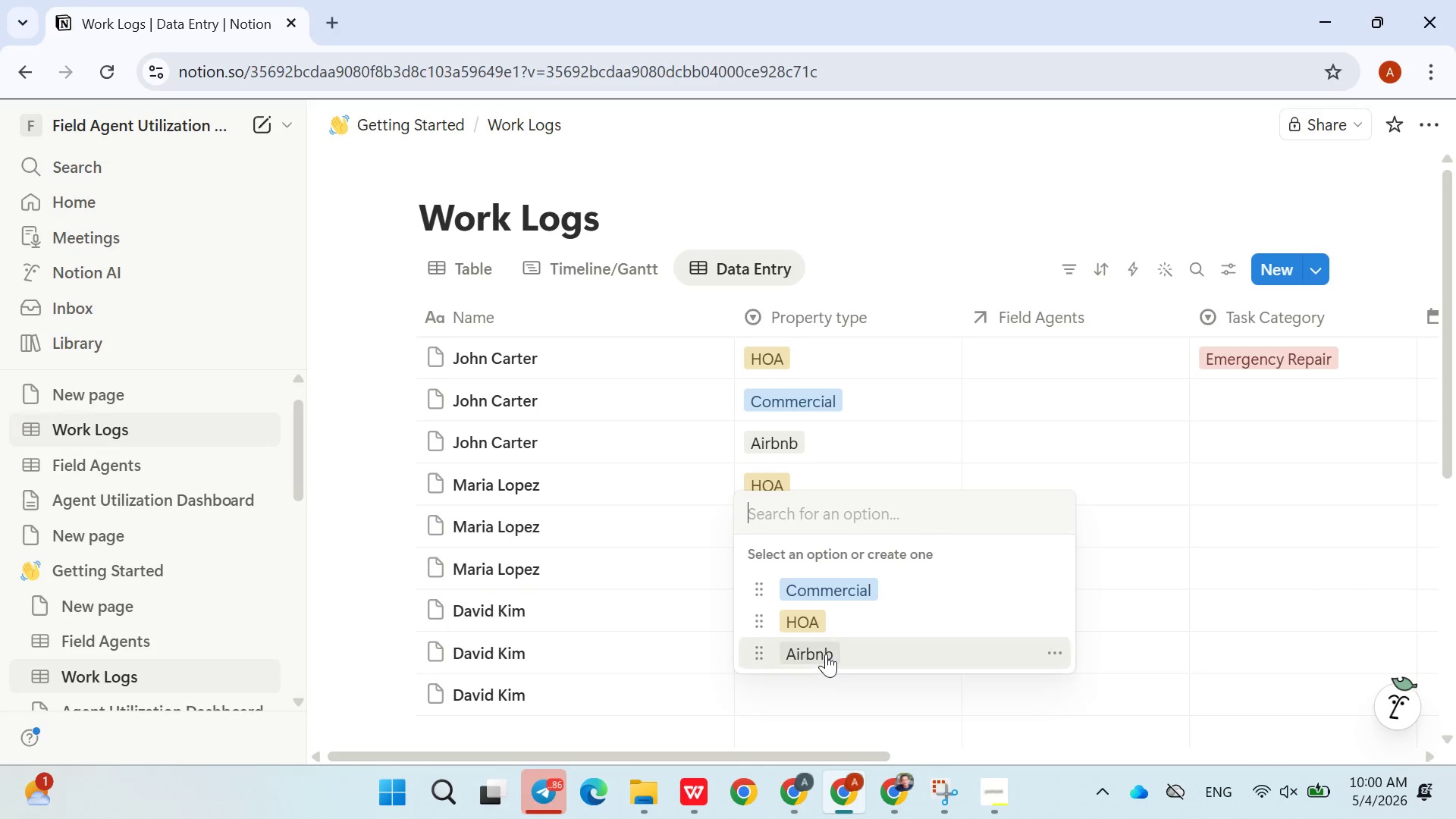 
left_click([826, 654])
 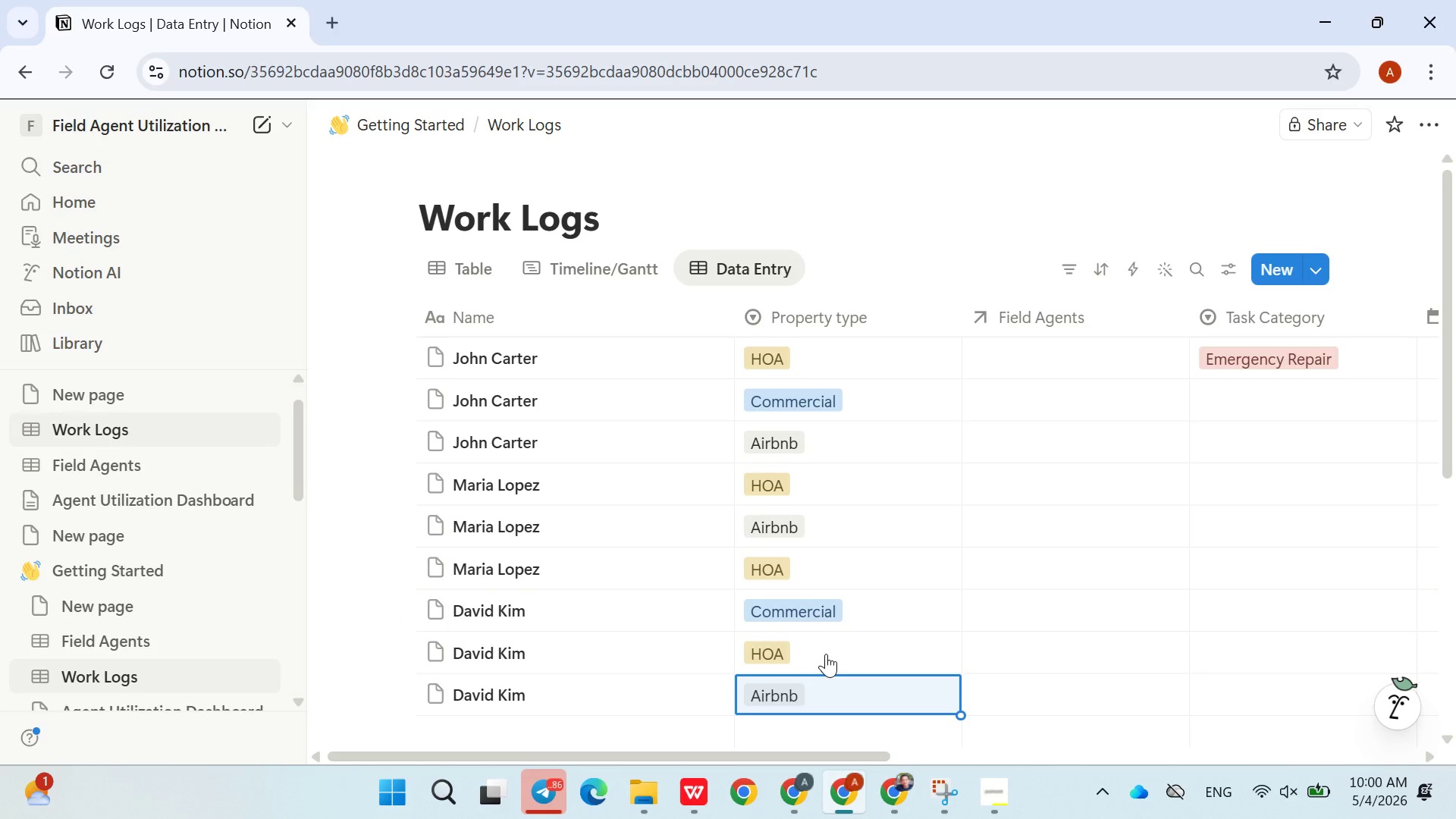 
wait(8.56)
 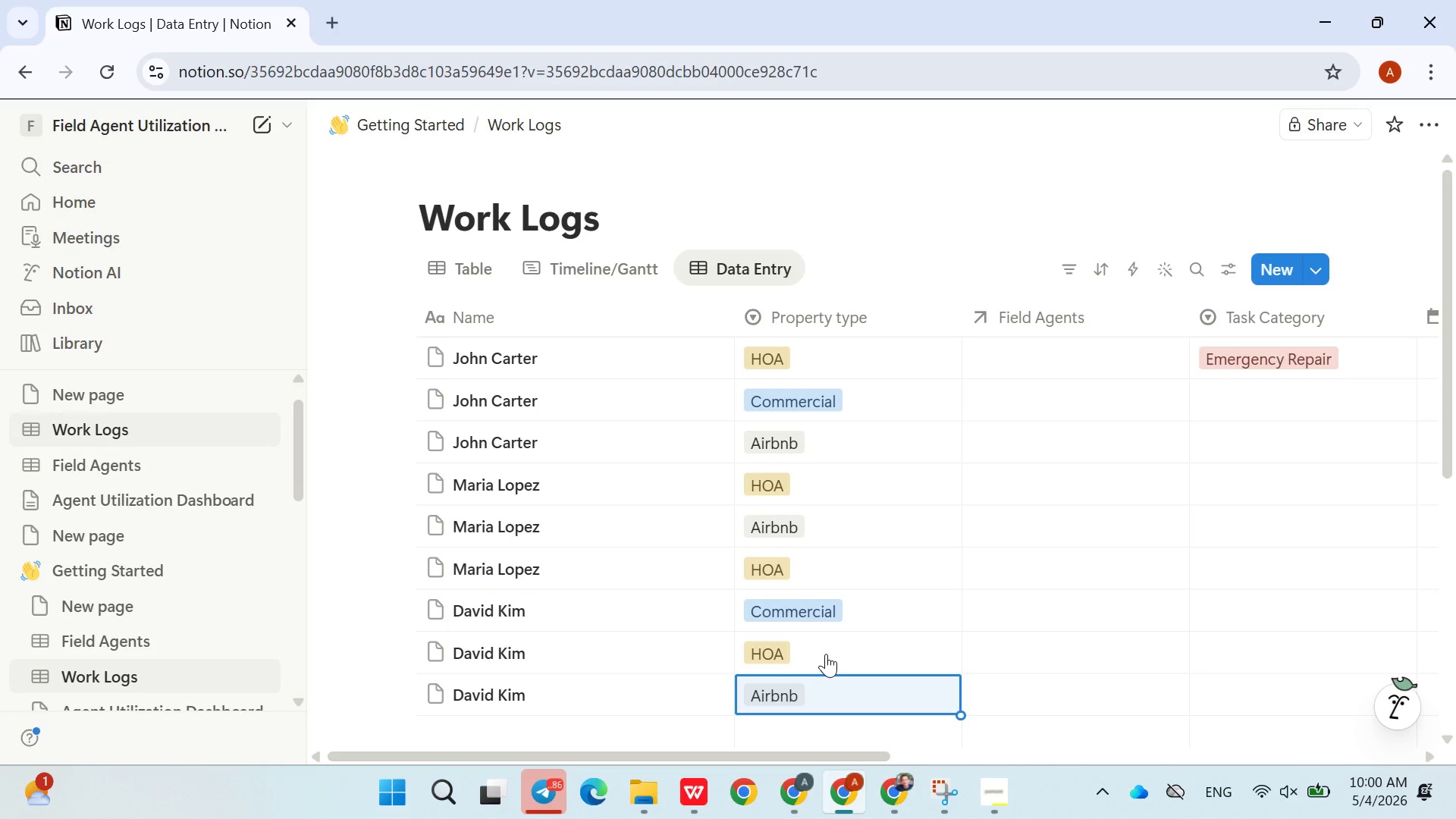 
left_click([536, 544])
 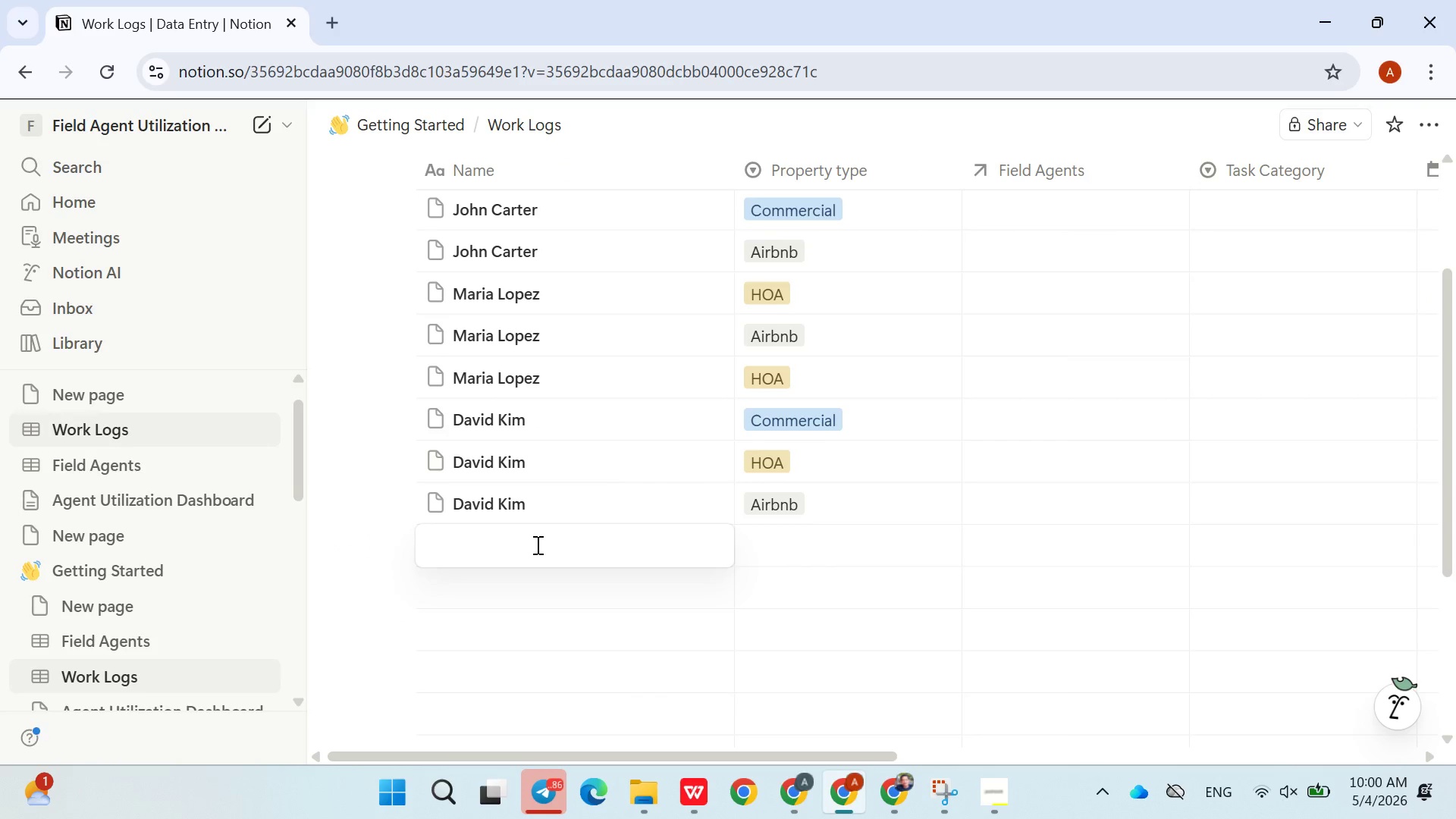 
type(Sarah Brown)
 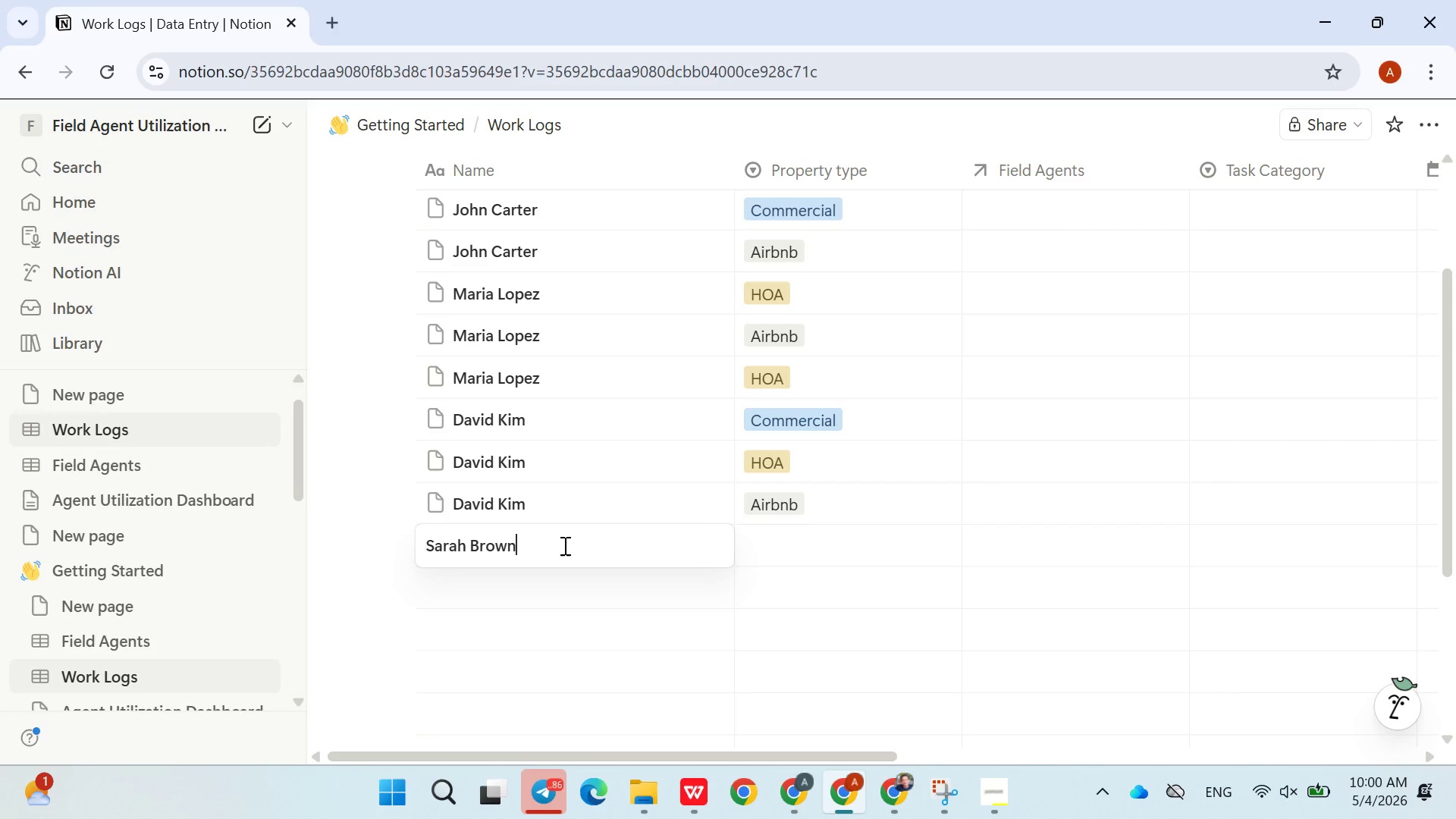 
wait(5.64)
 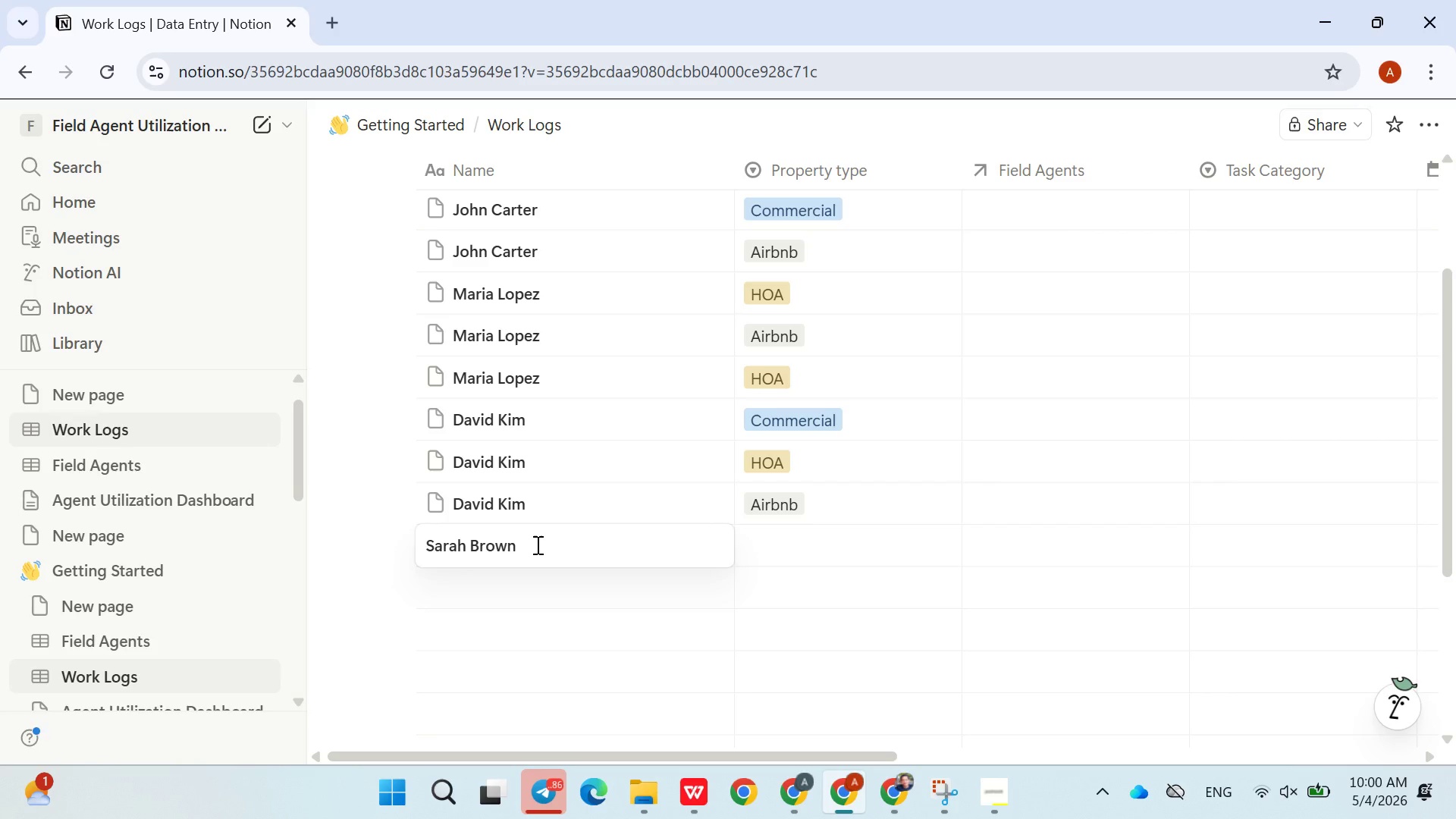 
double_click([814, 544])
 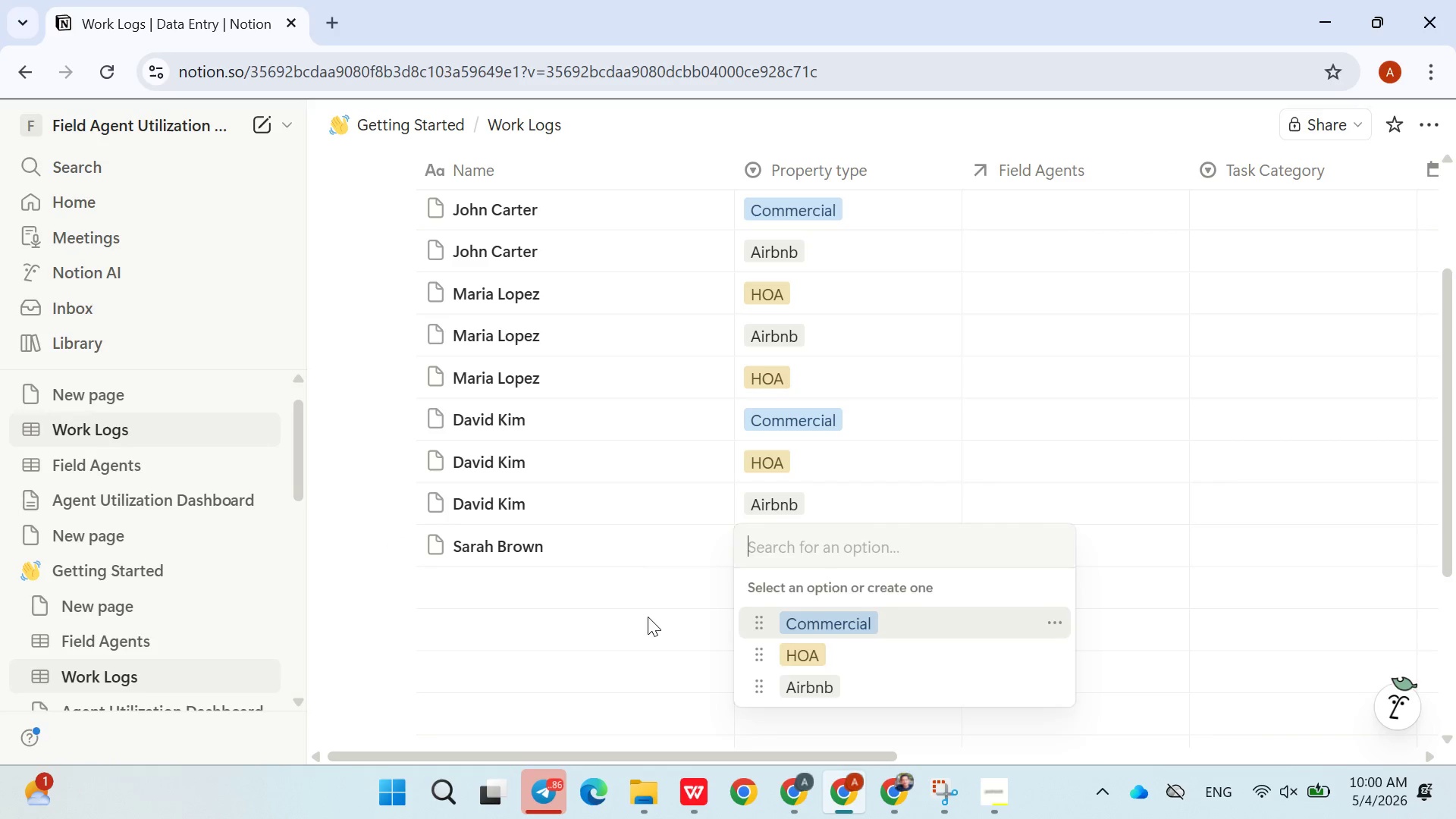 
double_click([584, 535])
 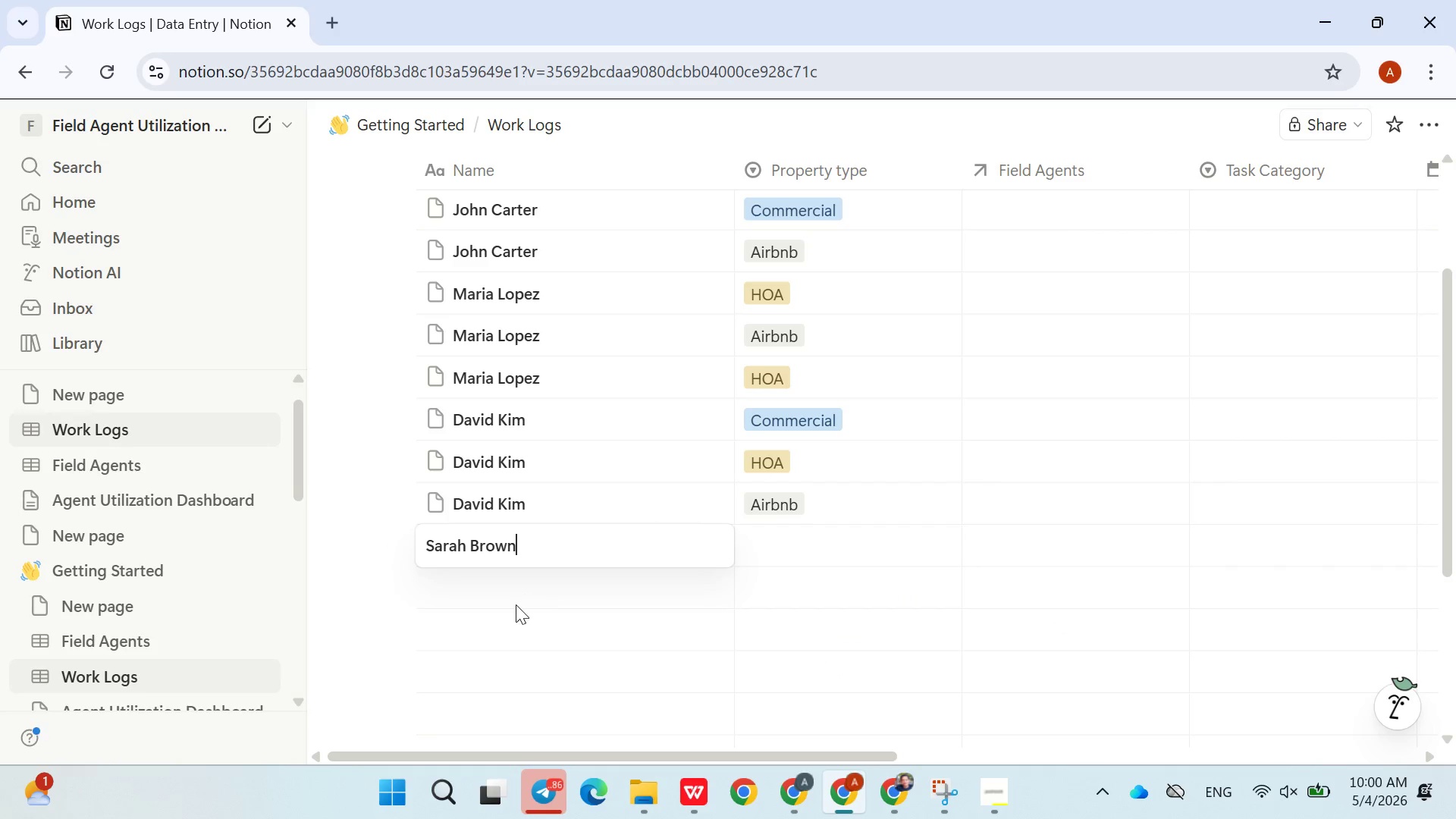 
left_click([515, 604])
 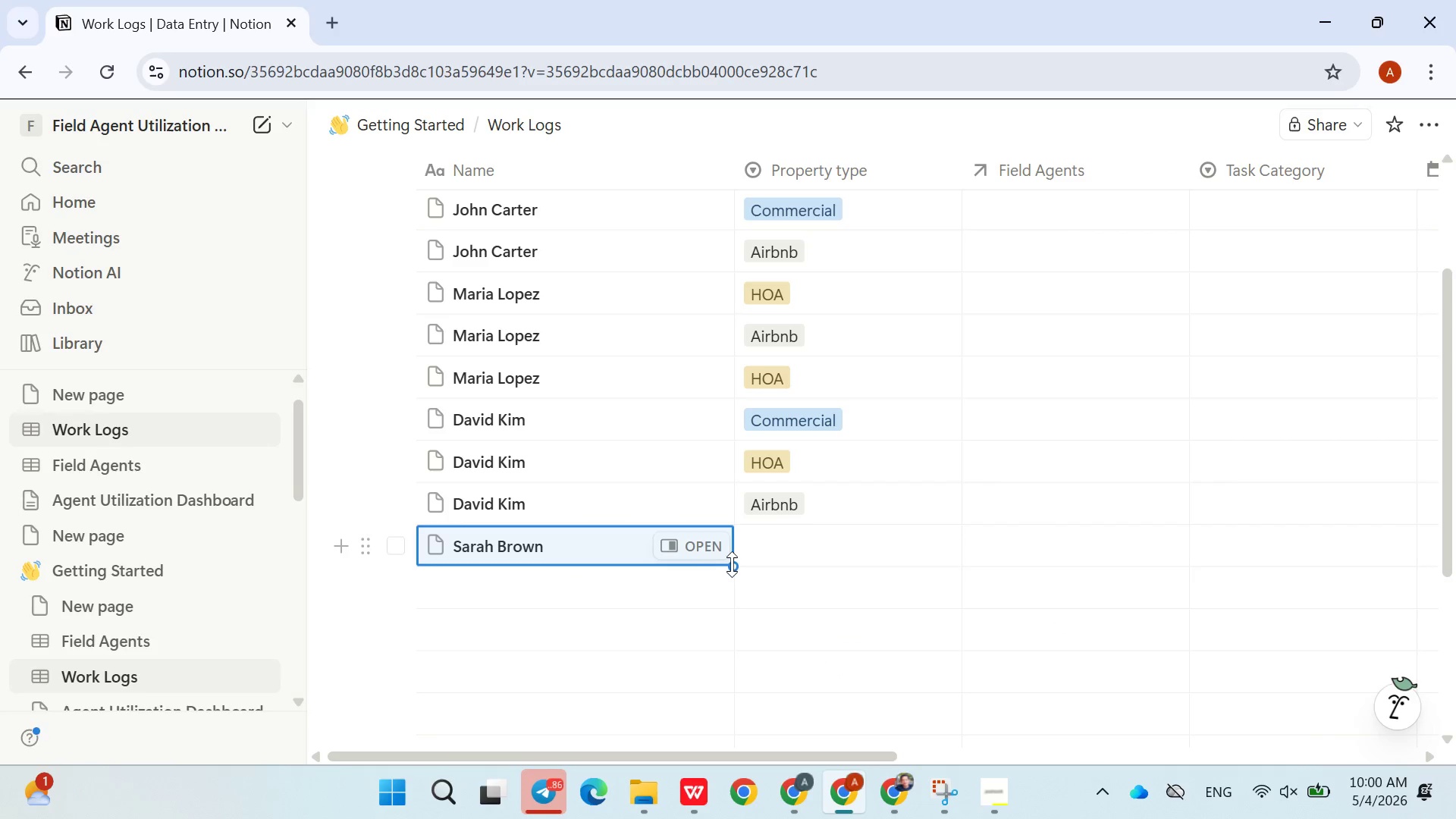 
left_click_drag(start_coordinate=[733, 565], to_coordinate=[728, 620])
 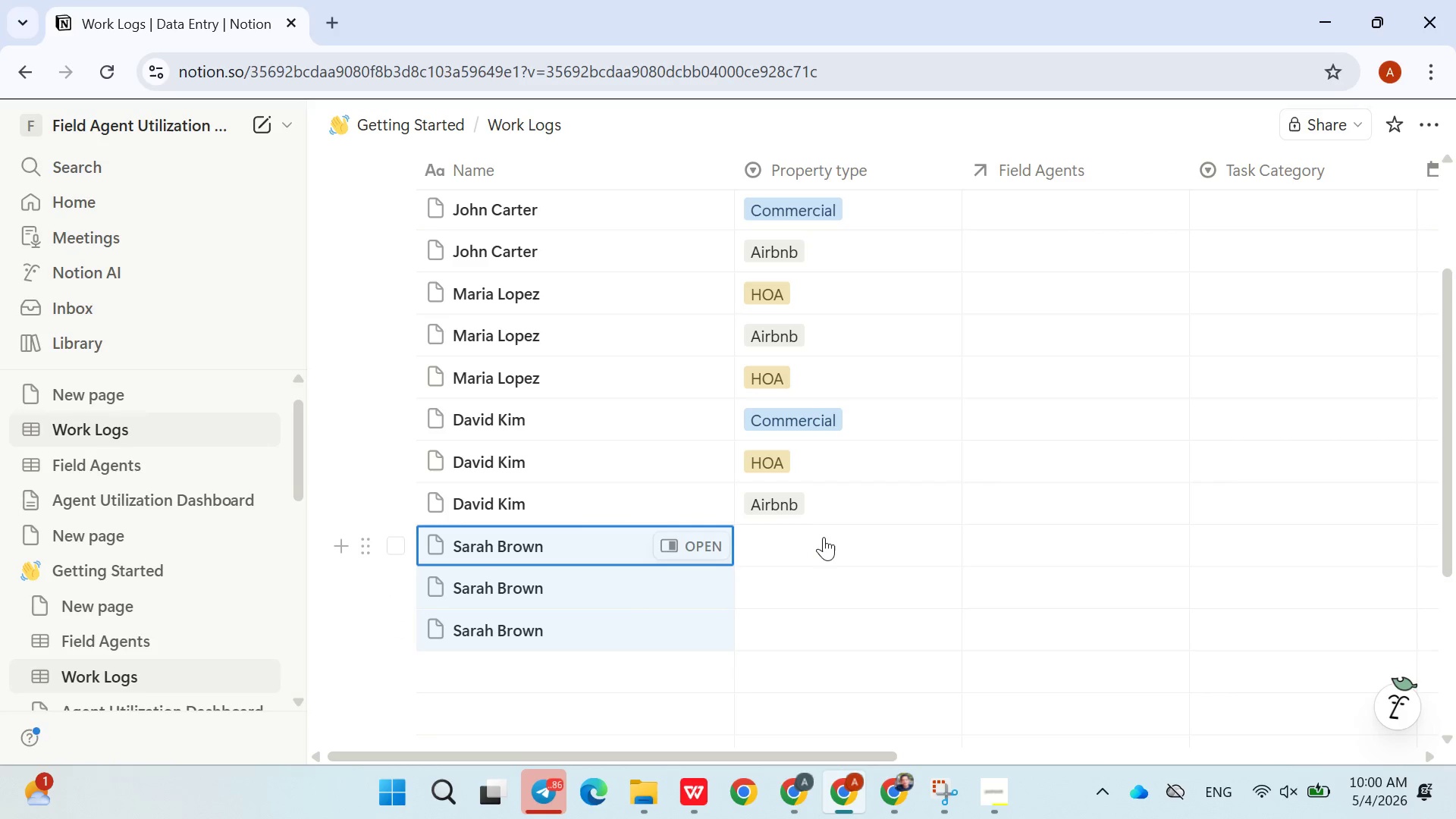 
left_click([824, 537])
 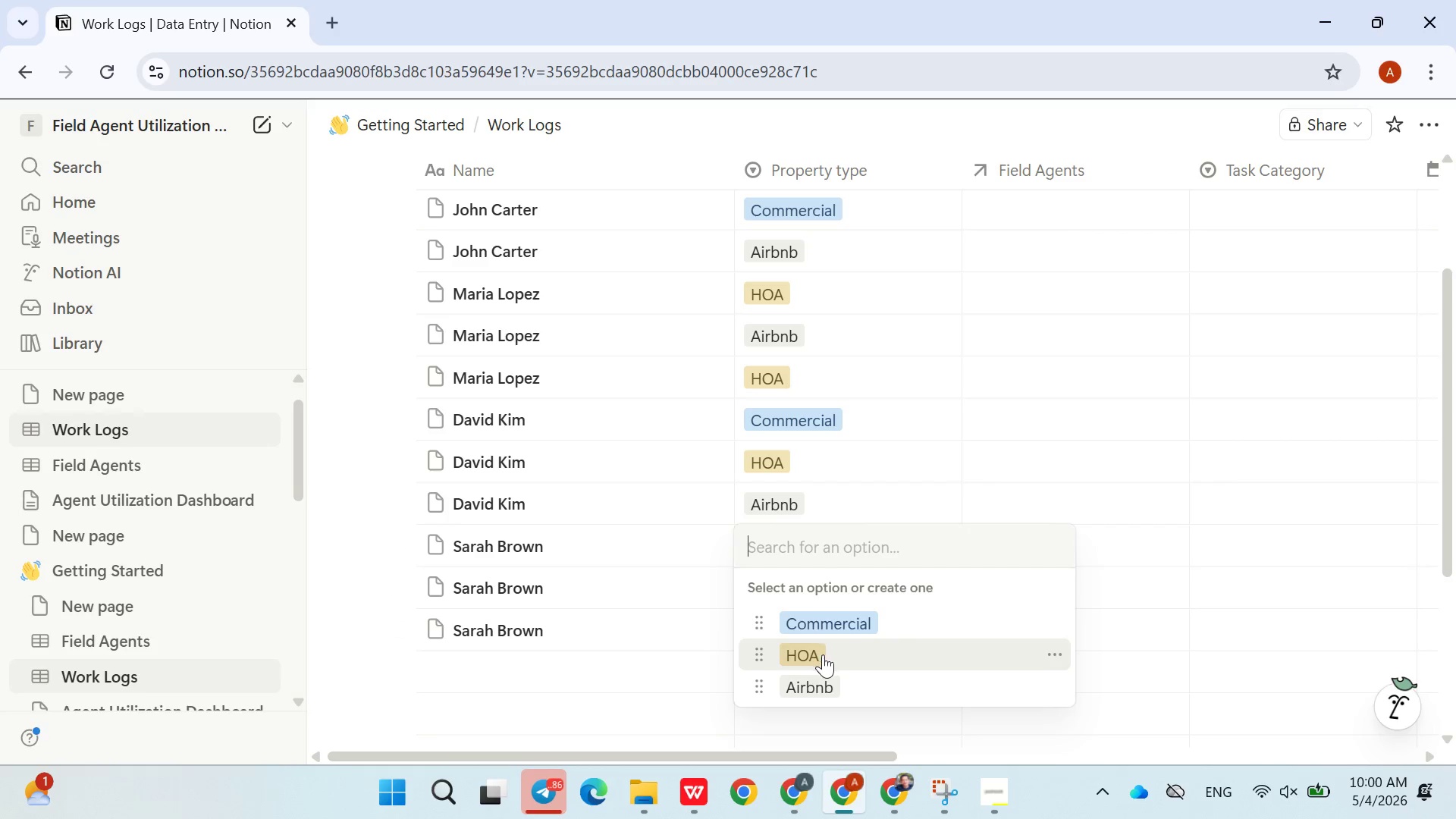 
left_click([823, 677])
 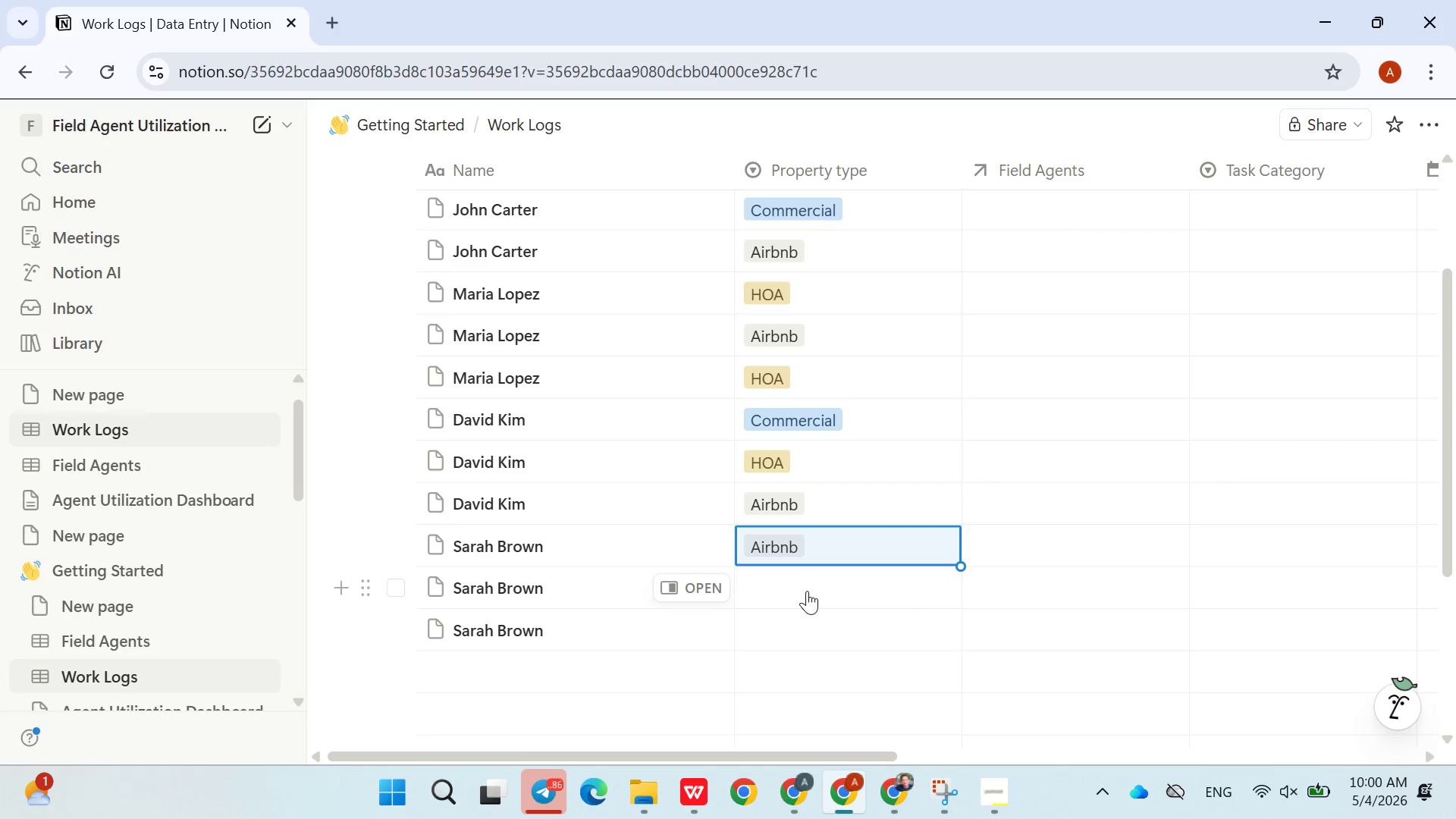 
left_click([807, 590])
 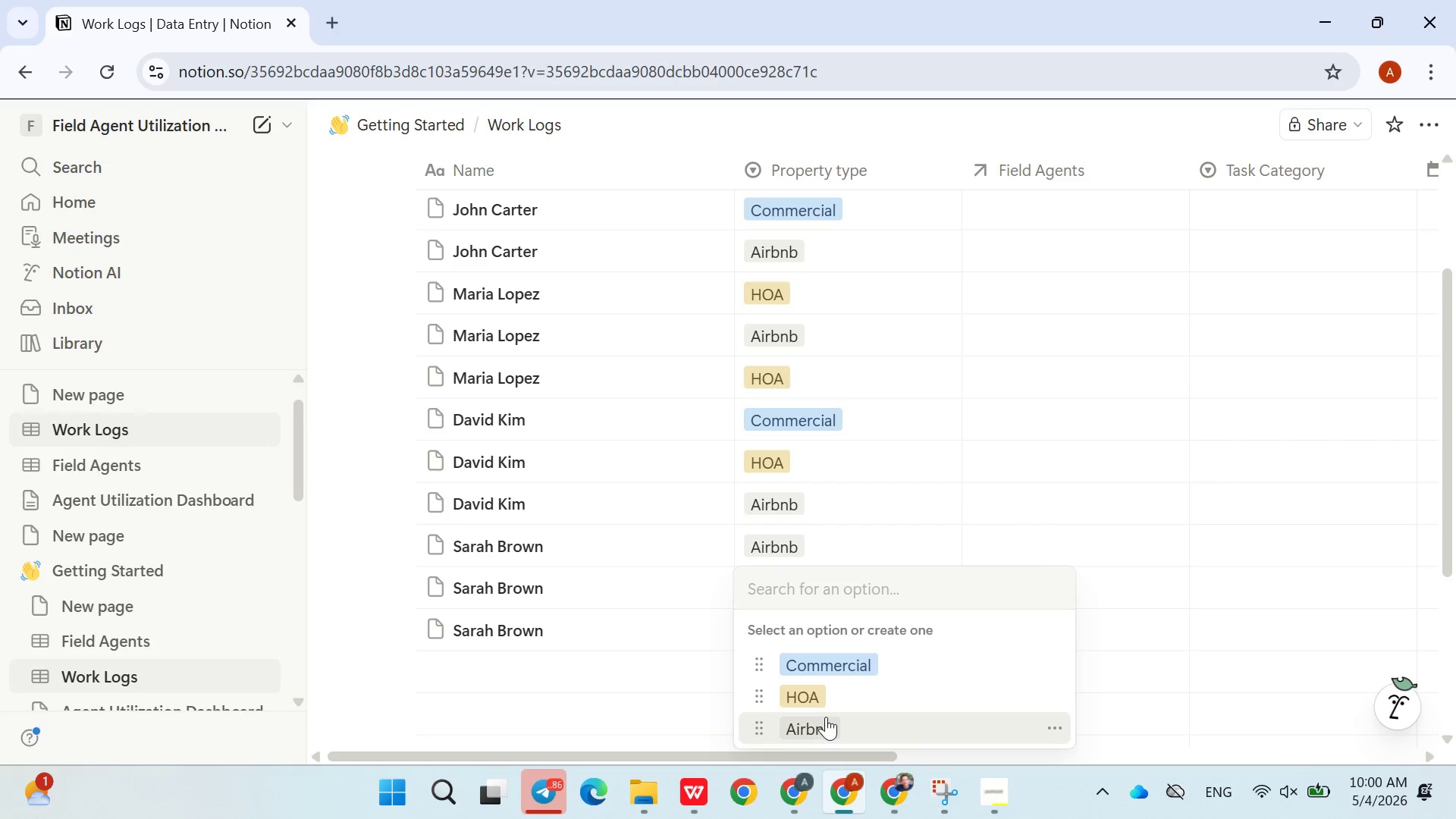 
left_click([826, 717])
 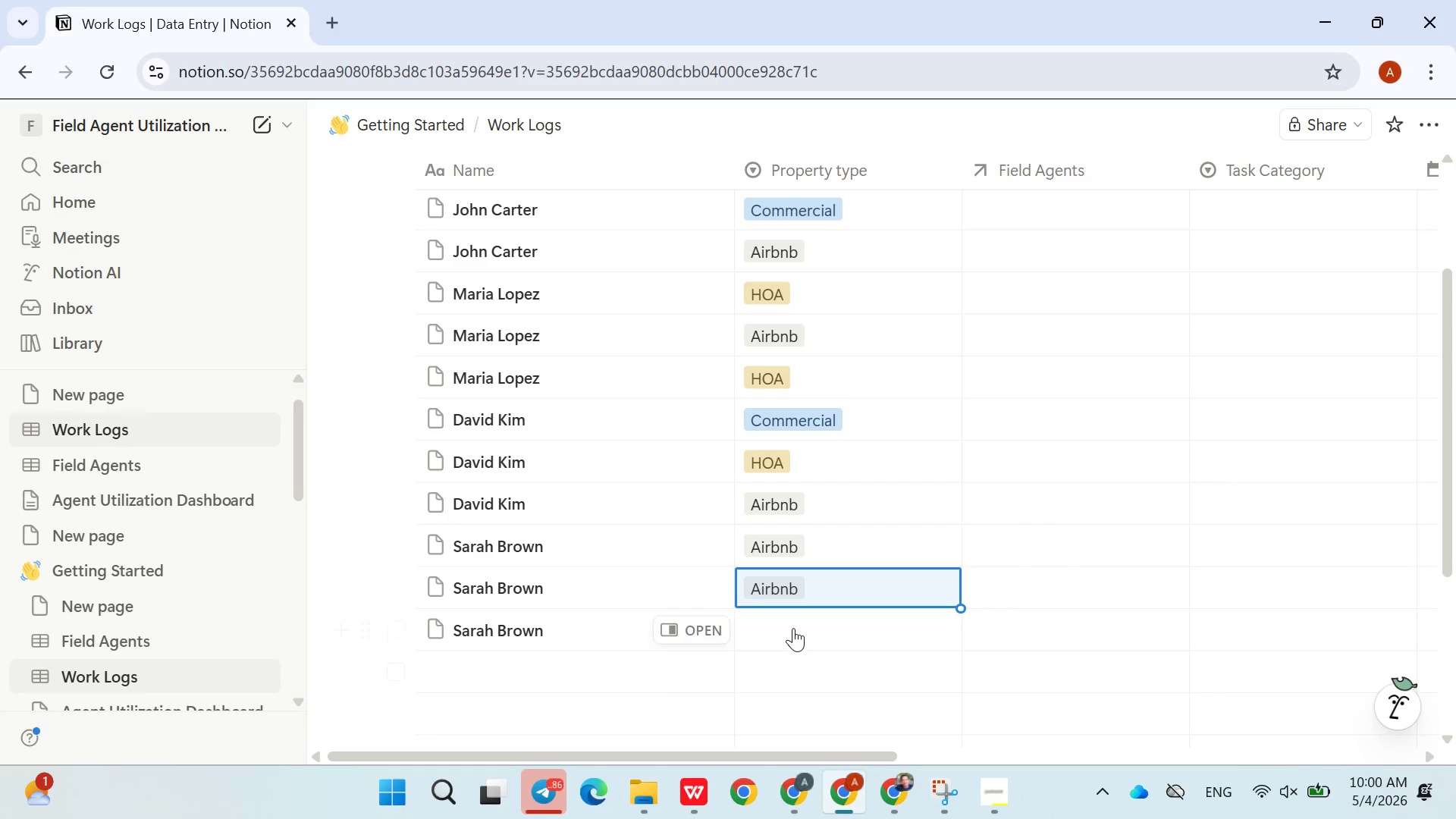 
left_click([792, 628])
 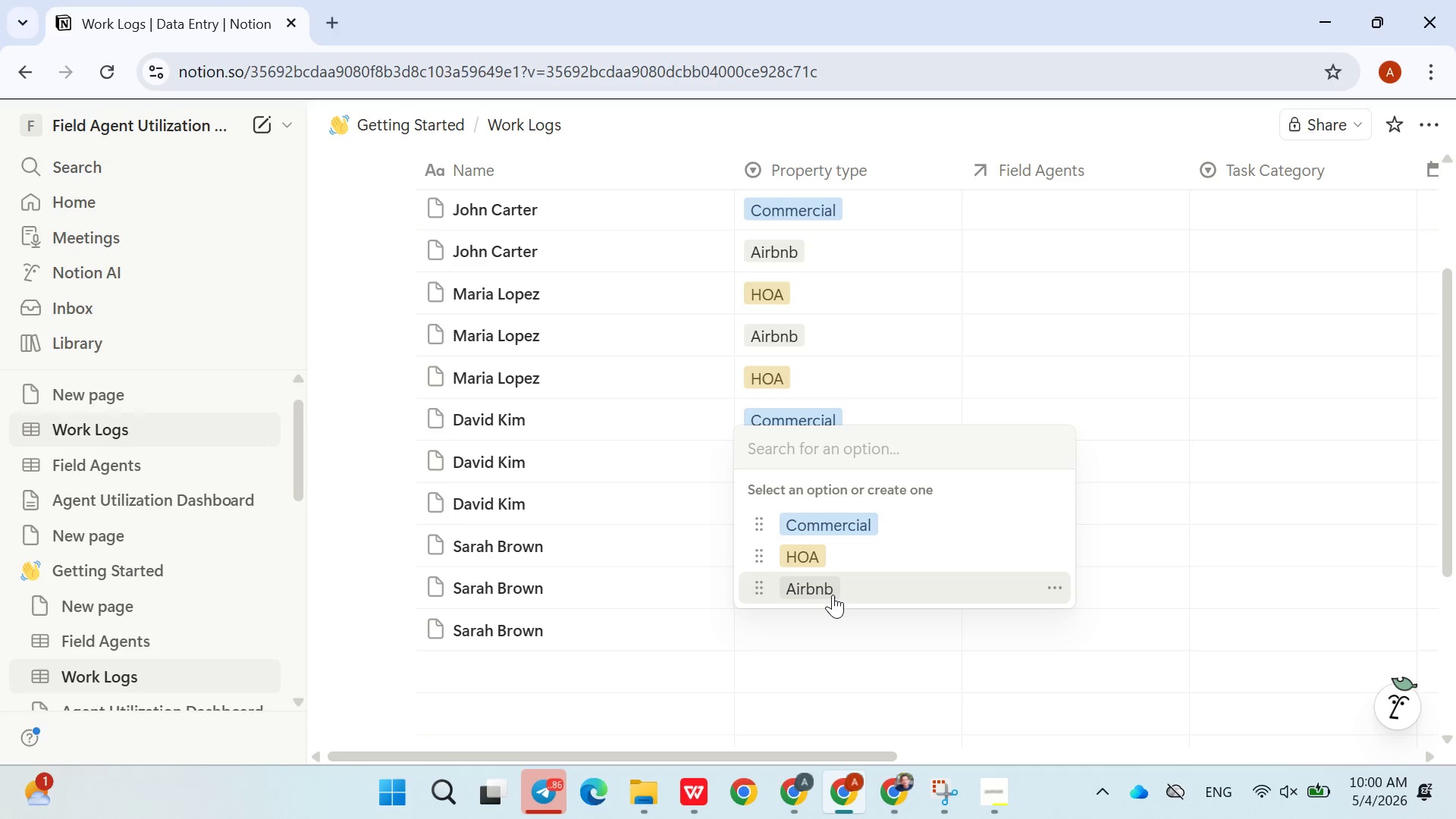 
left_click([833, 594])
 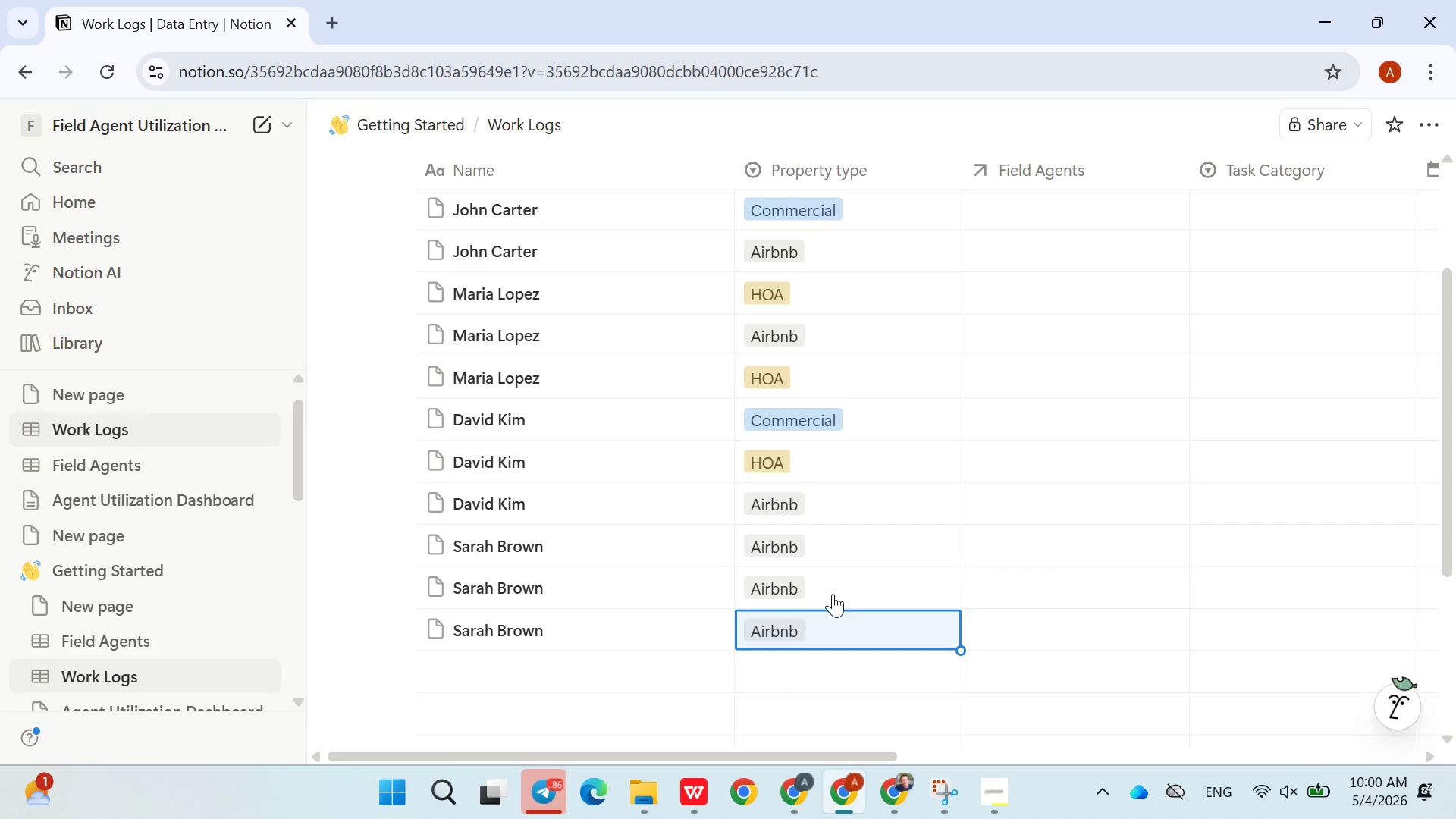 
wait(5.73)
 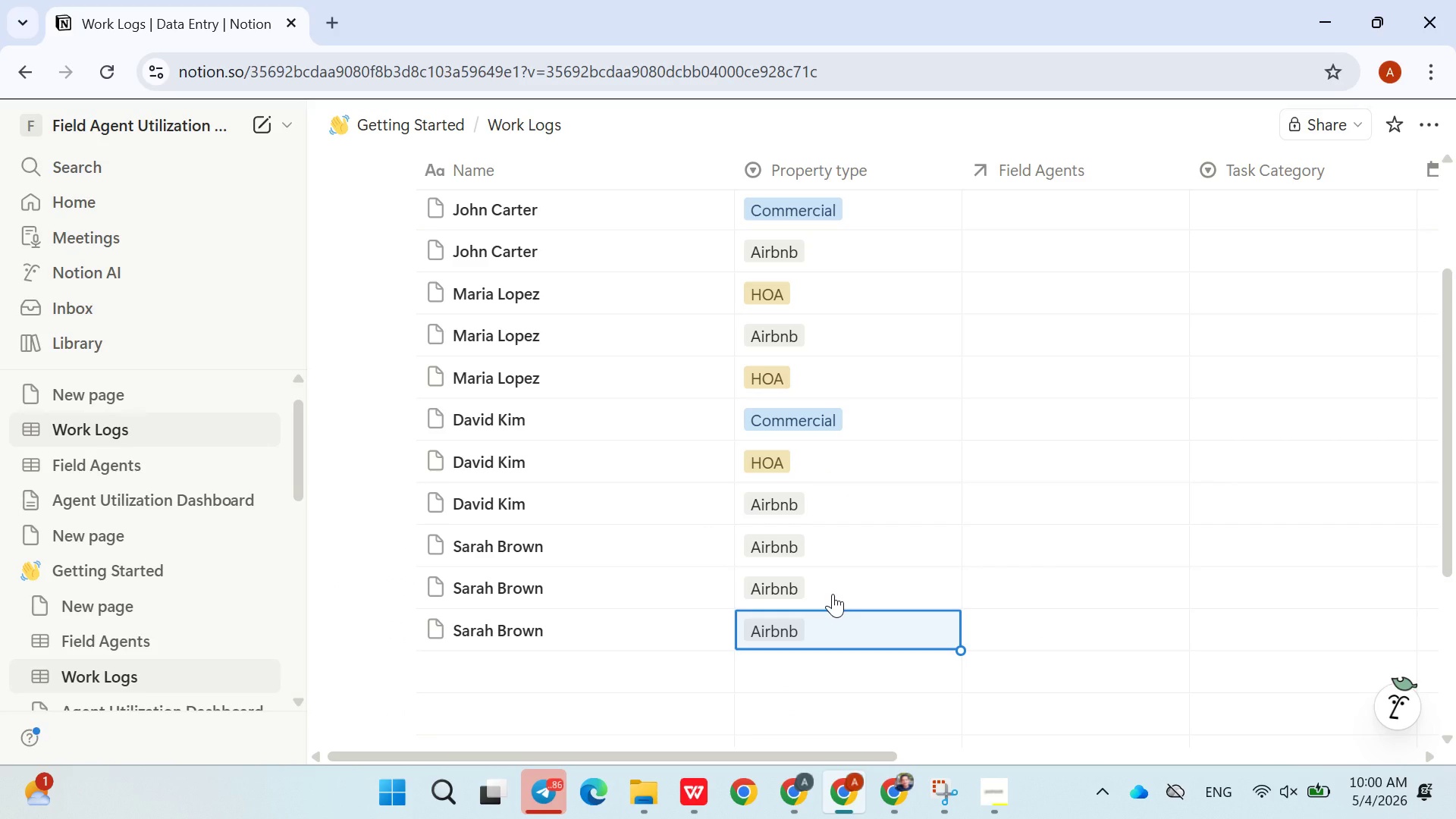 
left_click([489, 673])
 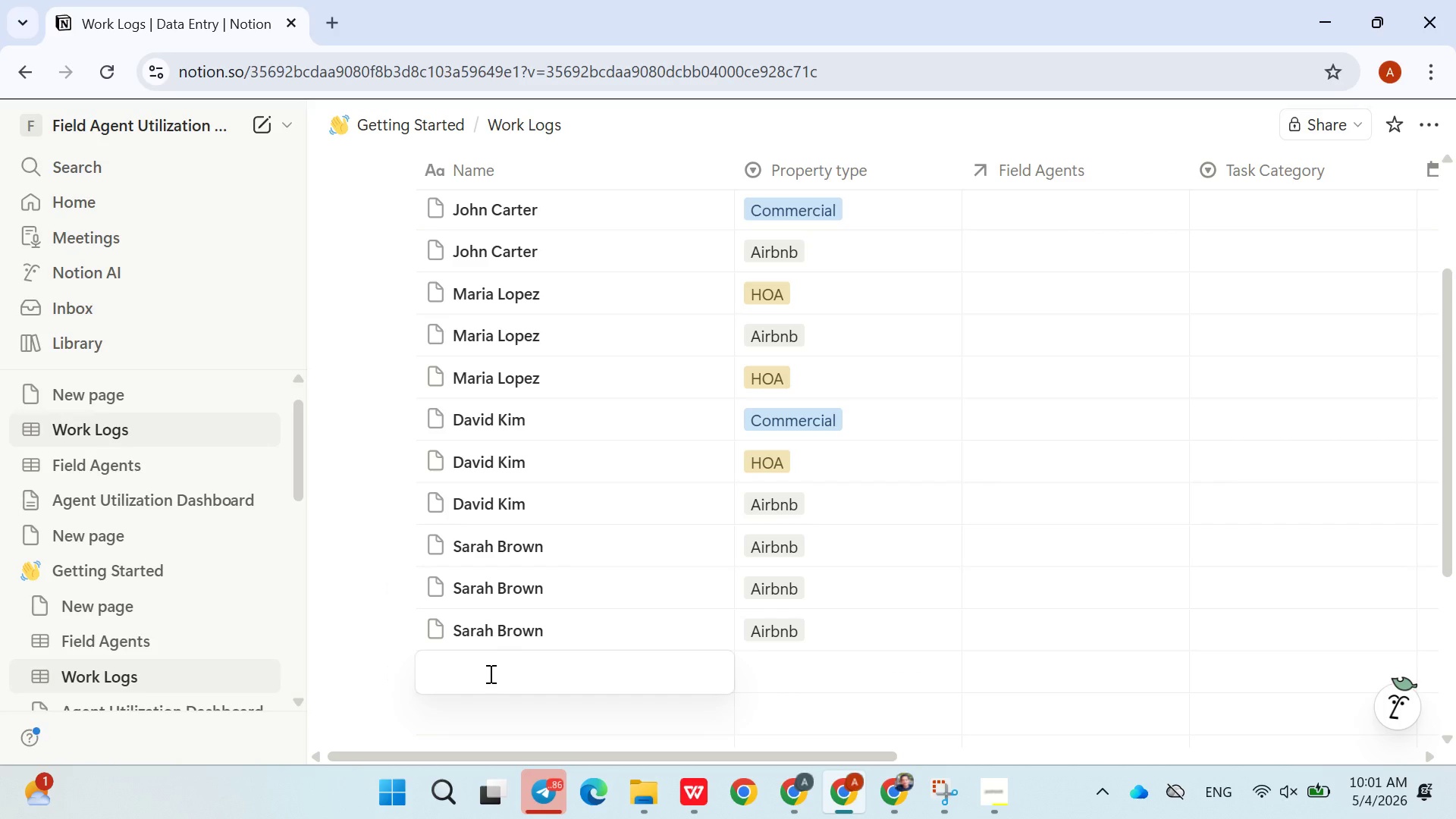 
type(Michael Stone)
 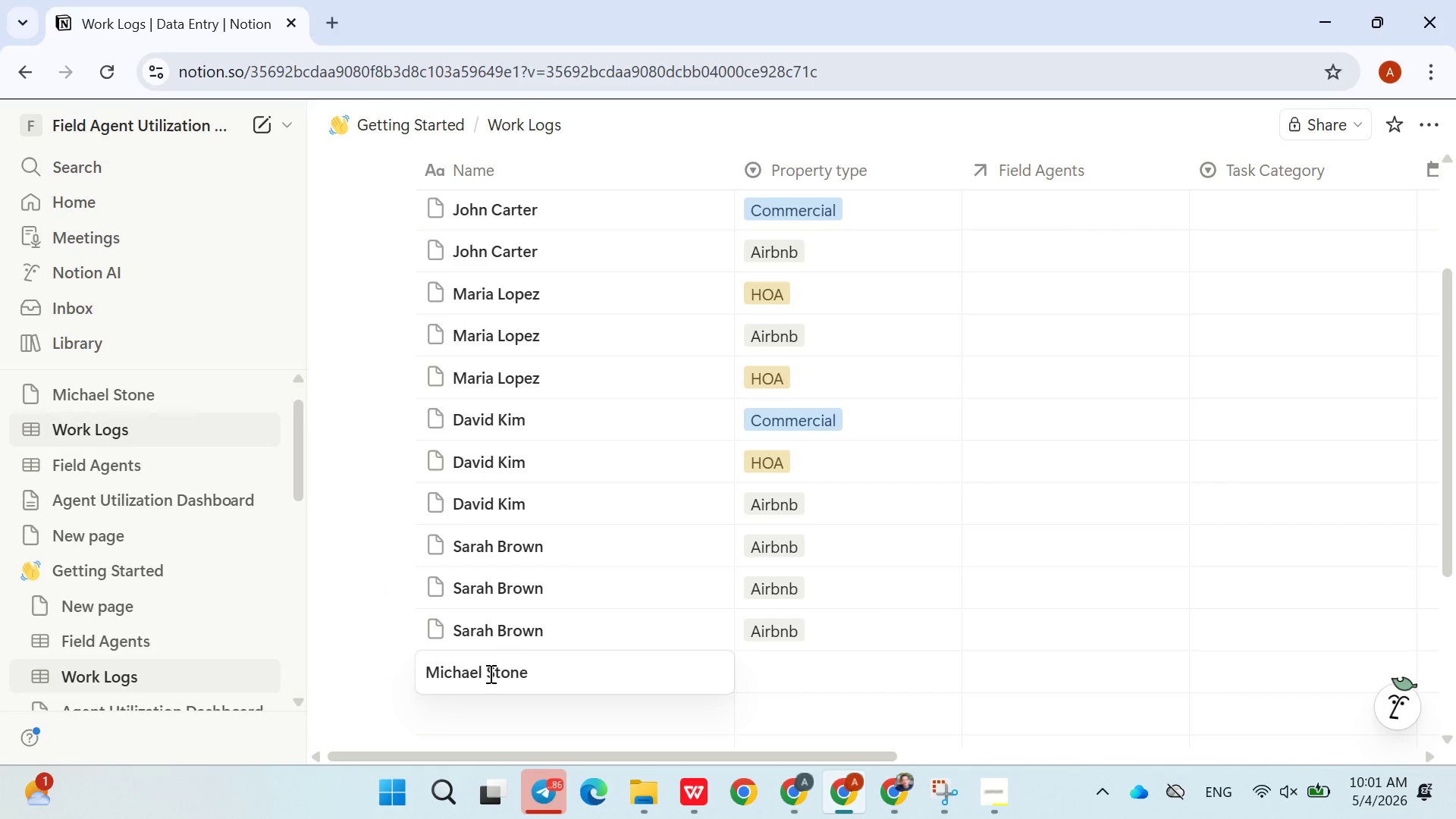 
wait(6.39)
 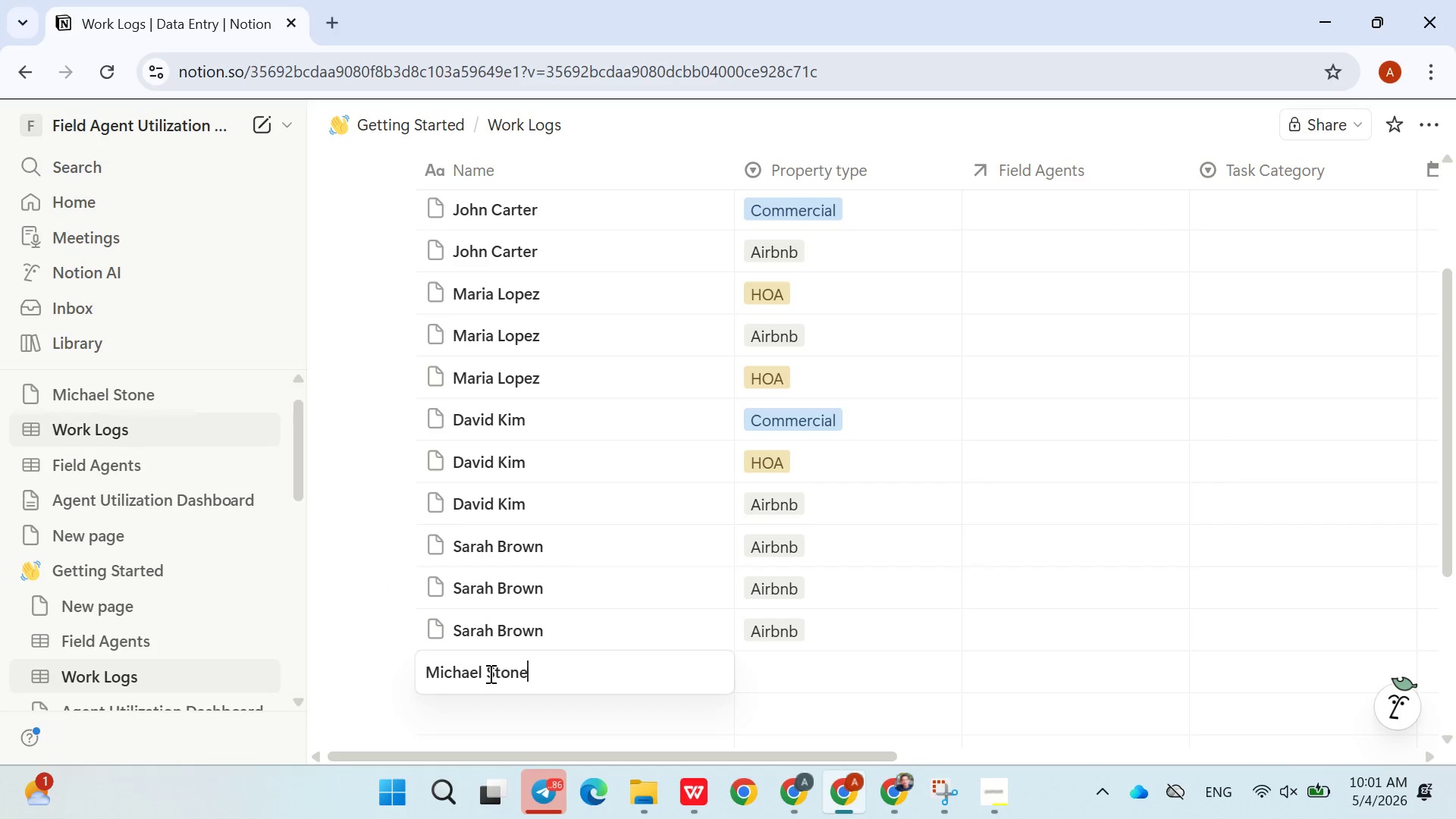 
left_click([631, 705])
 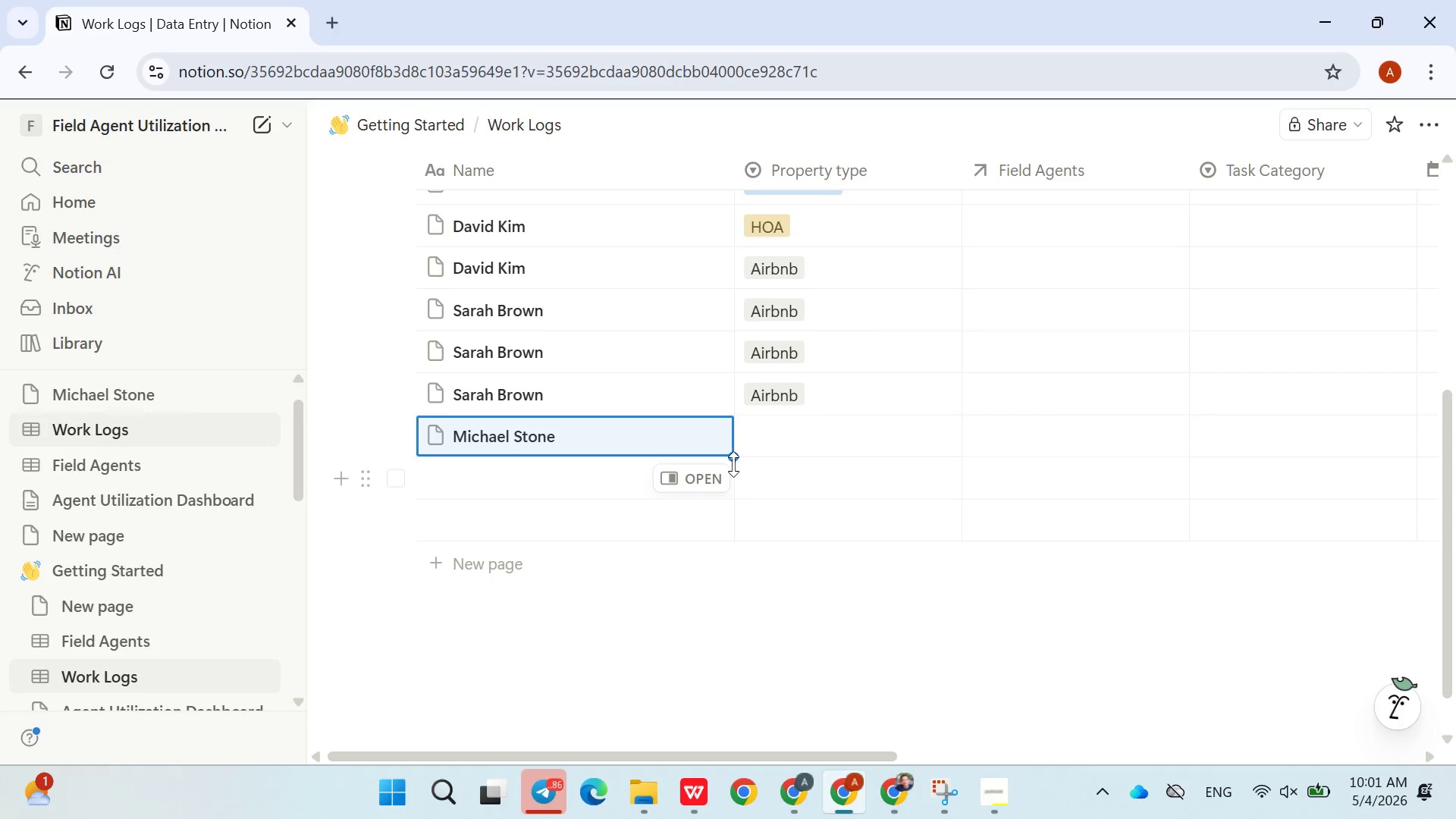 
left_click_drag(start_coordinate=[733, 457], to_coordinate=[736, 534])
 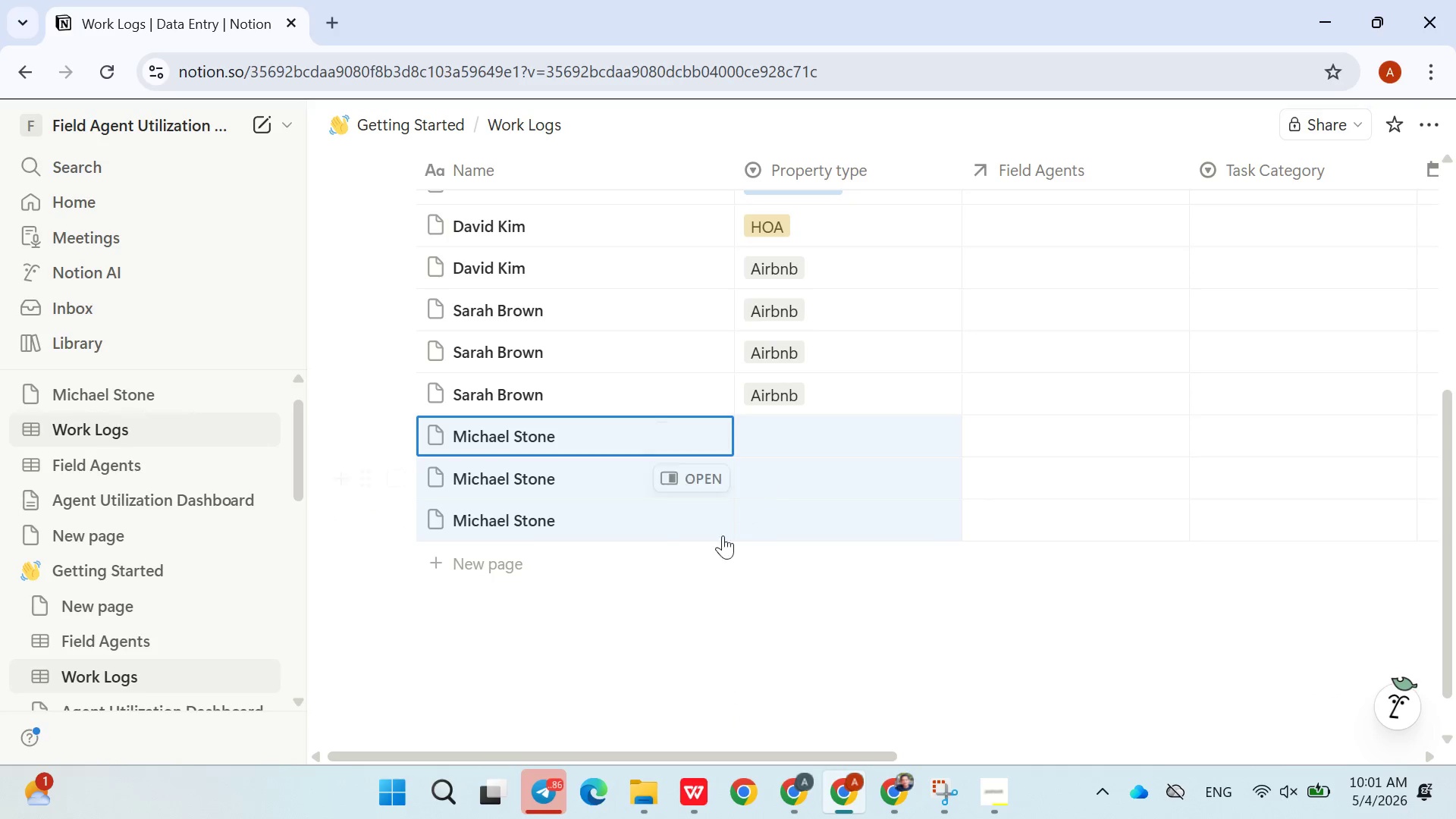 
left_click([709, 575])
 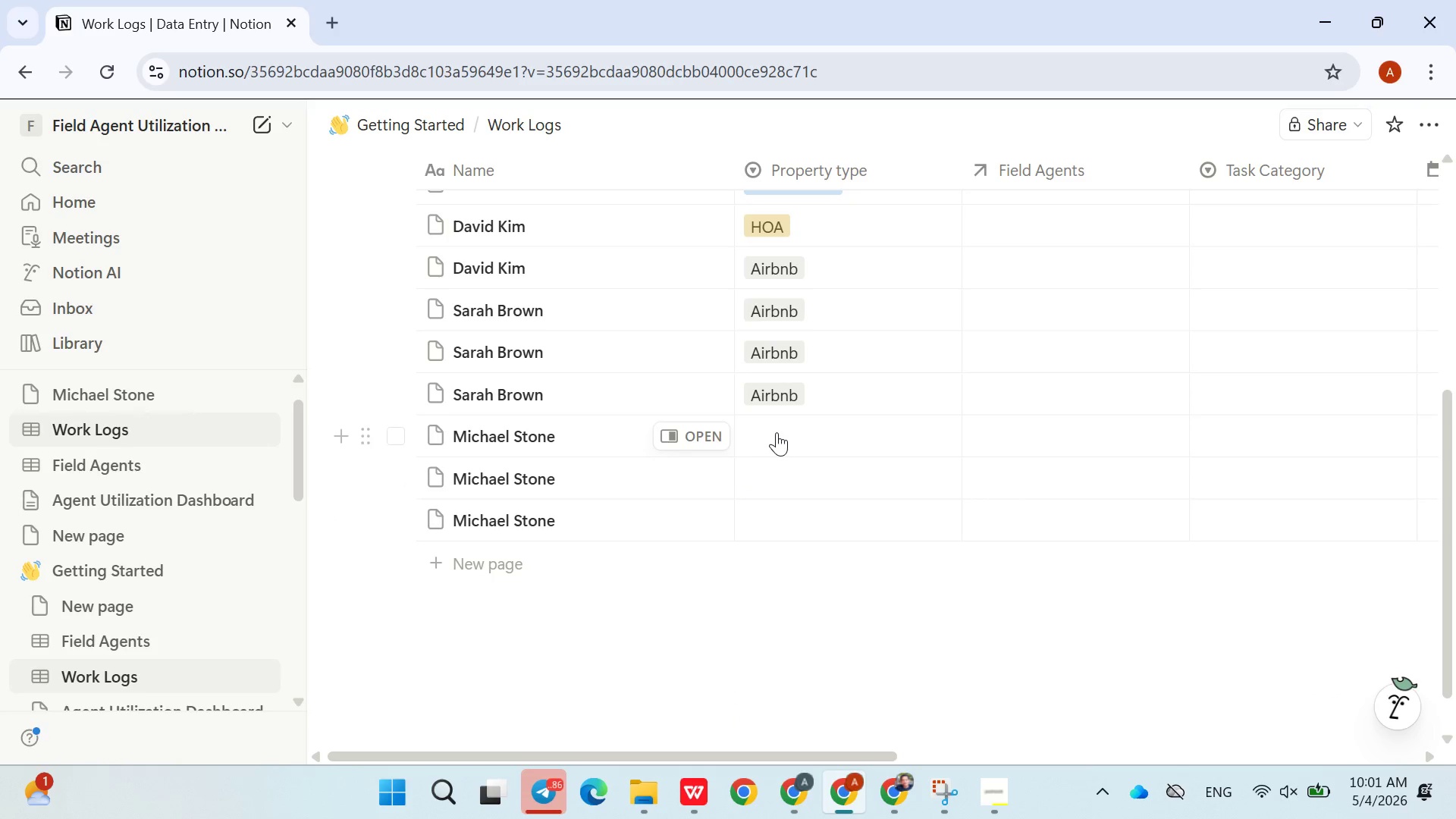 
left_click([777, 431])
 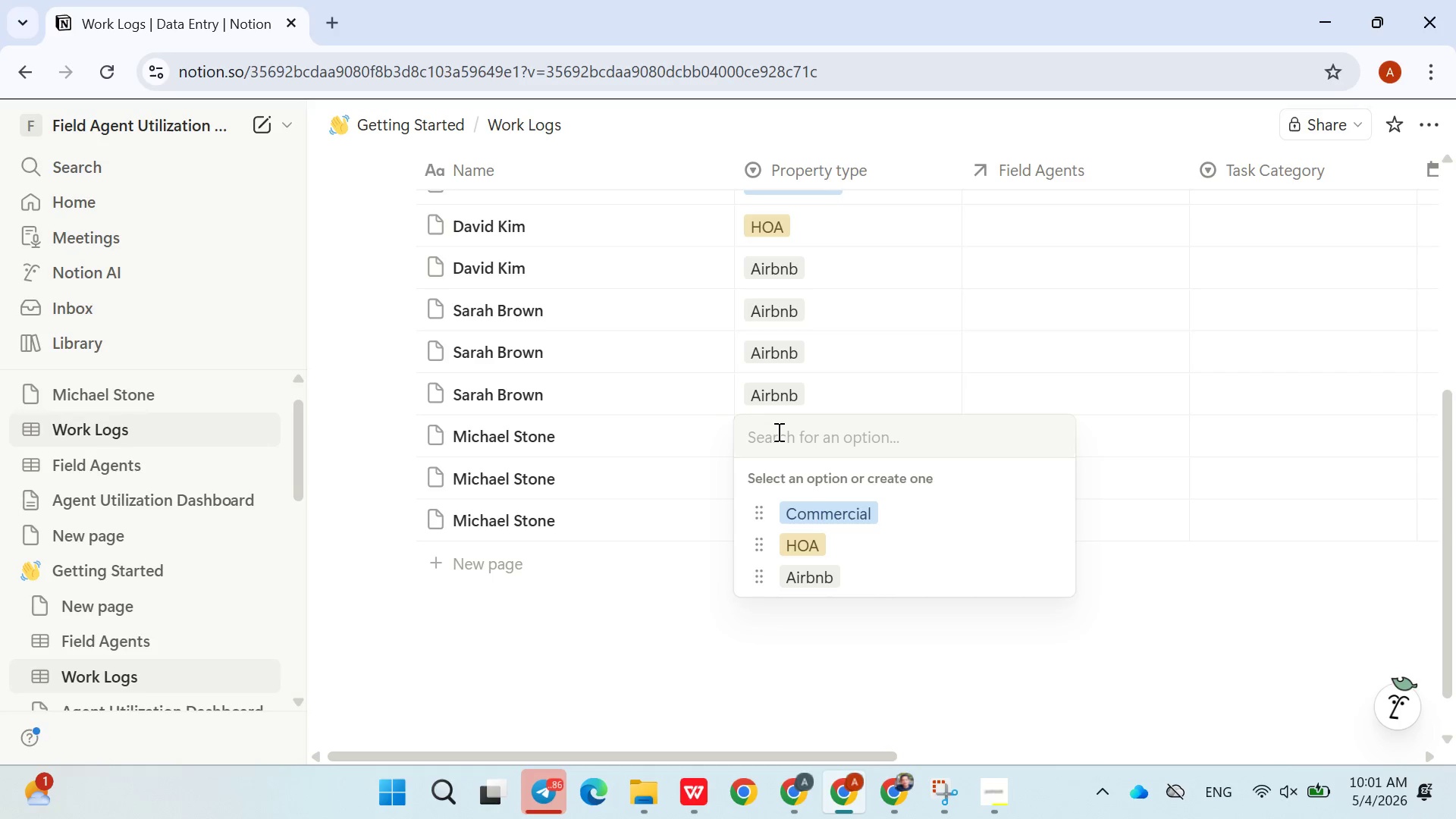 
wait(7.89)
 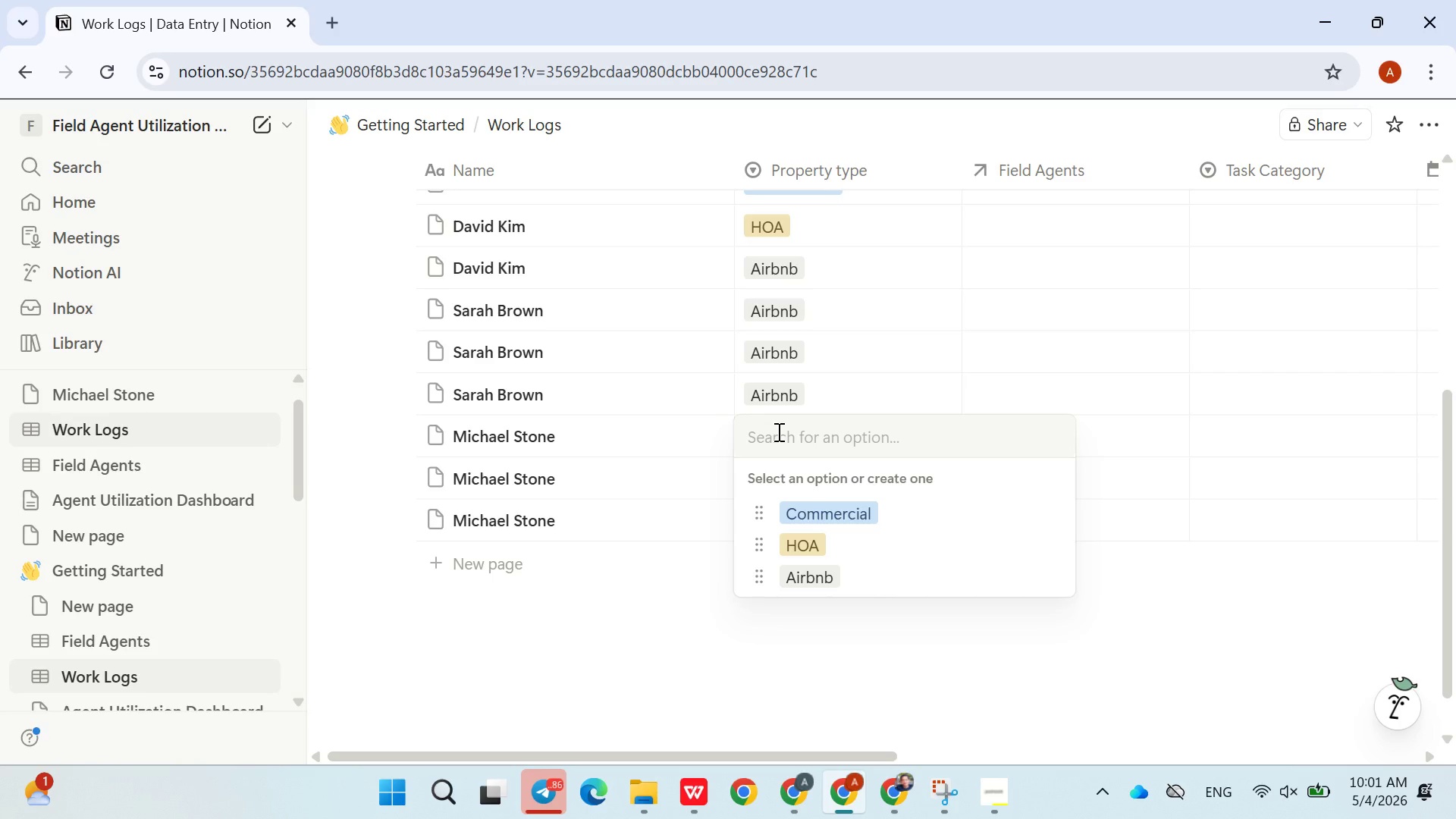 
double_click([795, 556])
 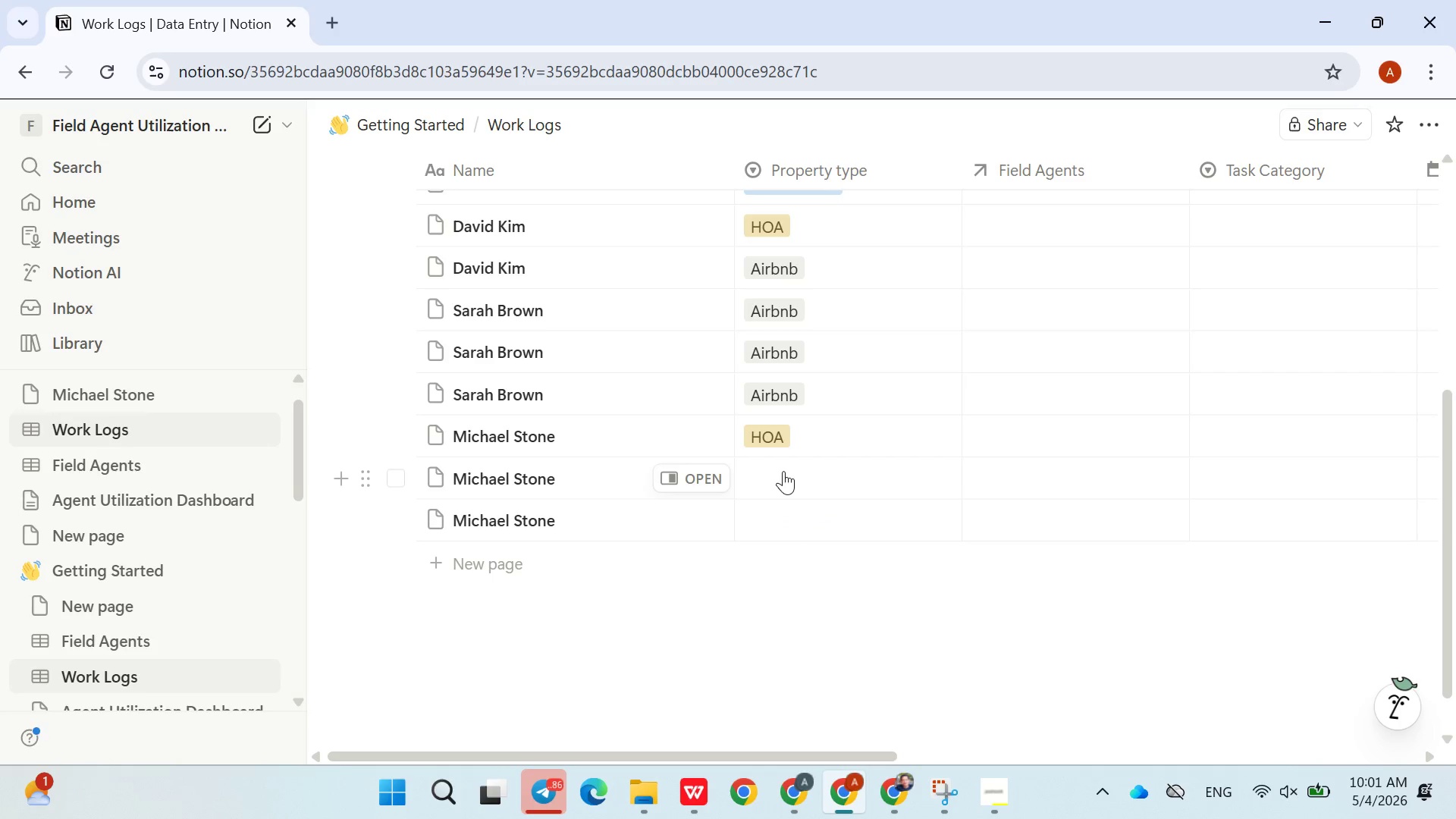 
left_click([783, 471])
 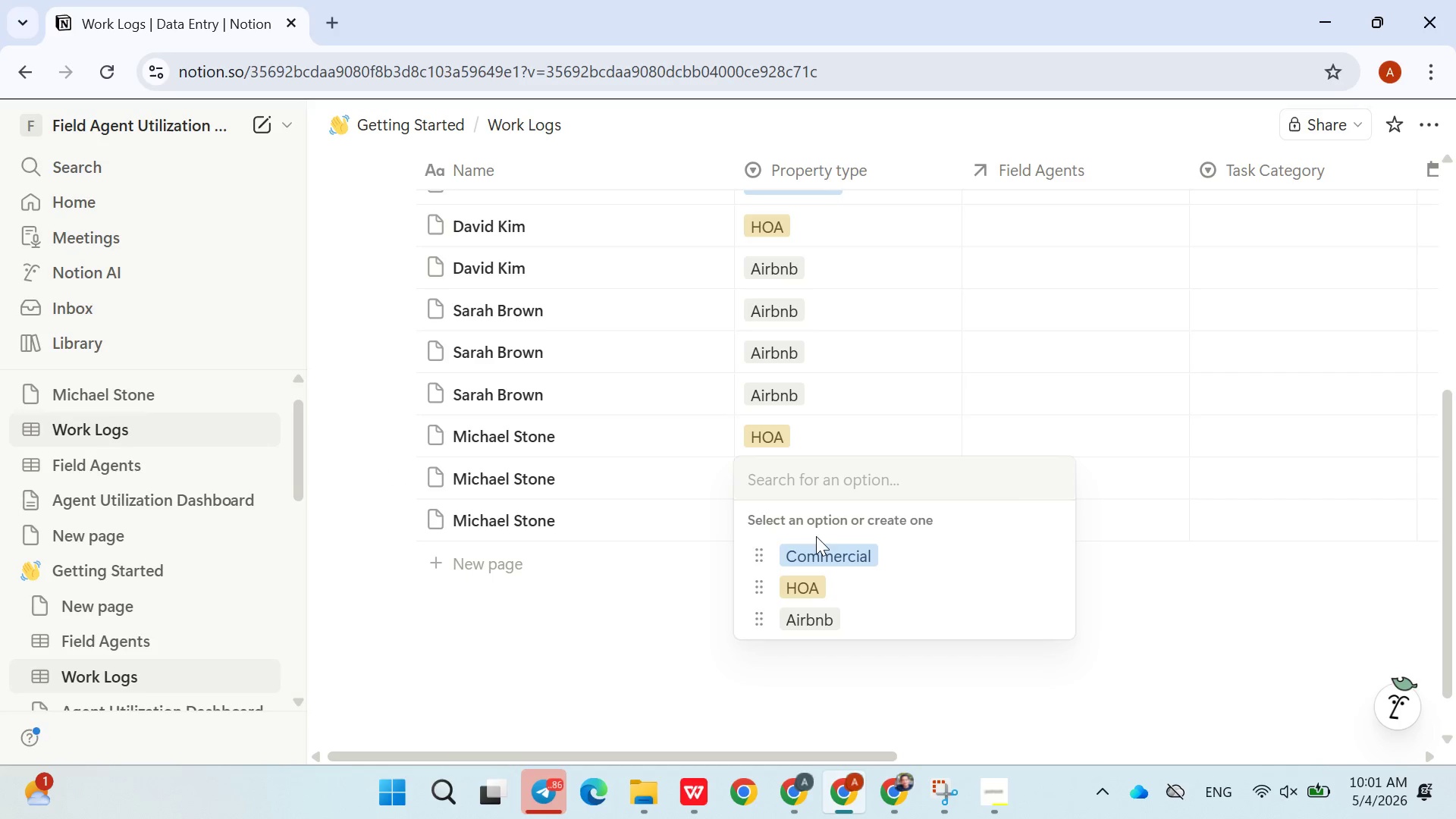 
left_click([816, 539])
 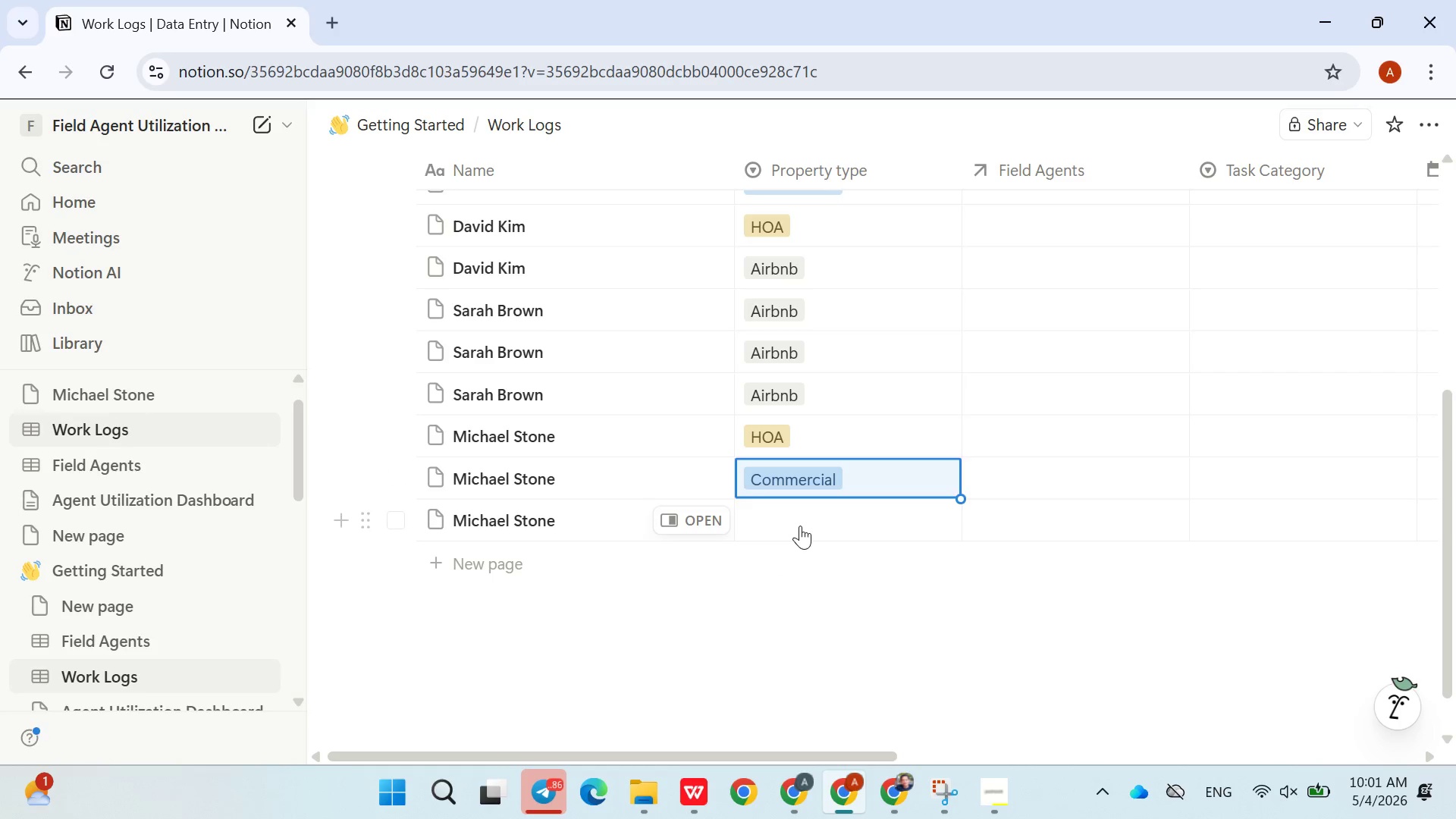 
left_click([800, 526])
 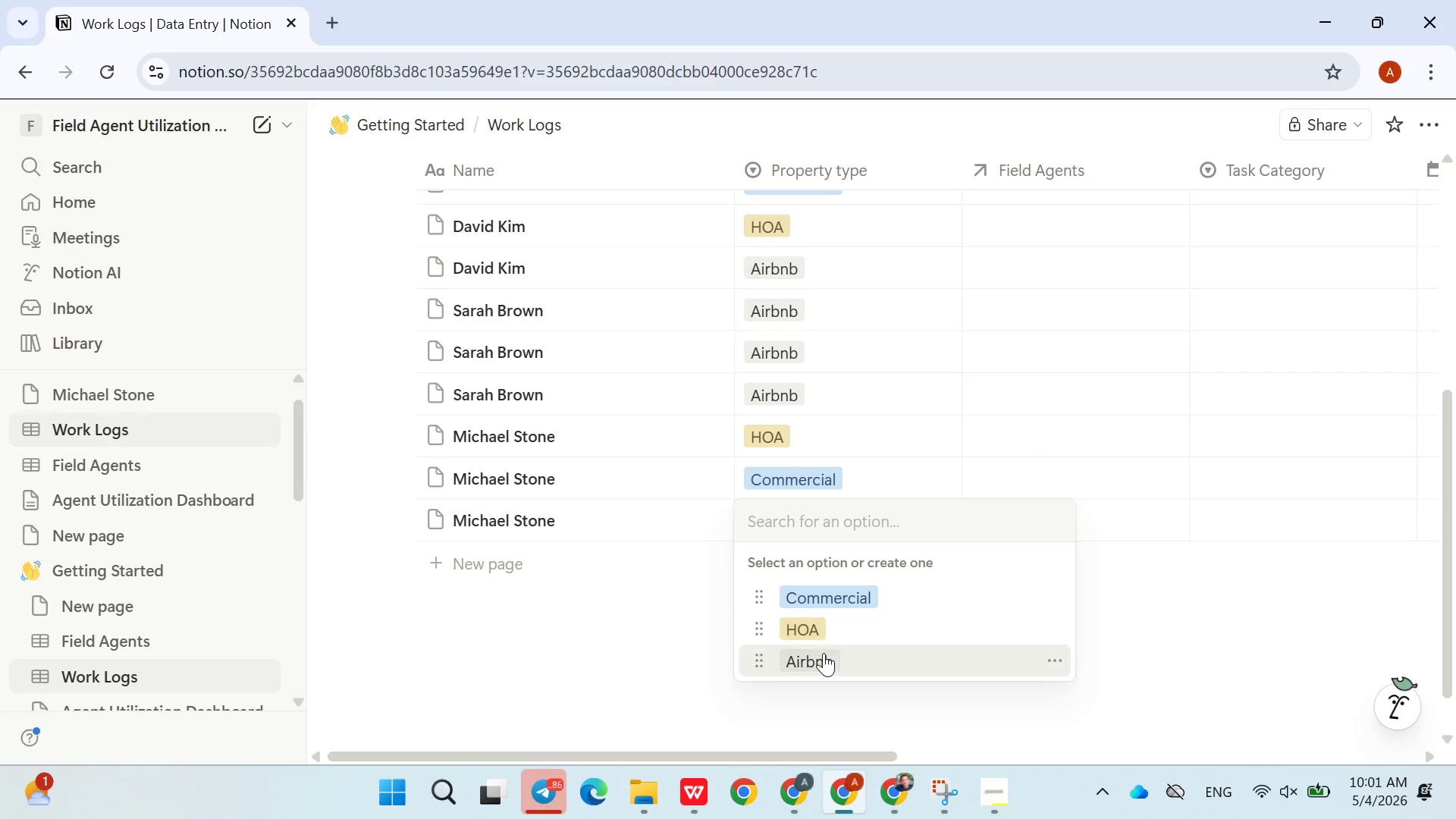 
left_click([824, 654])
 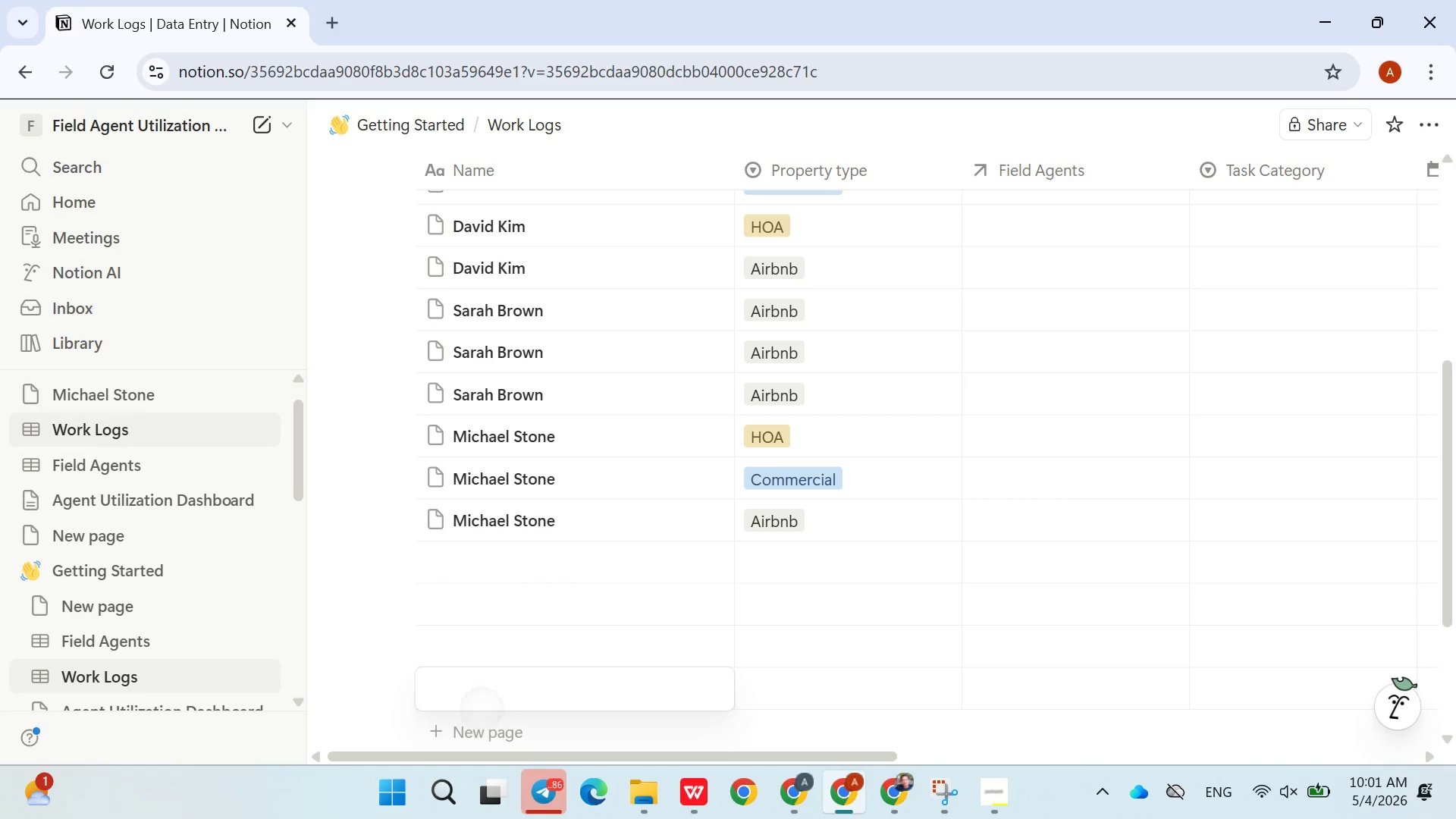 
wait(12.52)
 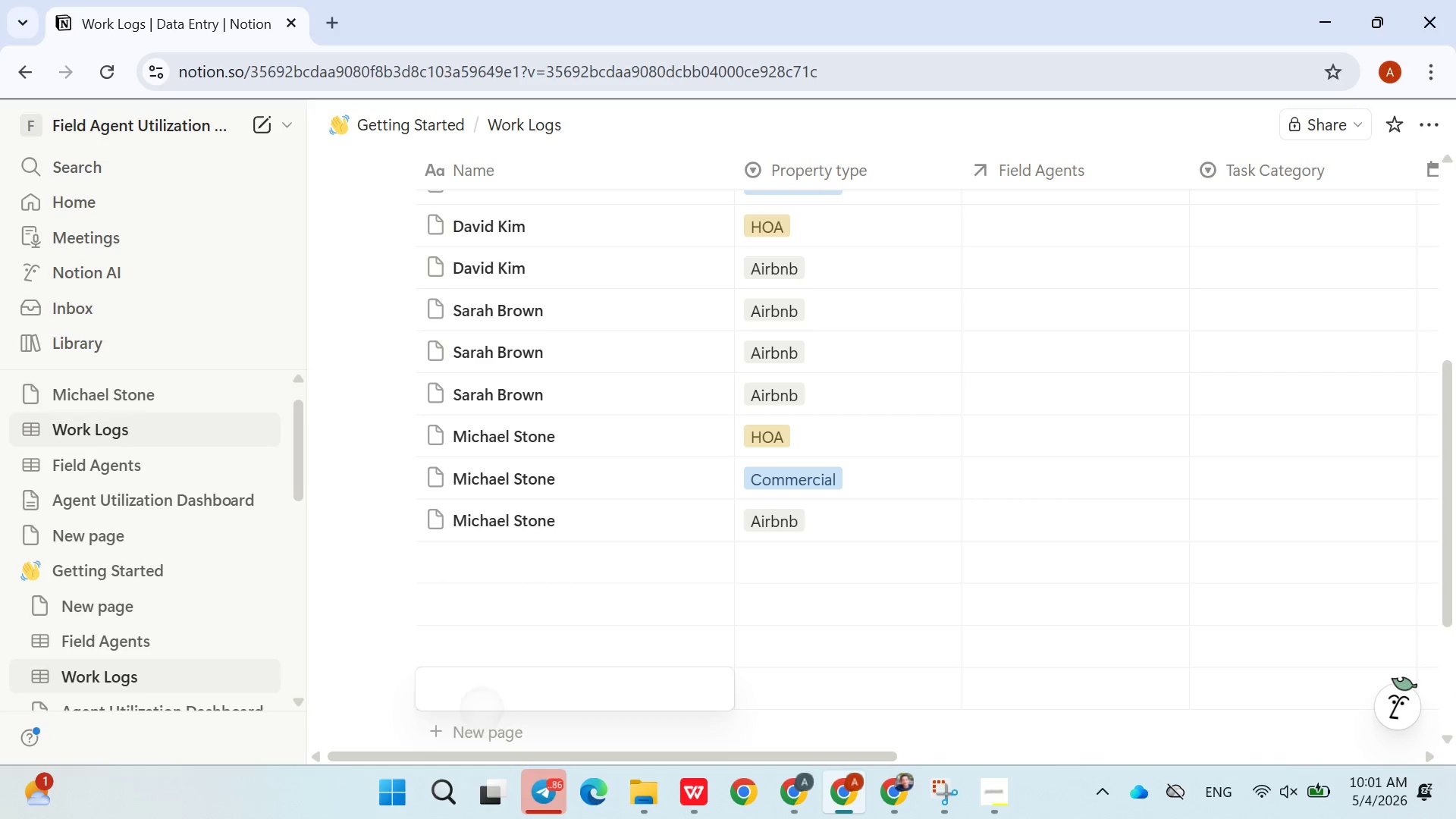 
left_click([648, 488])
 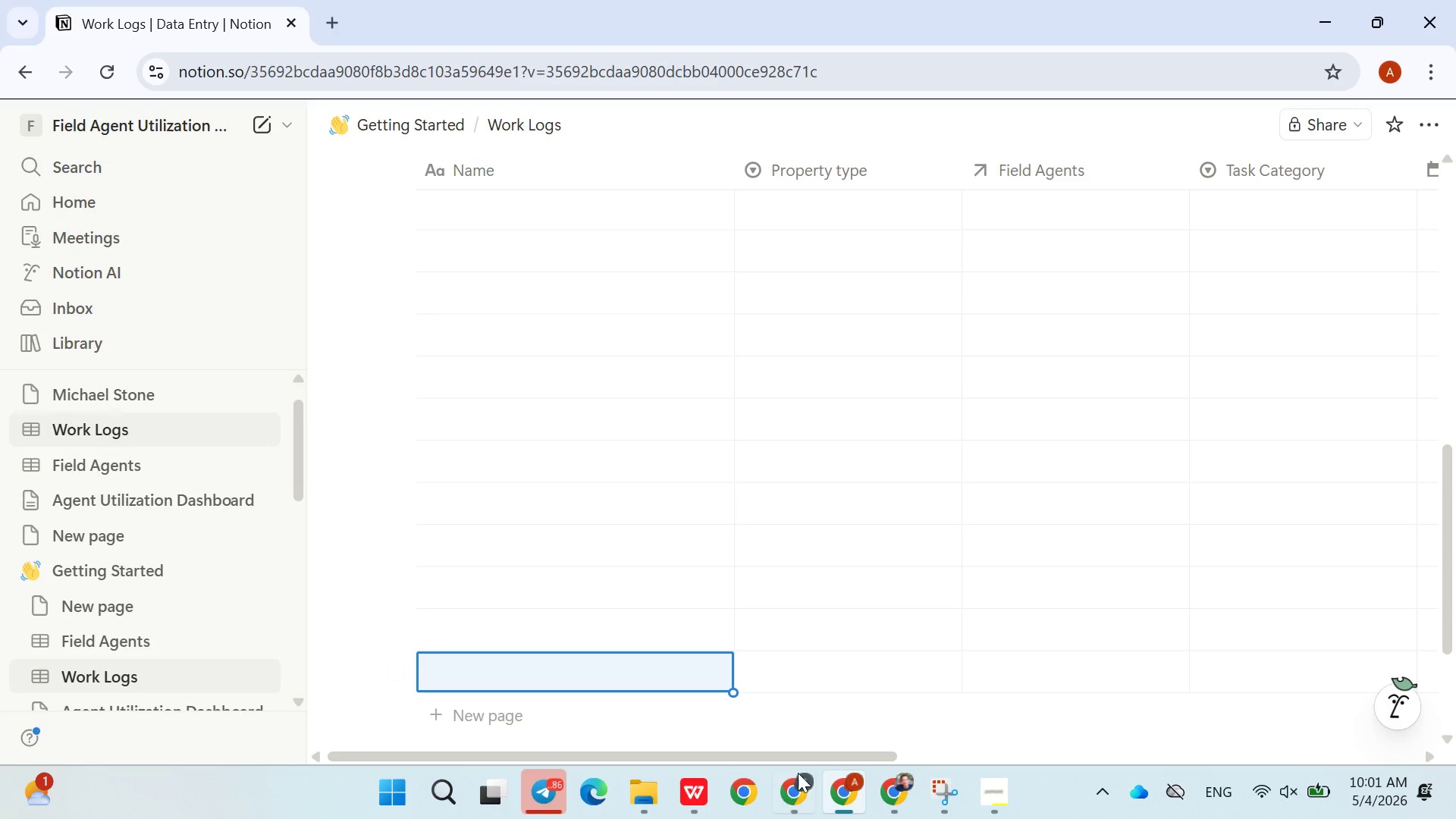 
left_click([798, 782])
 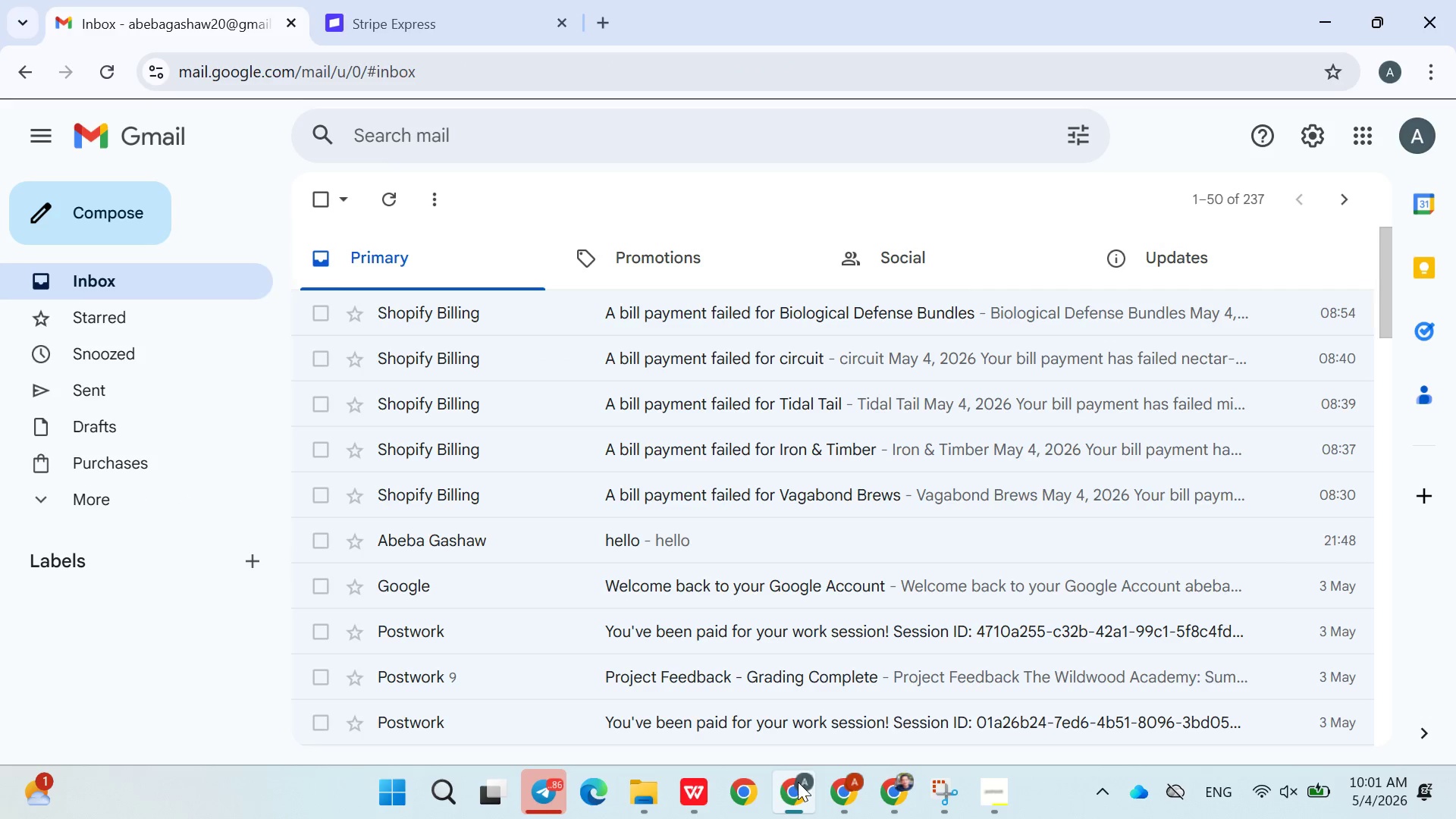 
left_click([798, 782])
 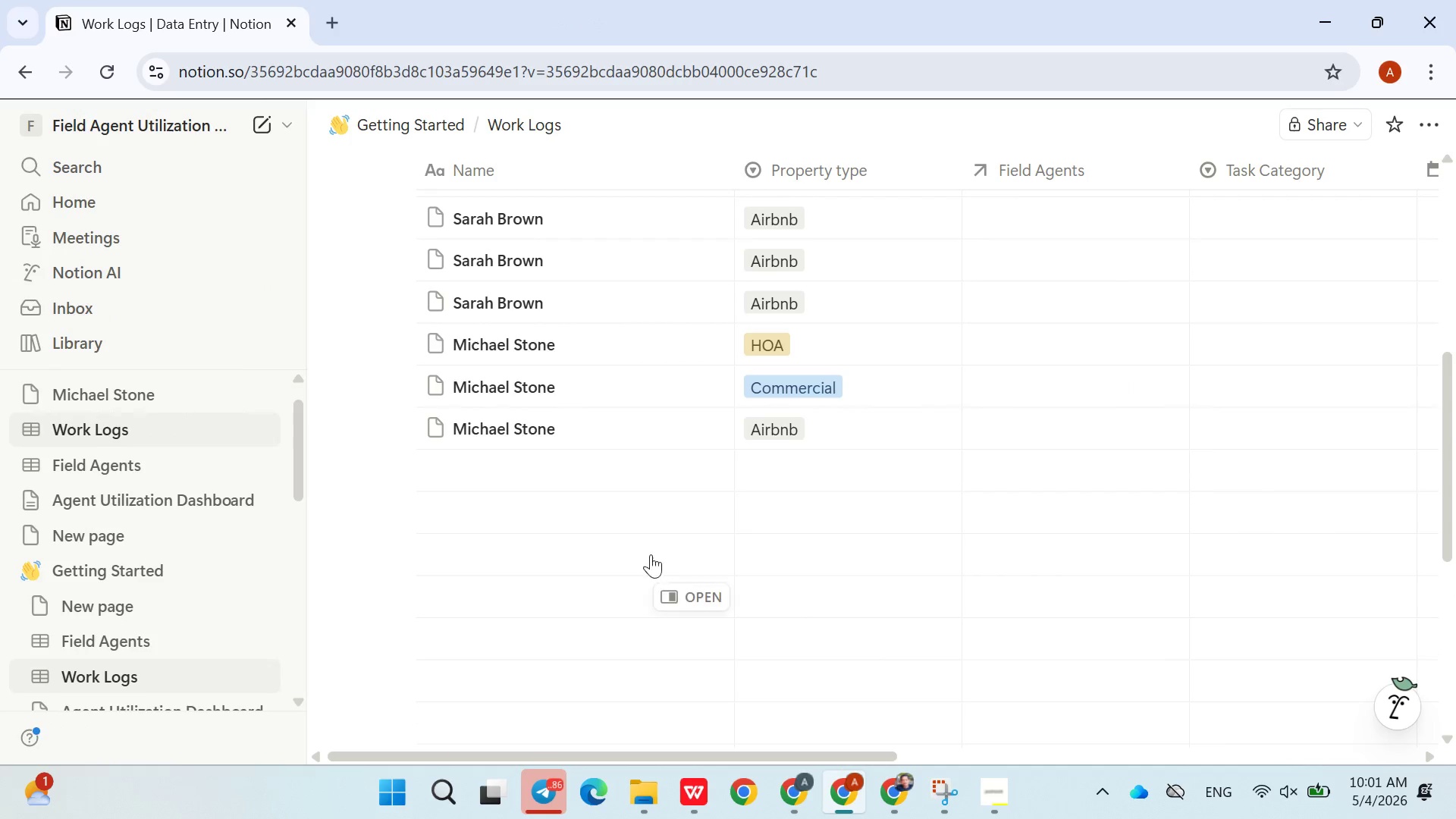 
left_click([554, 460])
 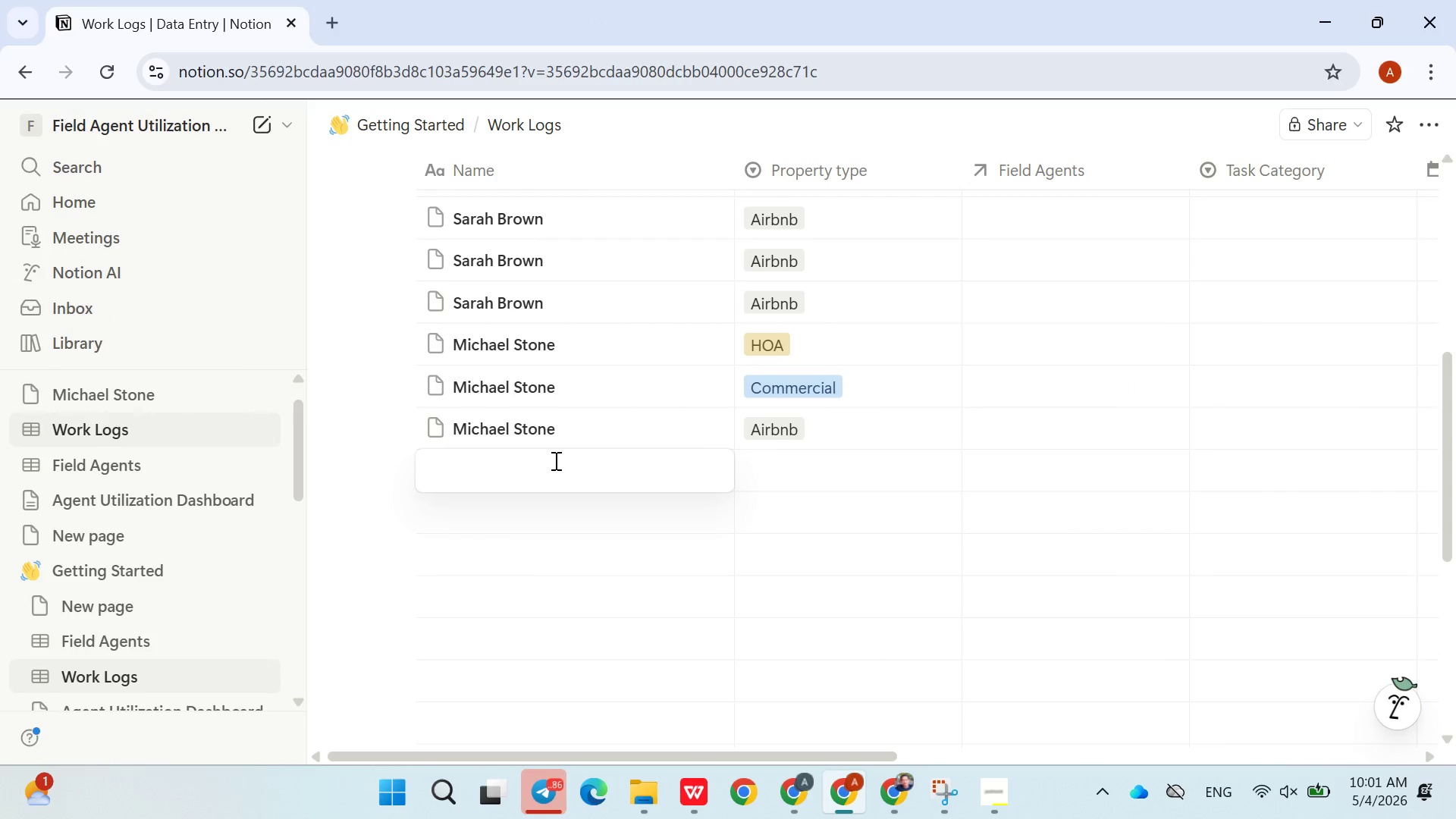 
wait(7.14)
 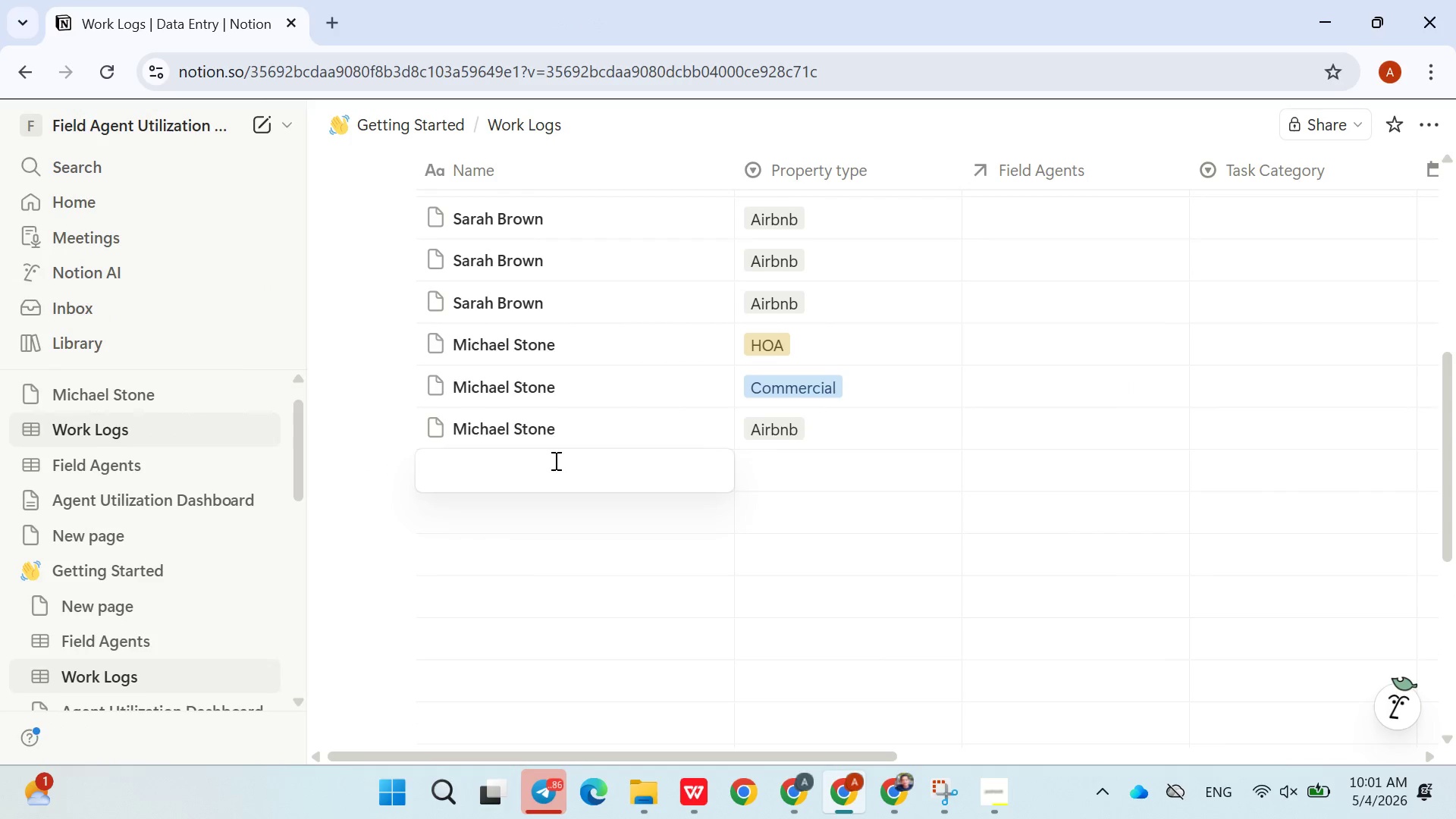 
type(Ea)
key(Backspace)
type(mma Davis)
 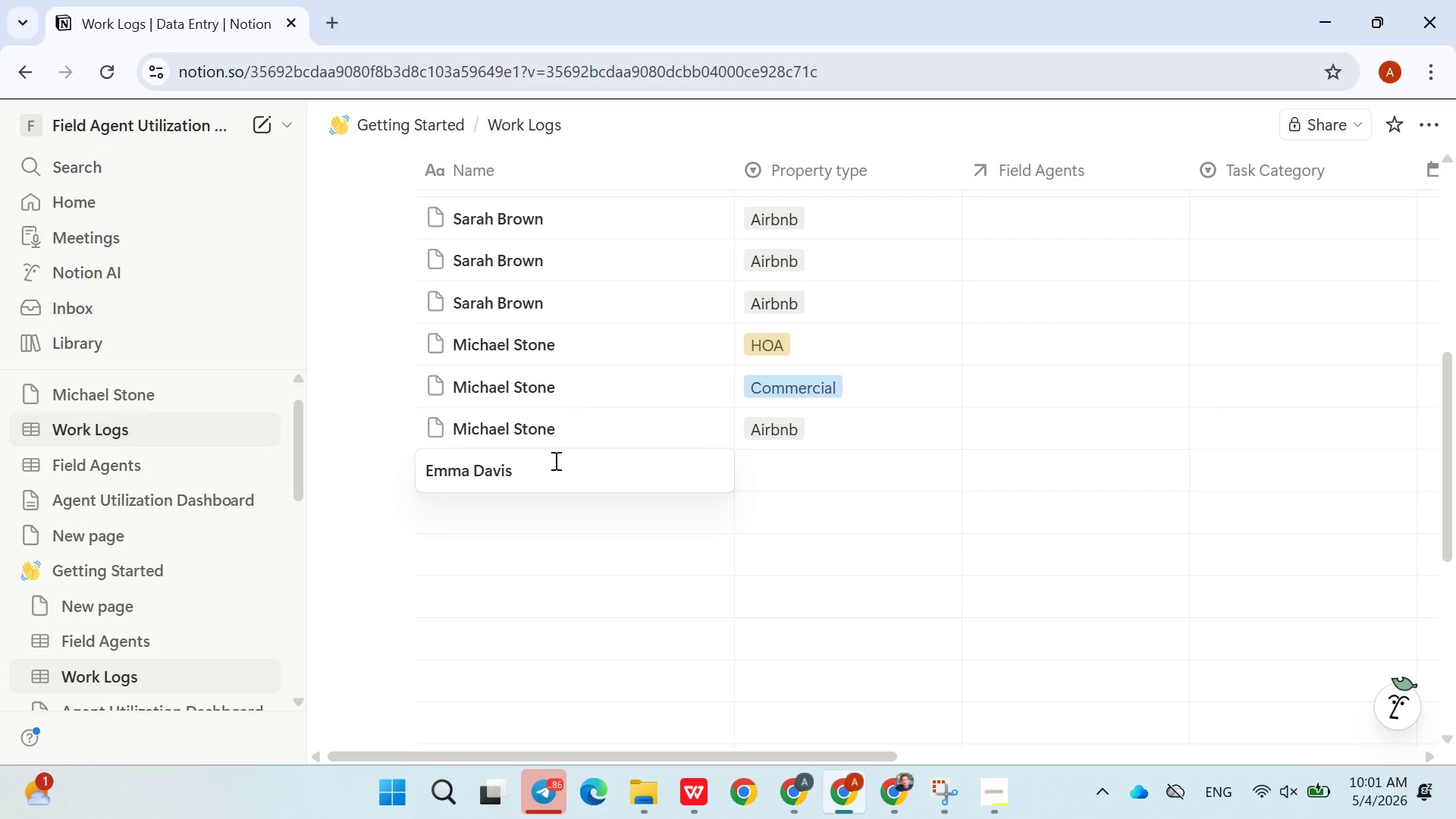 
wait(5.83)
 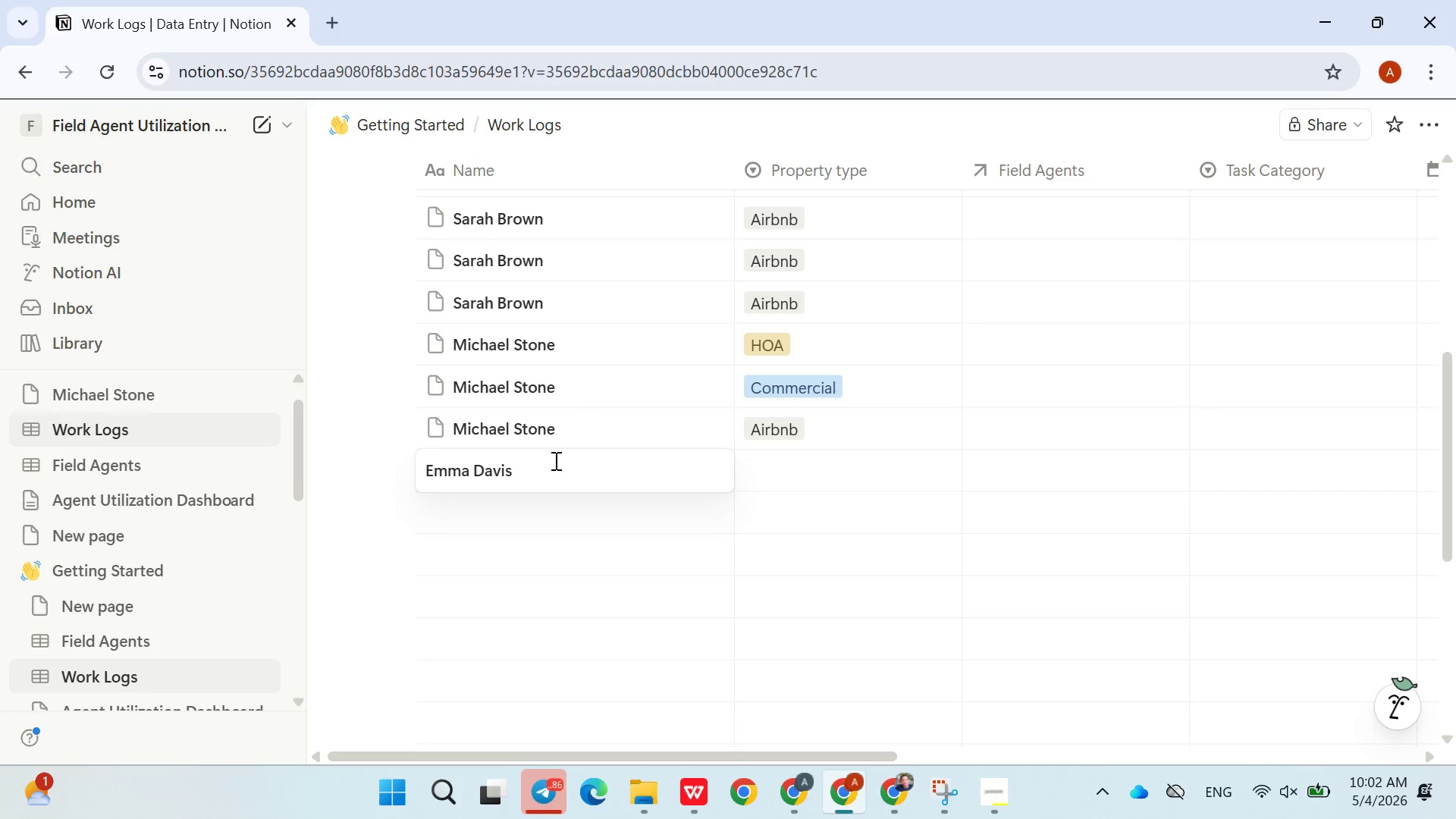 
left_click([617, 579])
 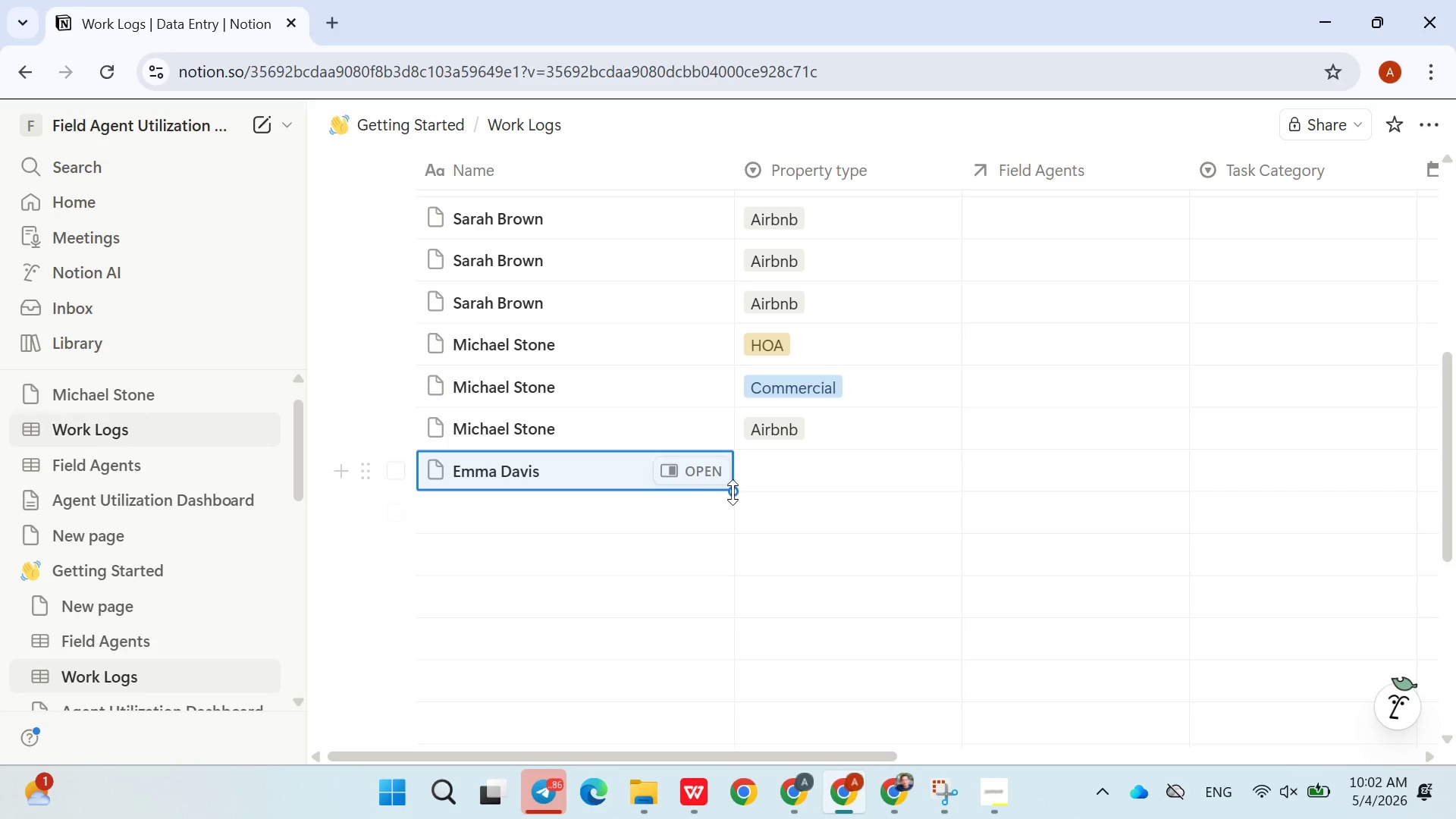 
left_click_drag(start_coordinate=[733, 492], to_coordinate=[713, 553])
 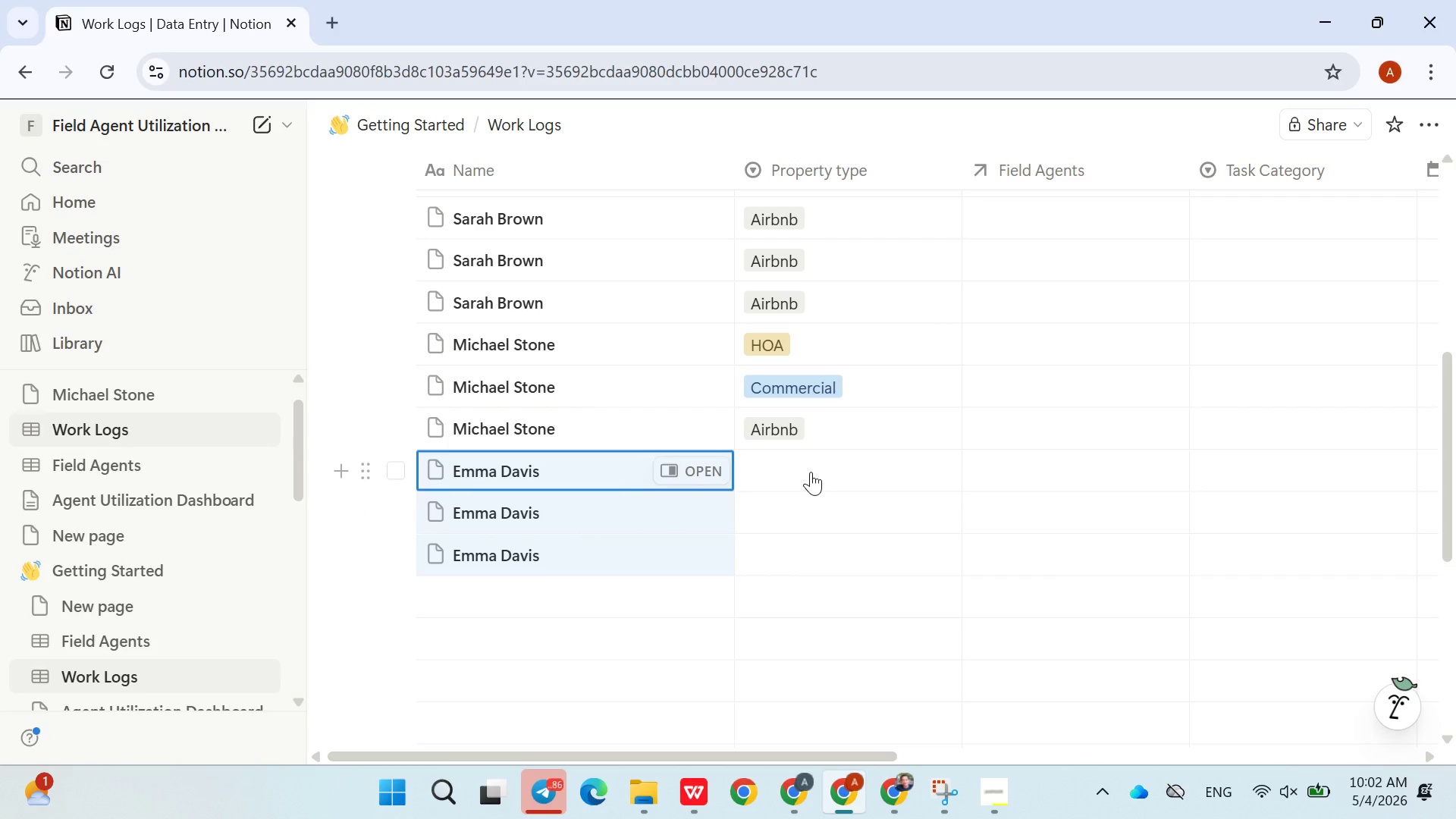 
wait(7.41)
 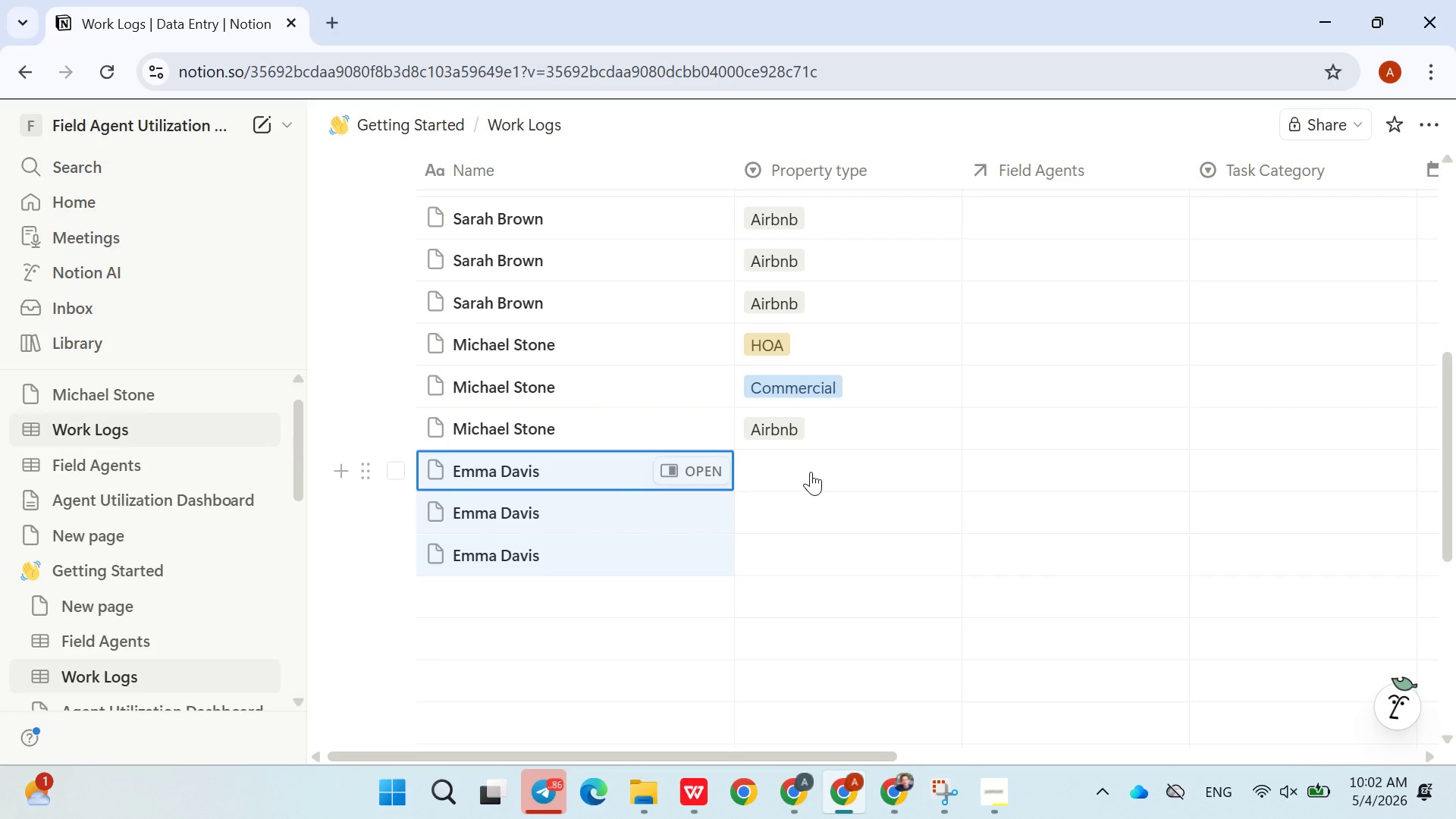 
left_click([811, 466])
 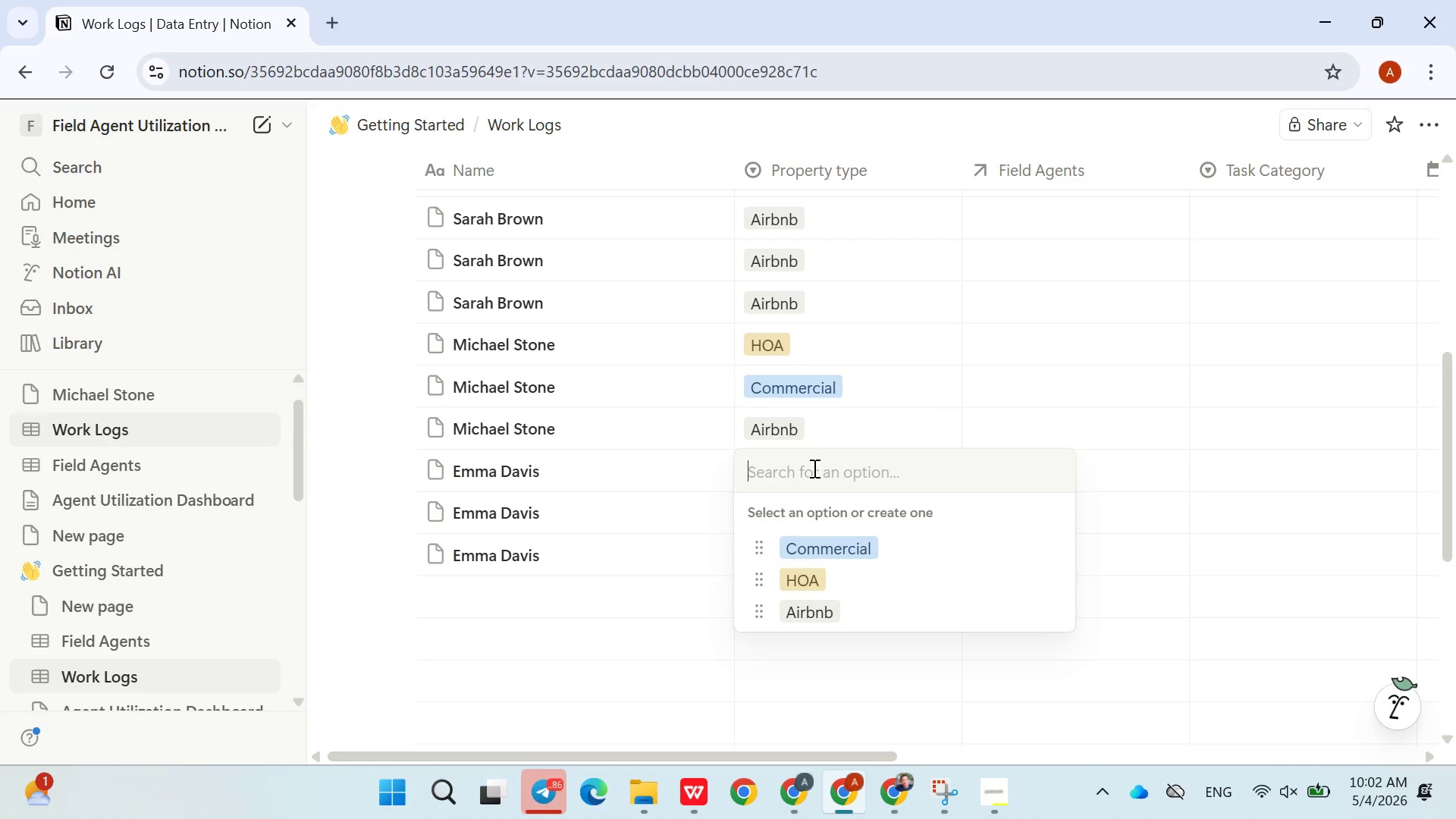 
left_click([813, 468])
 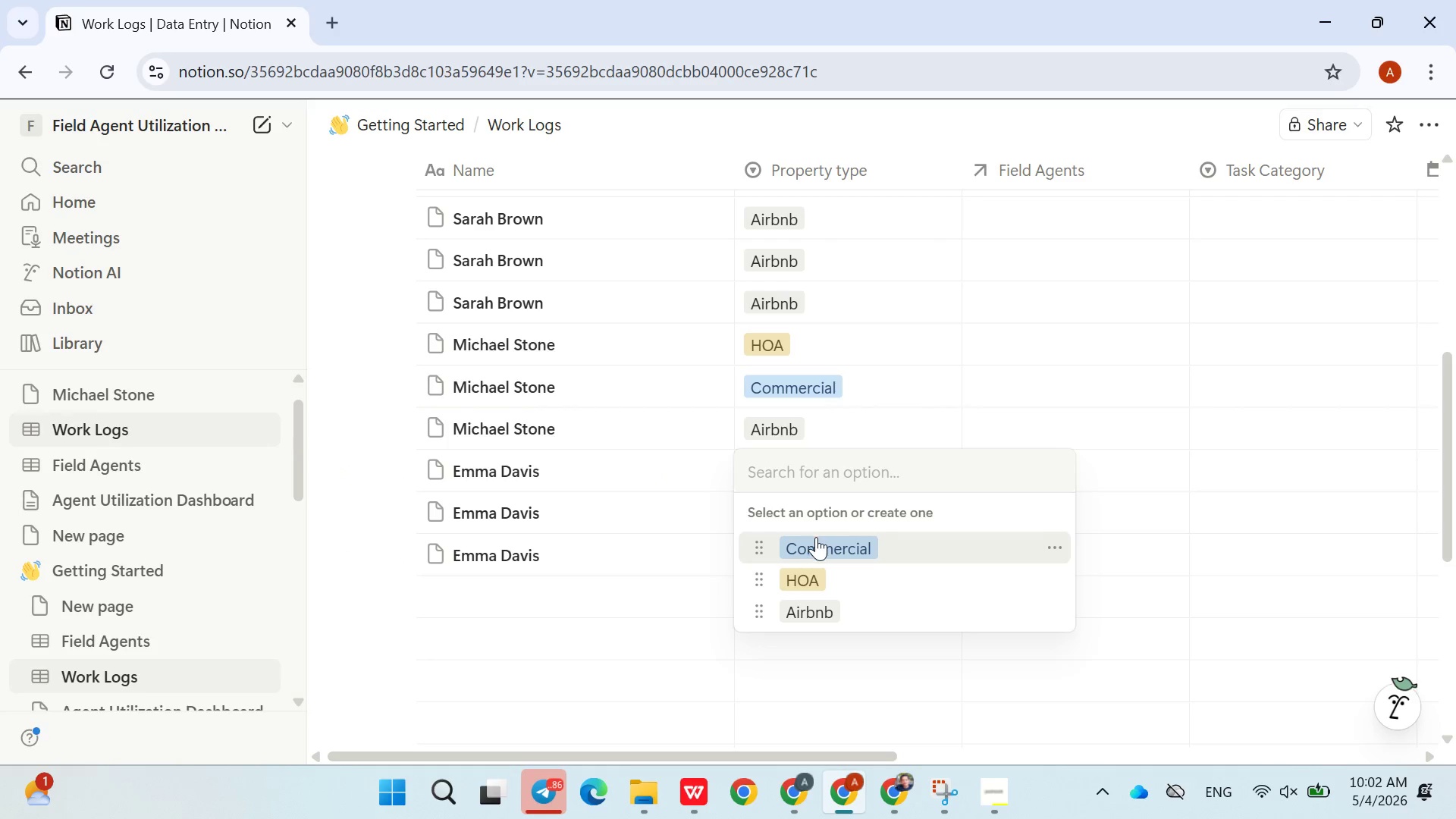 
left_click([817, 537])
 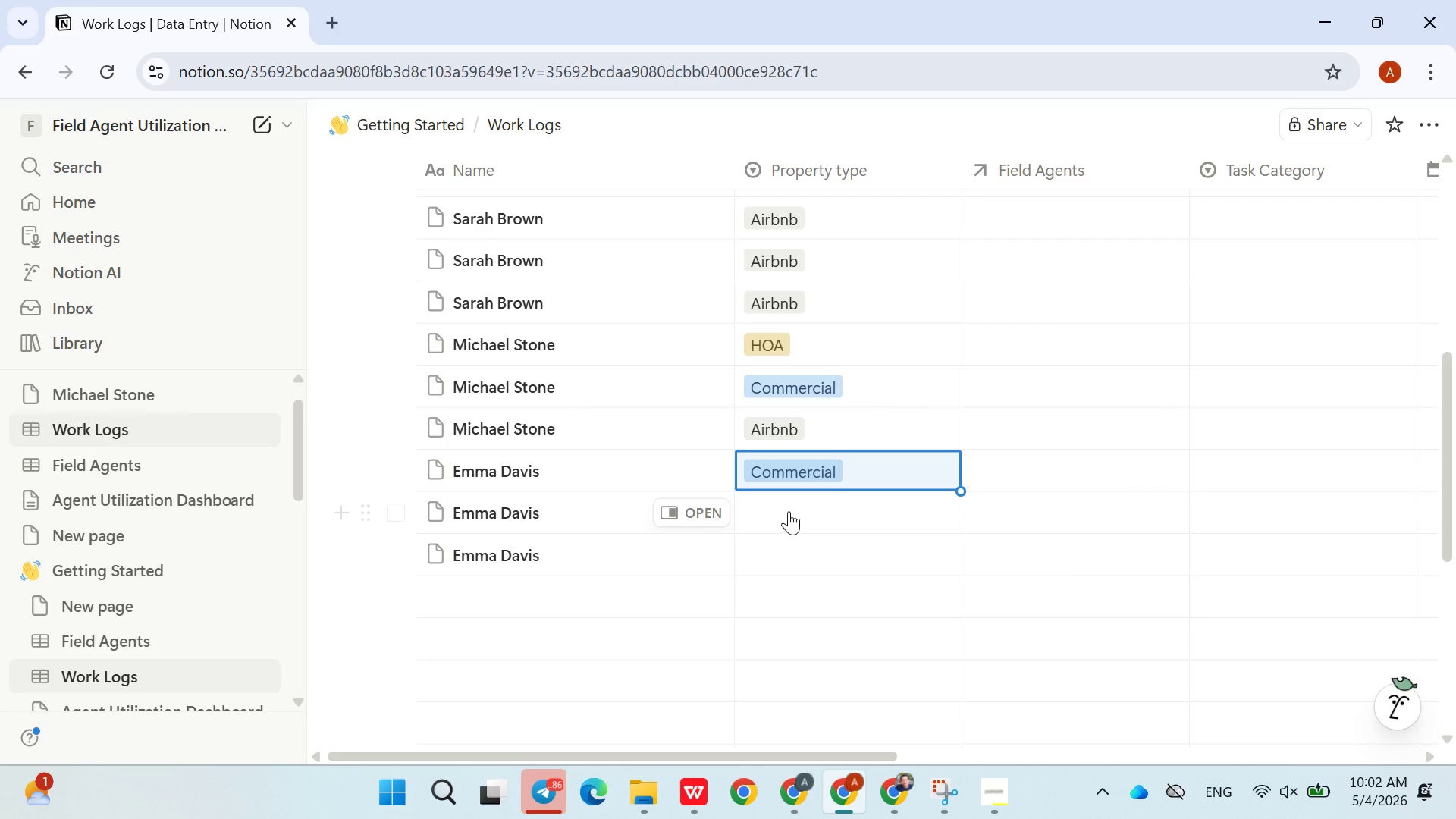 
left_click([789, 511])
 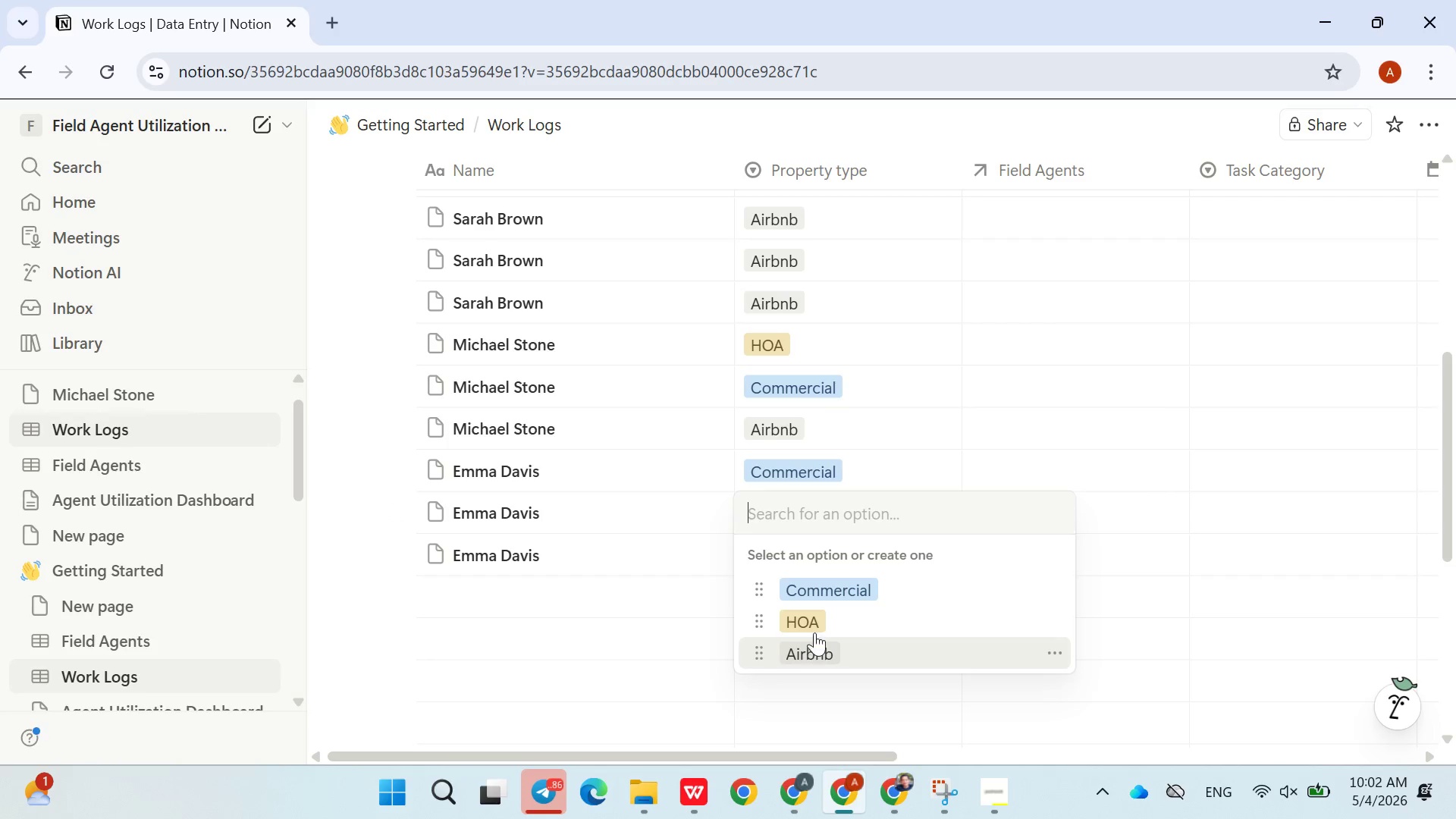 
left_click([814, 626])
 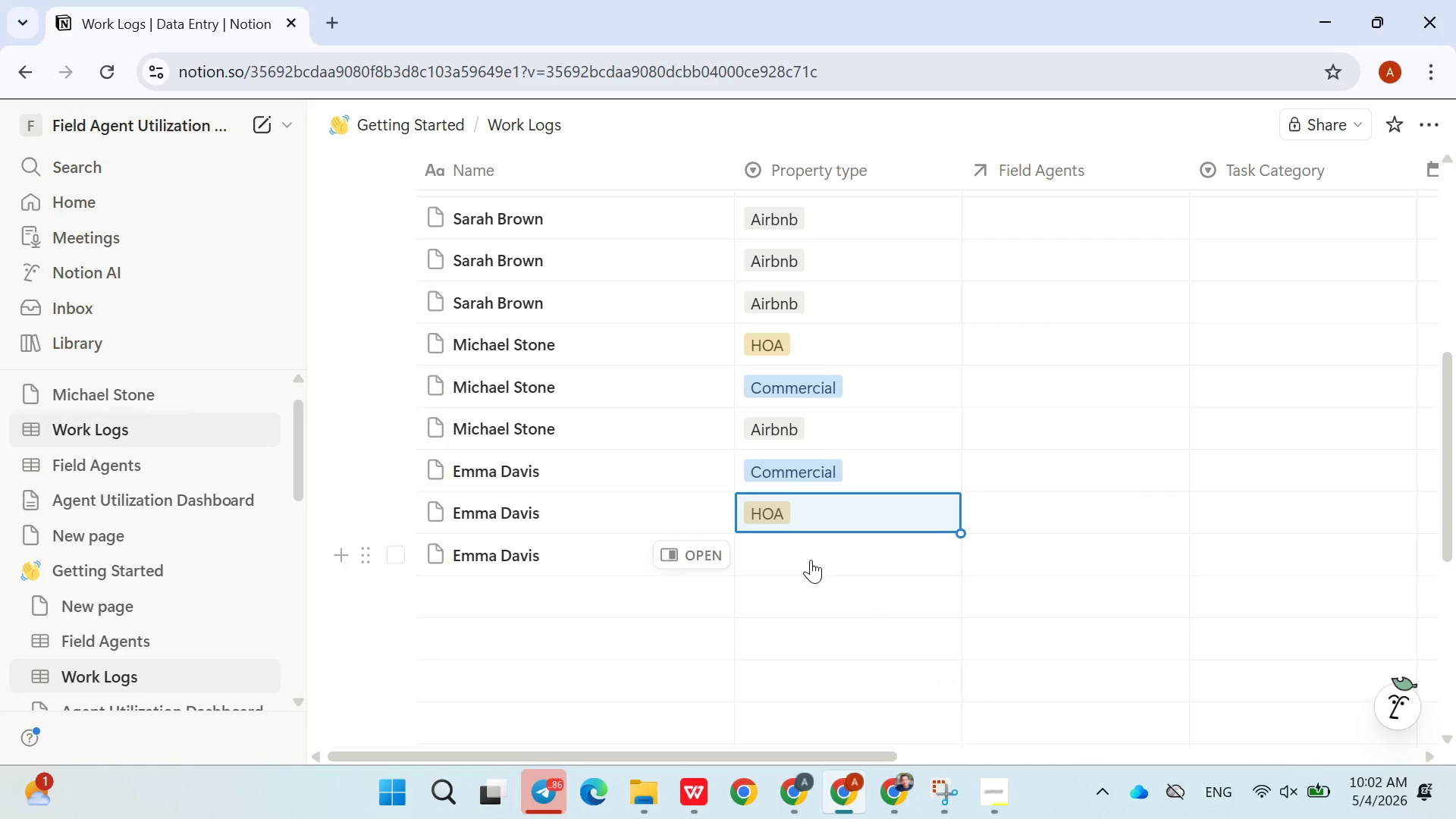 
left_click([811, 560])
 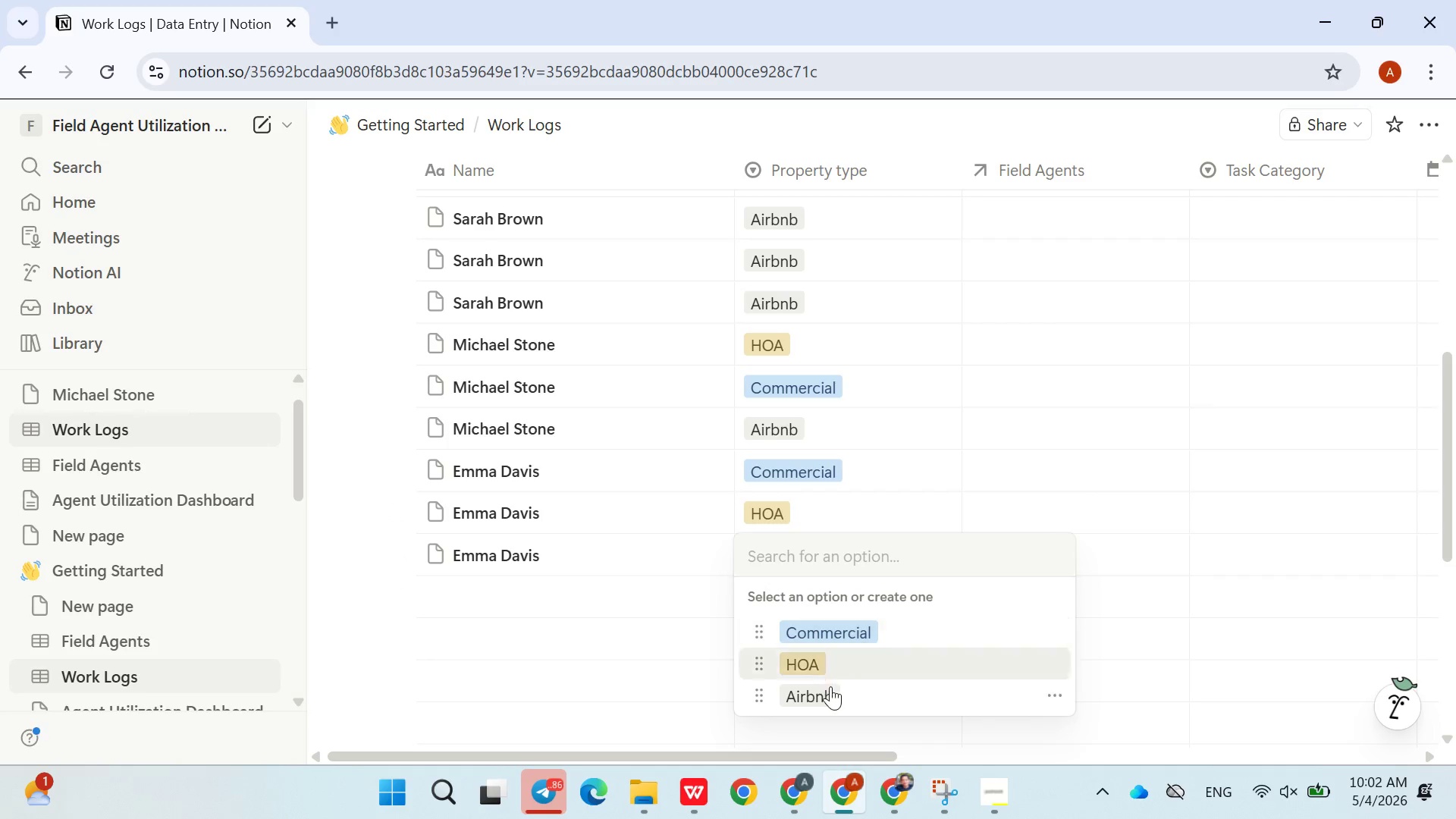 
left_click([830, 686])
 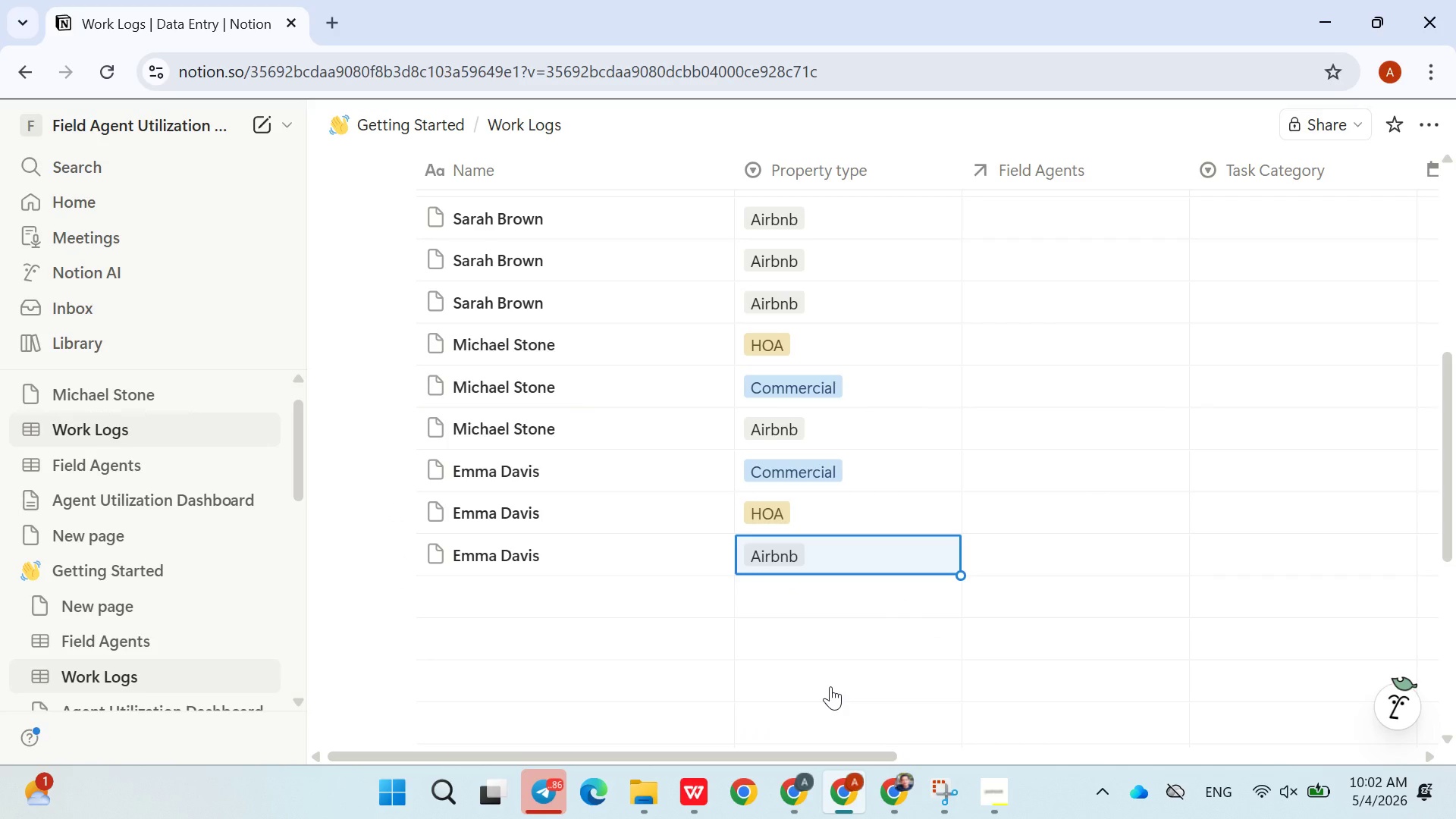 
wait(6.05)
 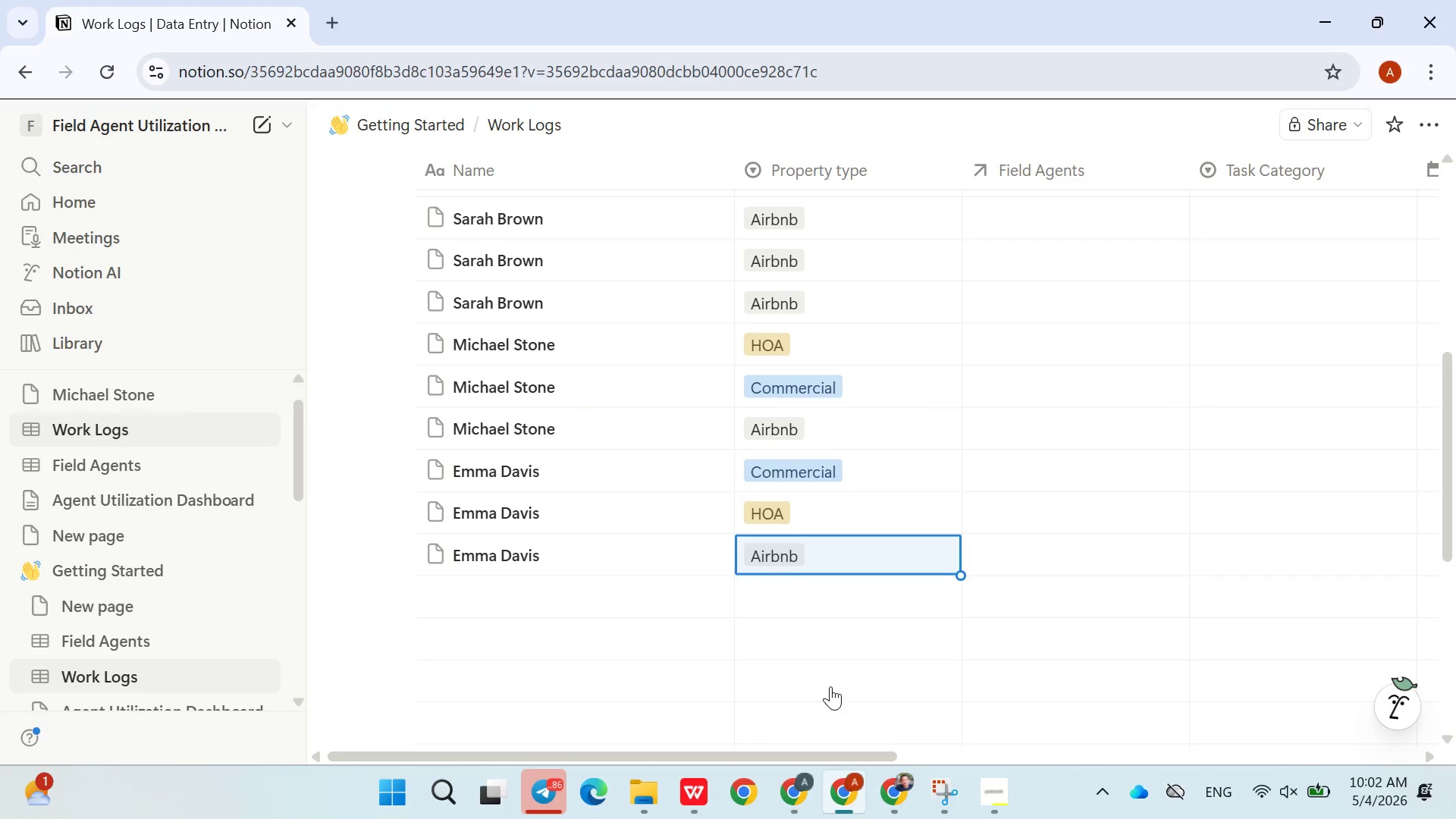 
left_click([601, 587])
 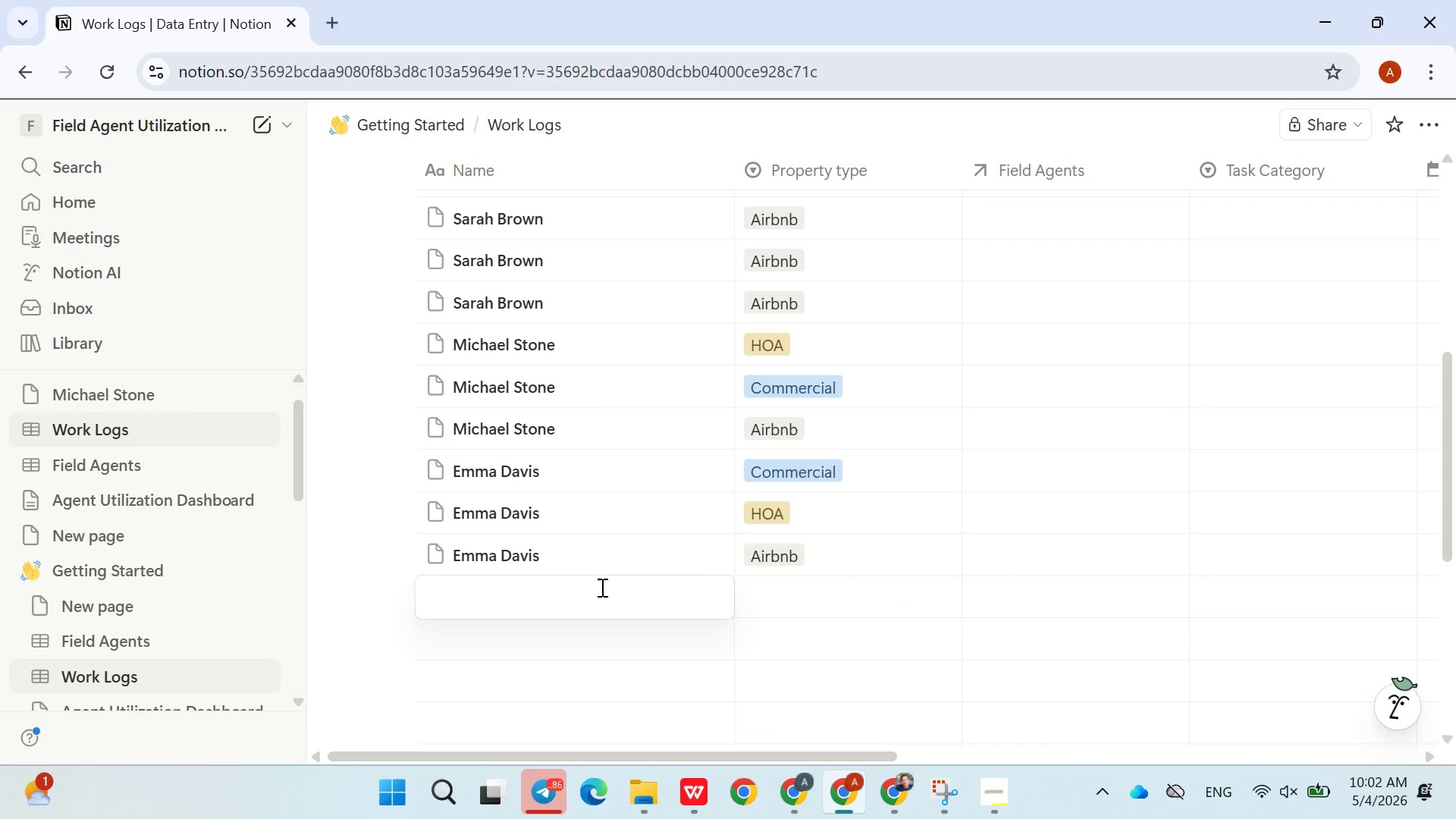 
type(Daniel White)
 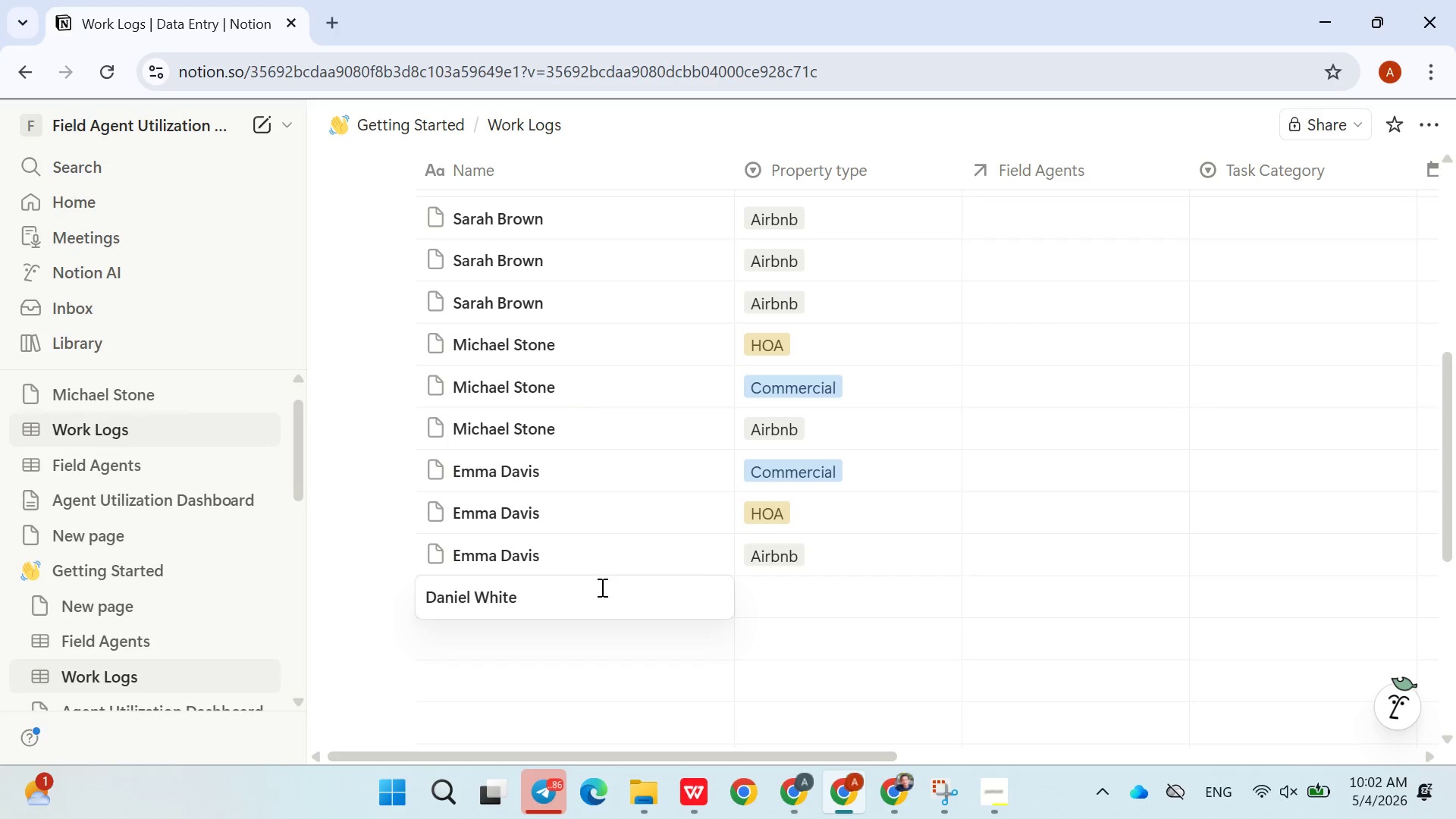 
left_click([636, 648])
 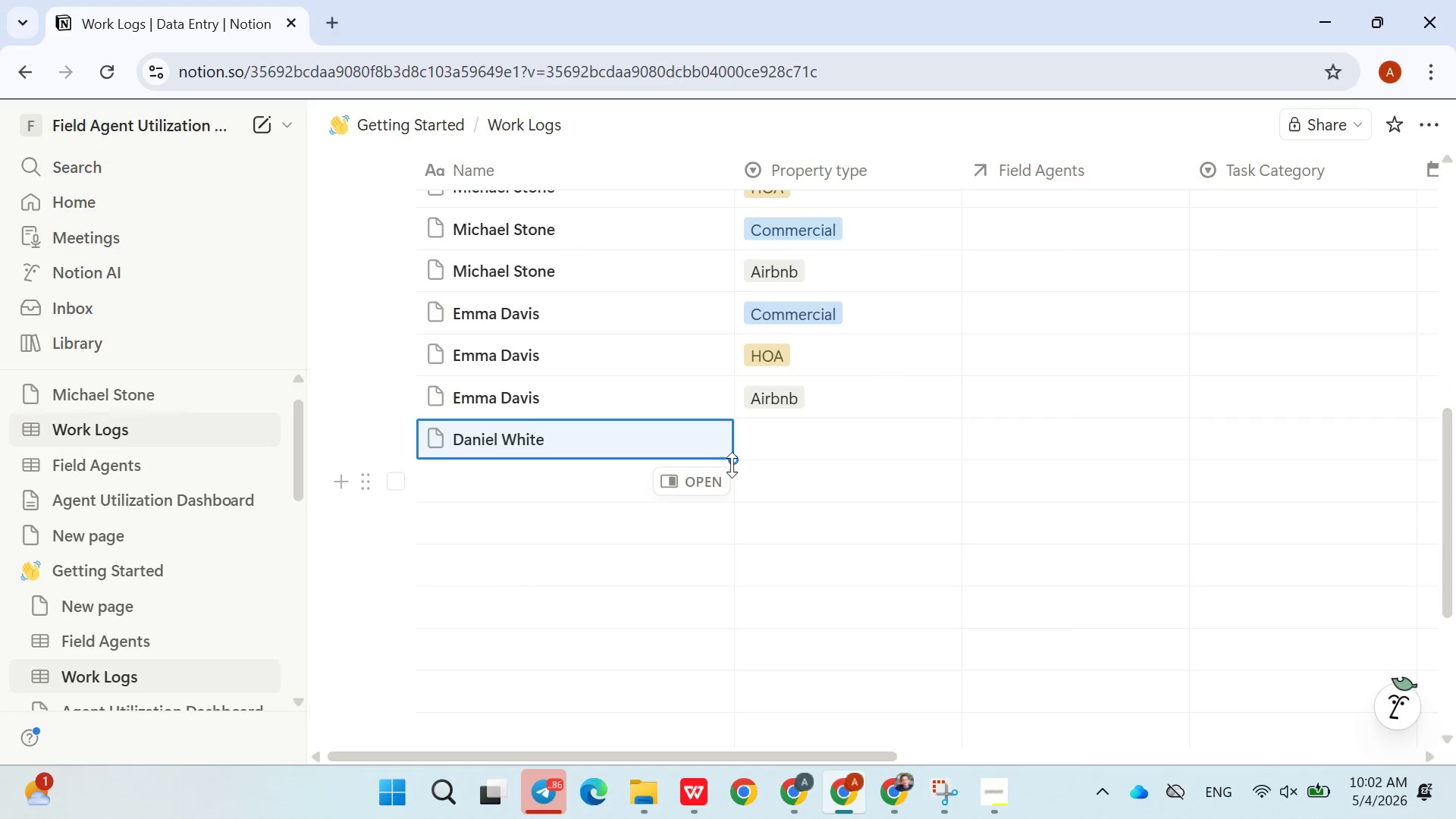 
left_click_drag(start_coordinate=[732, 463], to_coordinate=[712, 519])
 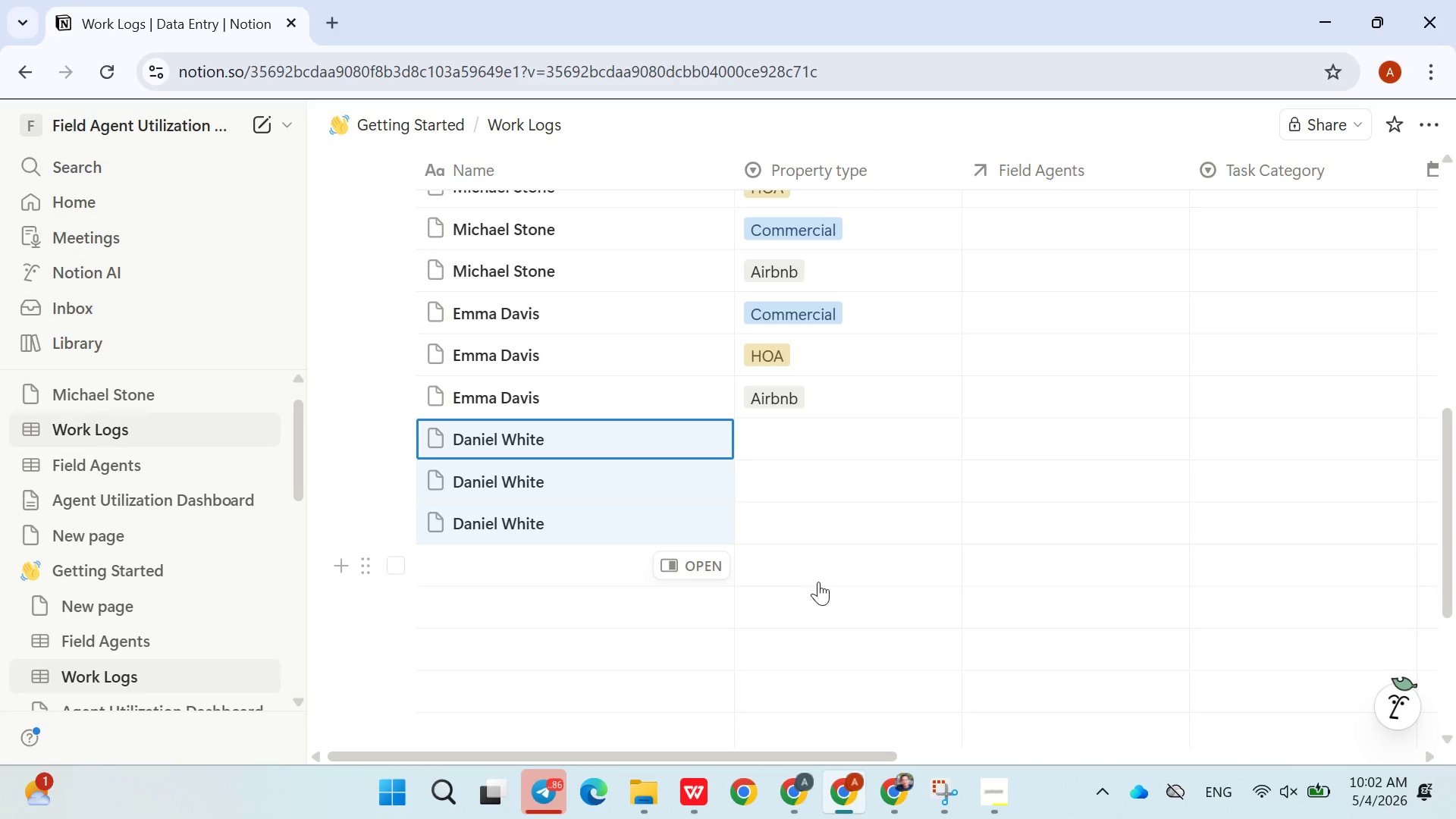 
wait(5.08)
 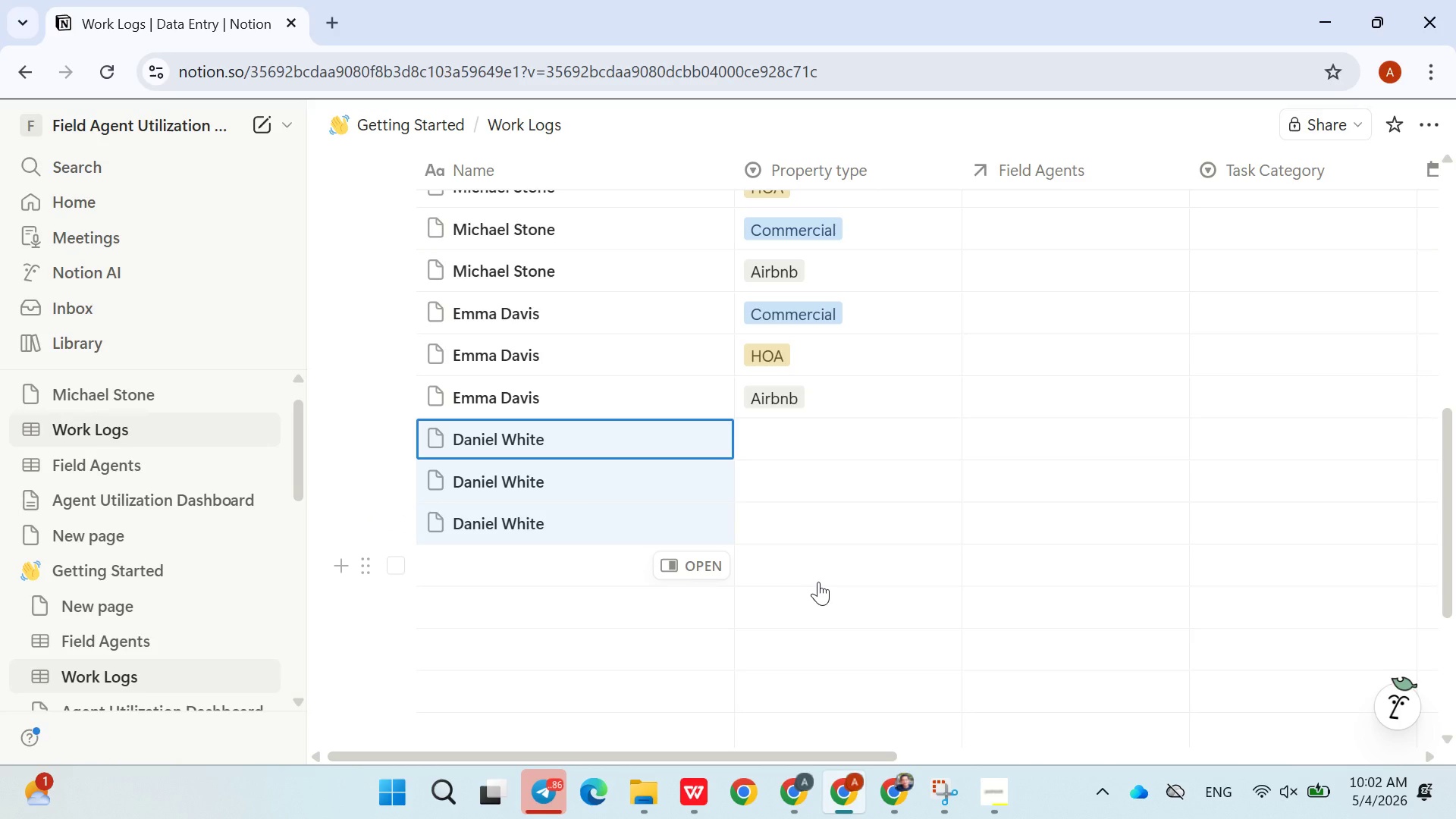 
left_click([792, 442])
 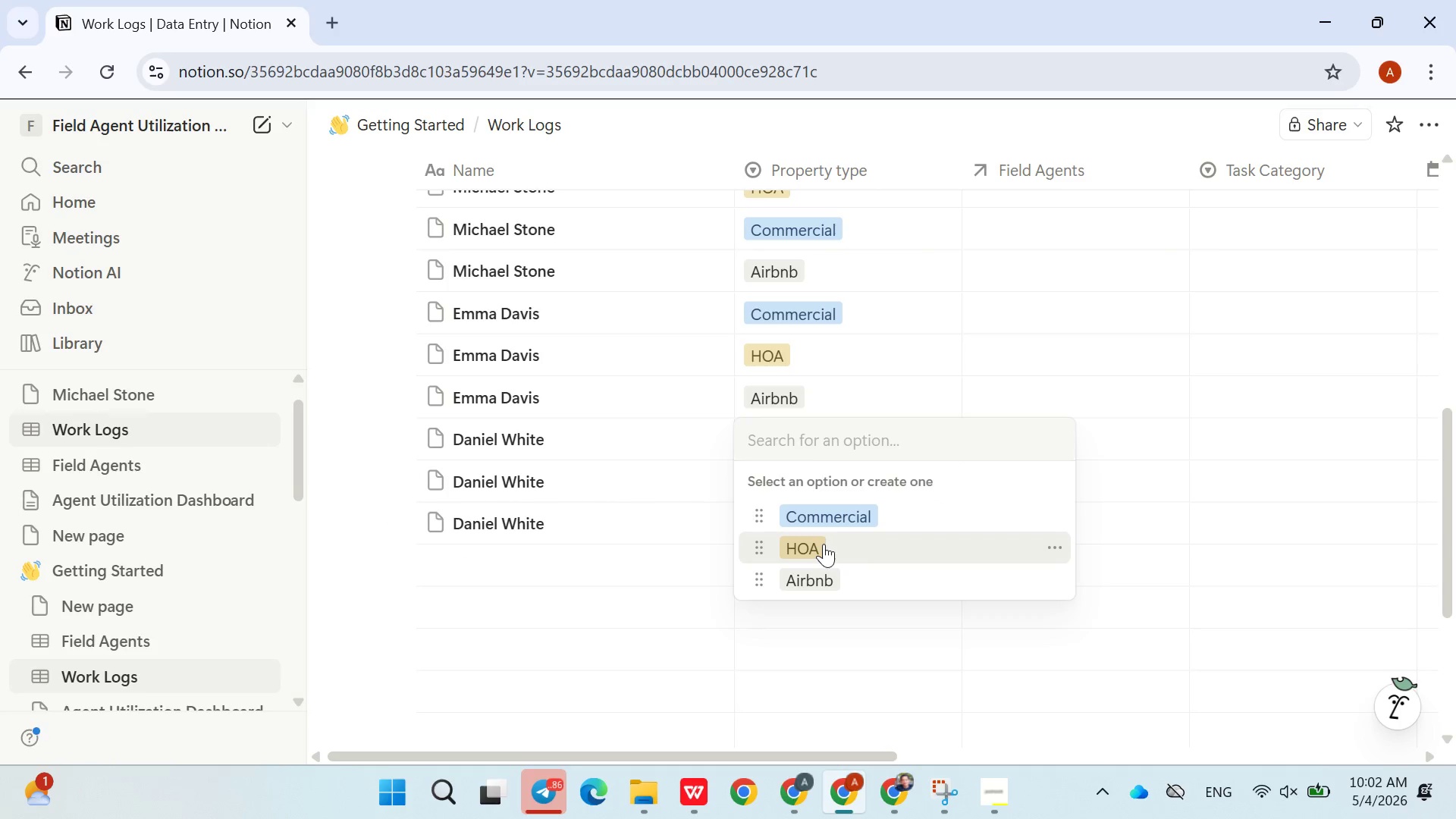 
left_click([824, 544])
 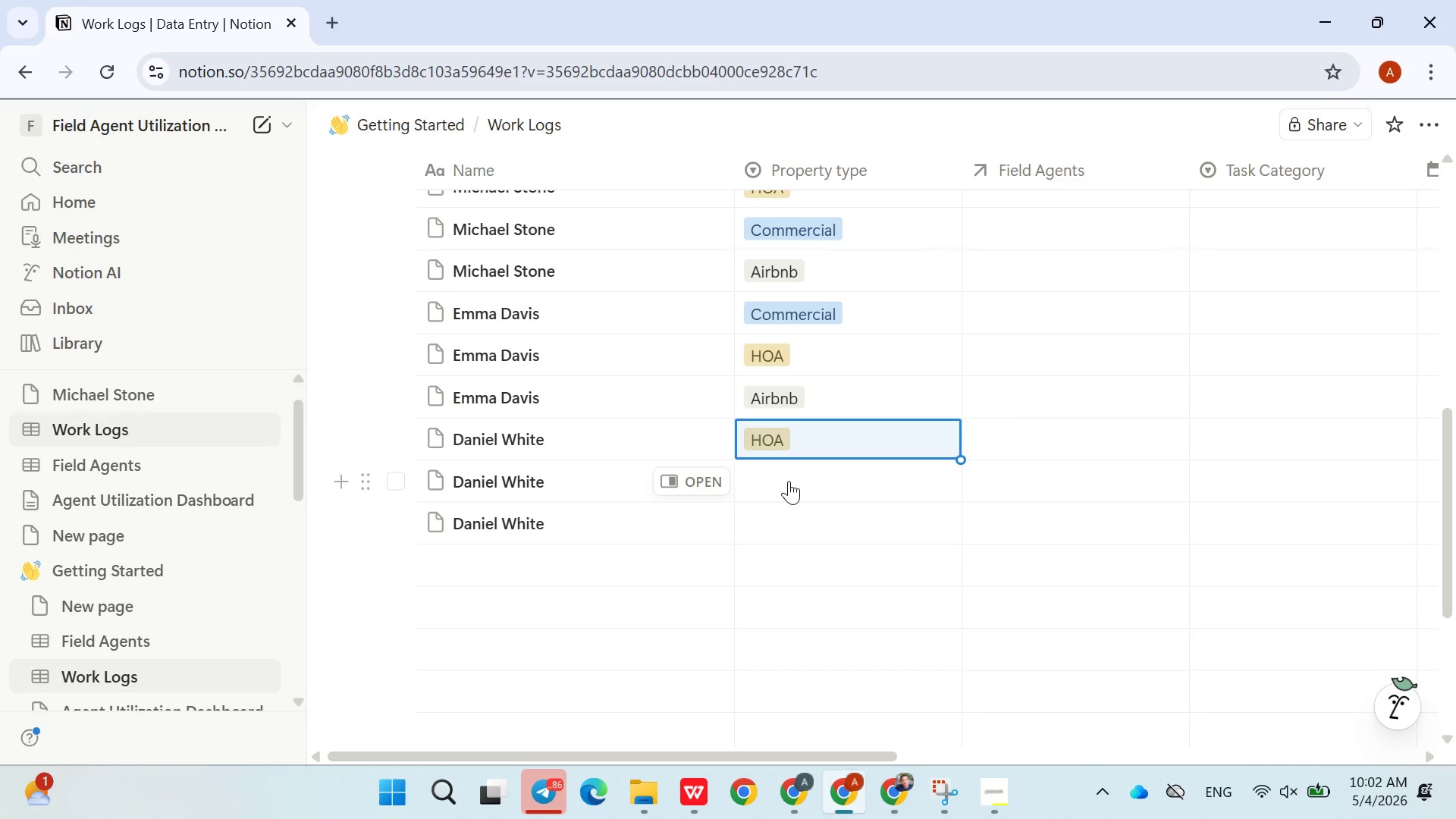 
left_click([789, 481])
 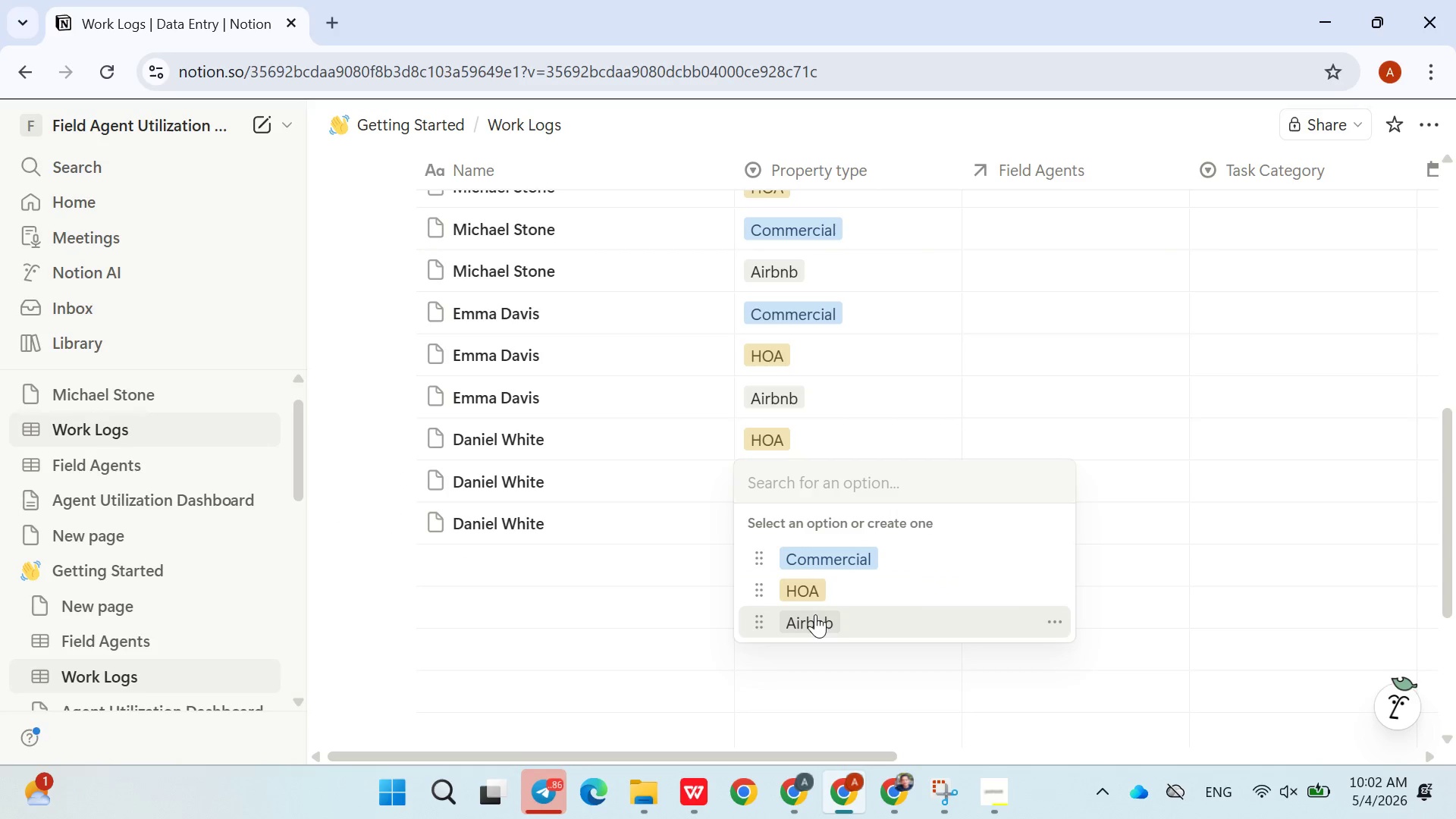 
left_click([815, 615])
 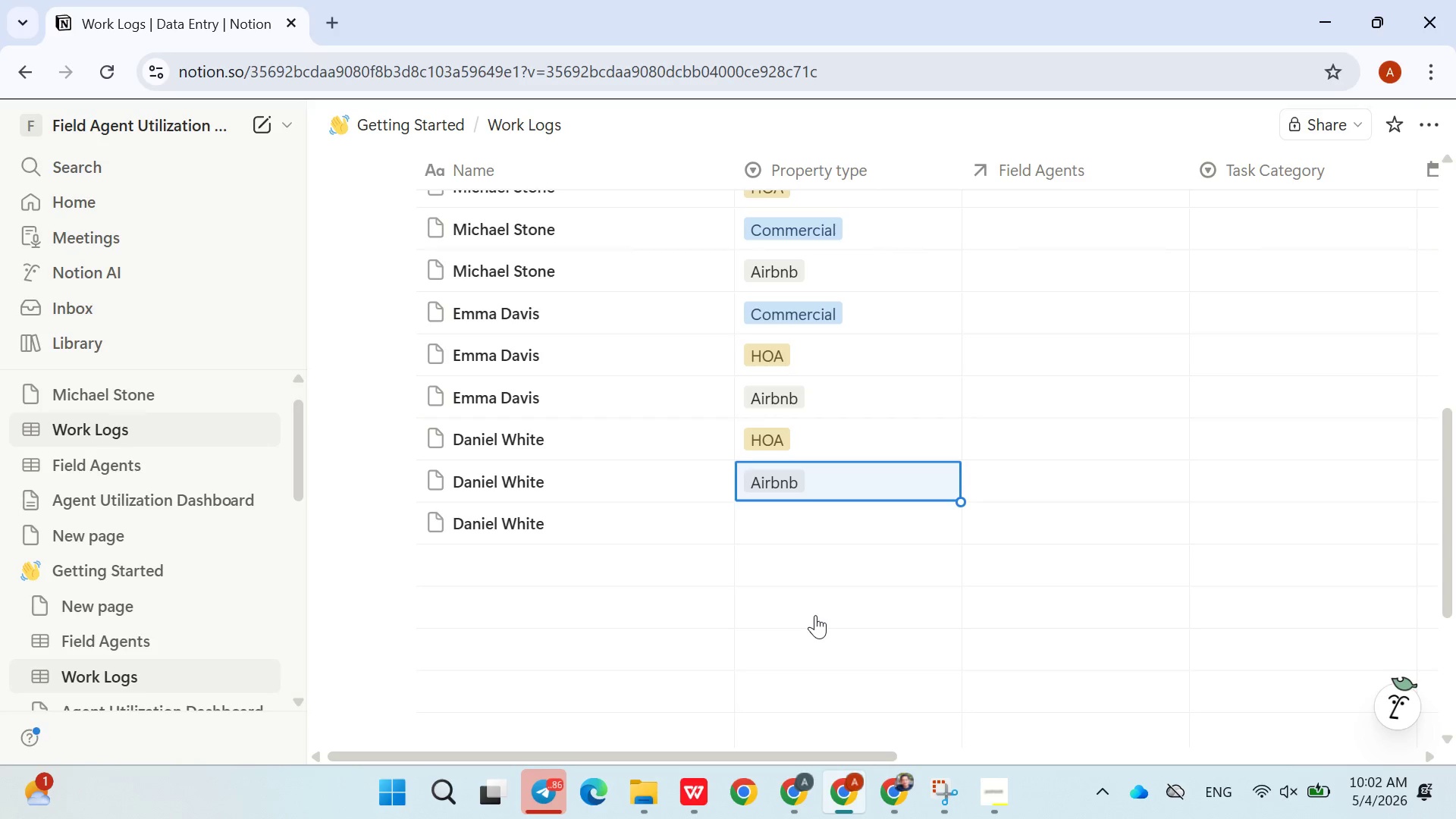 
left_click([801, 519])
 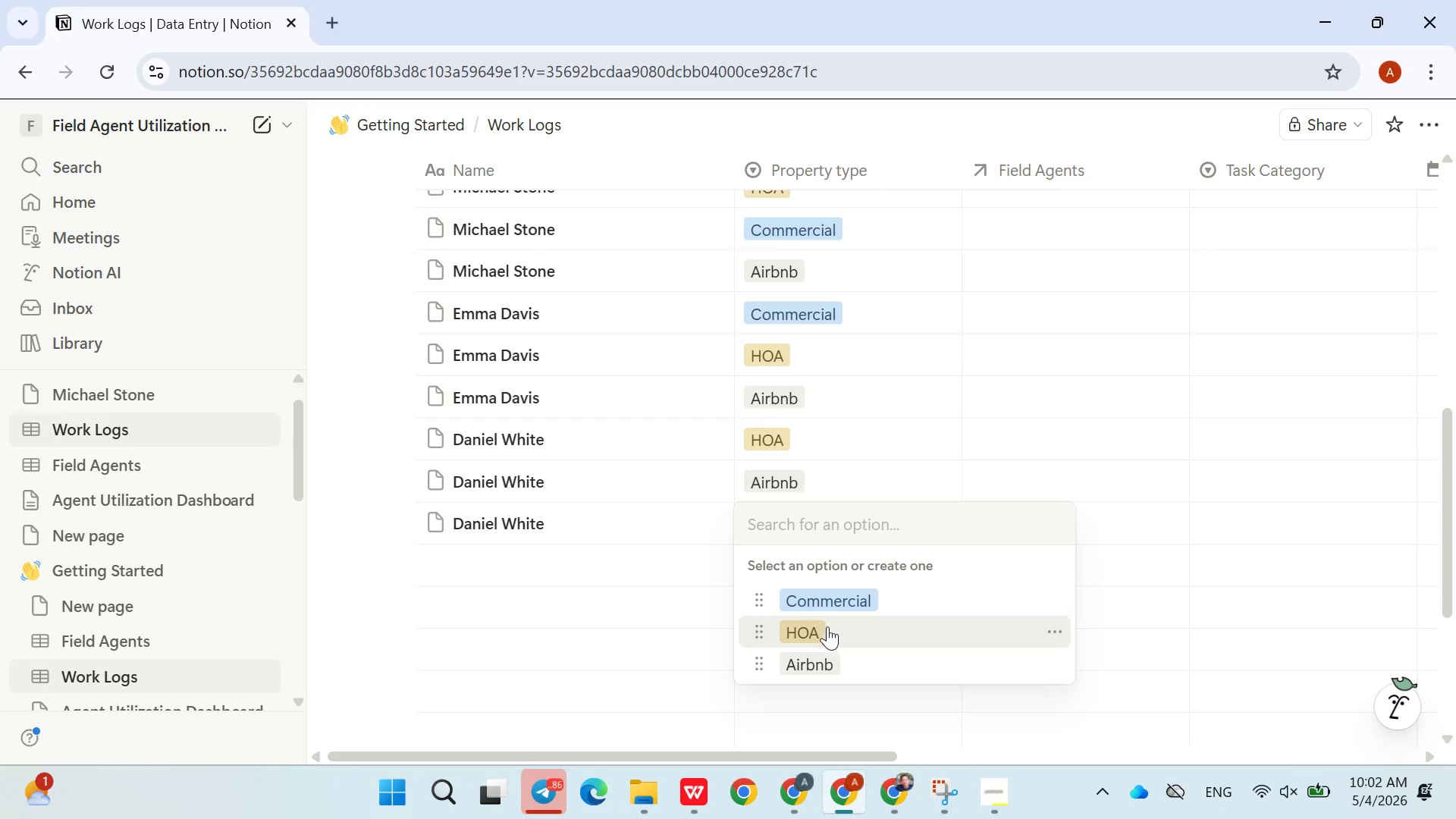 
left_click([827, 628])
 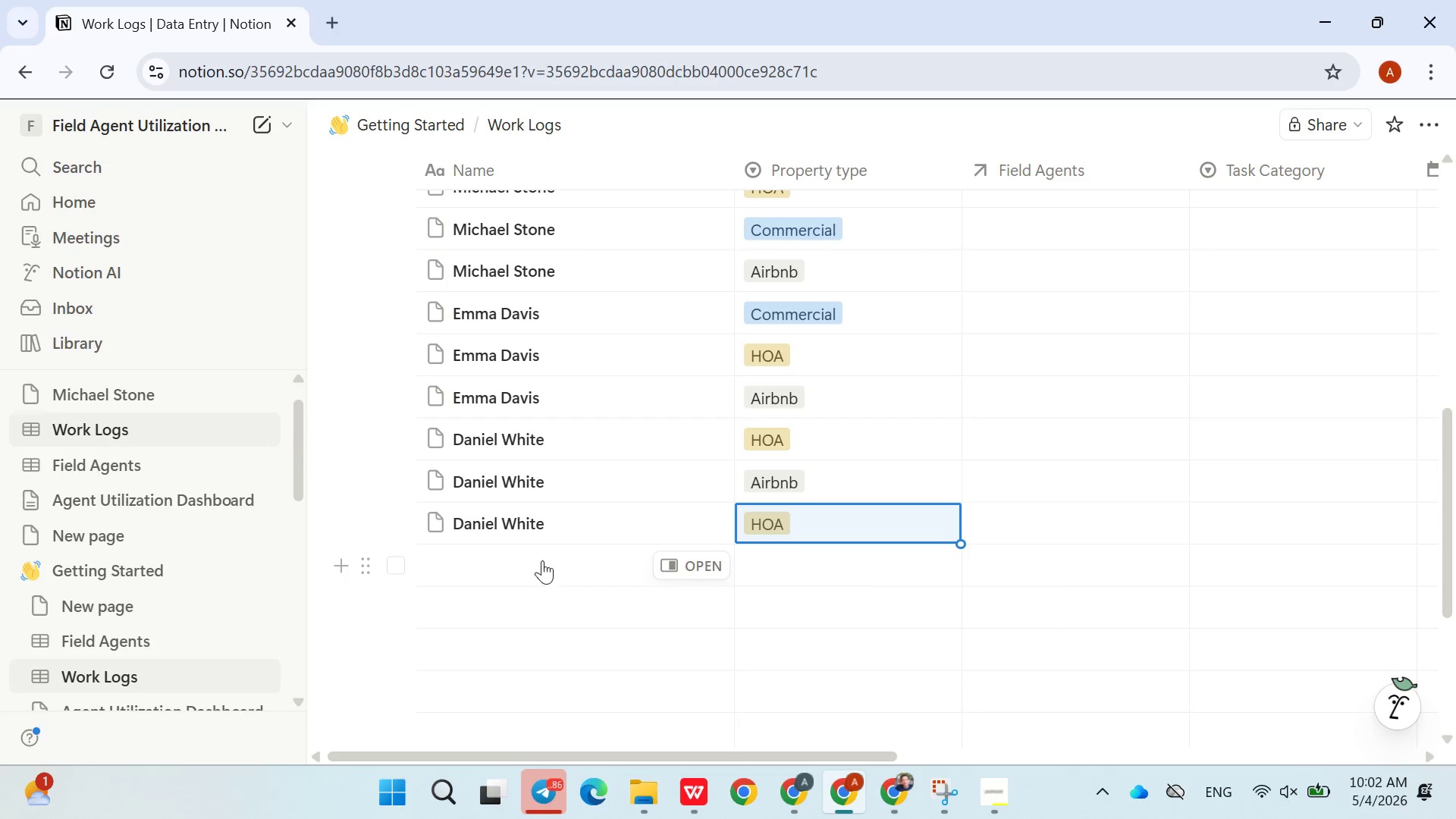 
left_click([538, 558])
 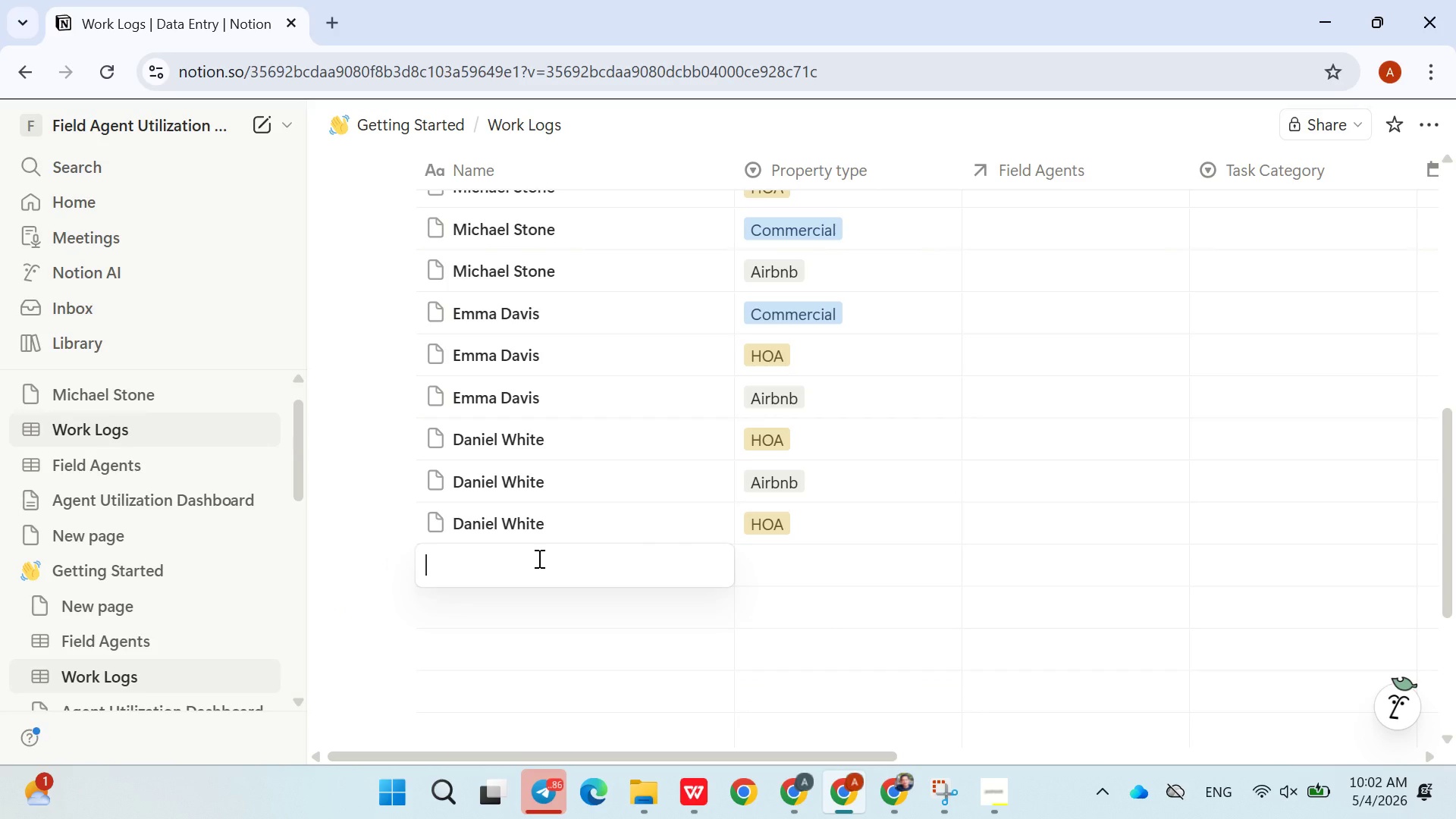 
type(Olivia Green)
 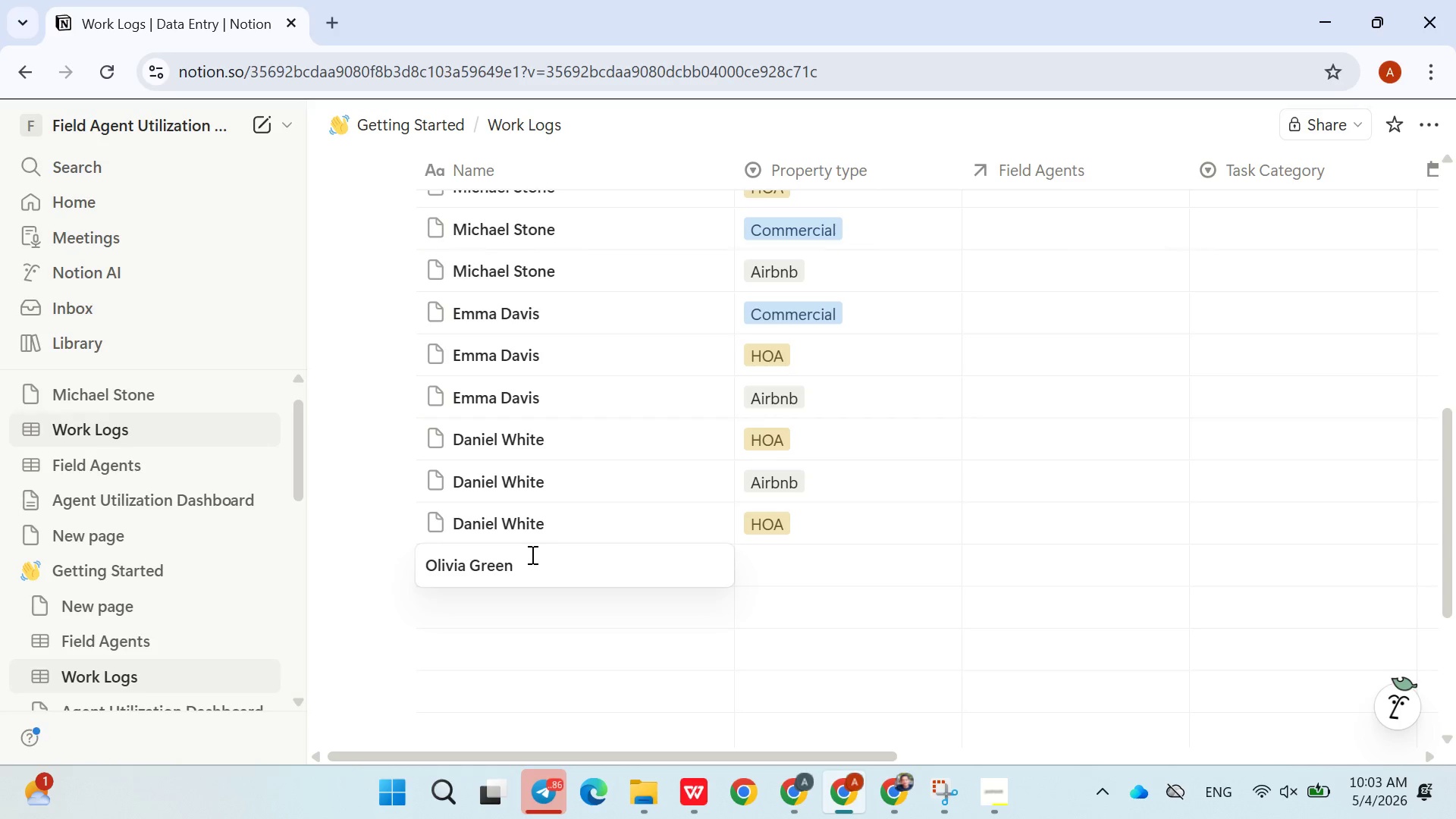 
wait(5.28)
 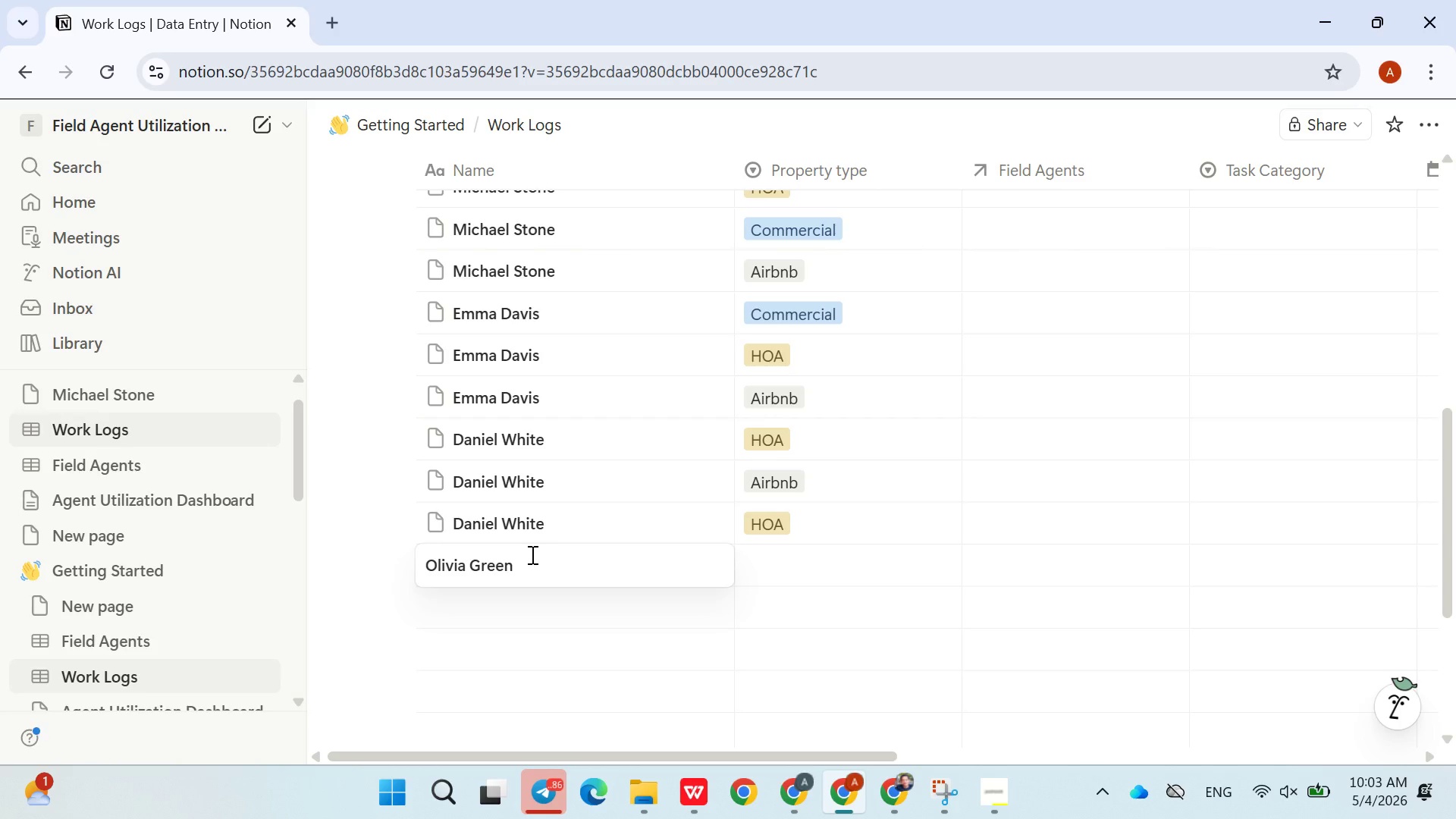 
double_click([780, 571])
 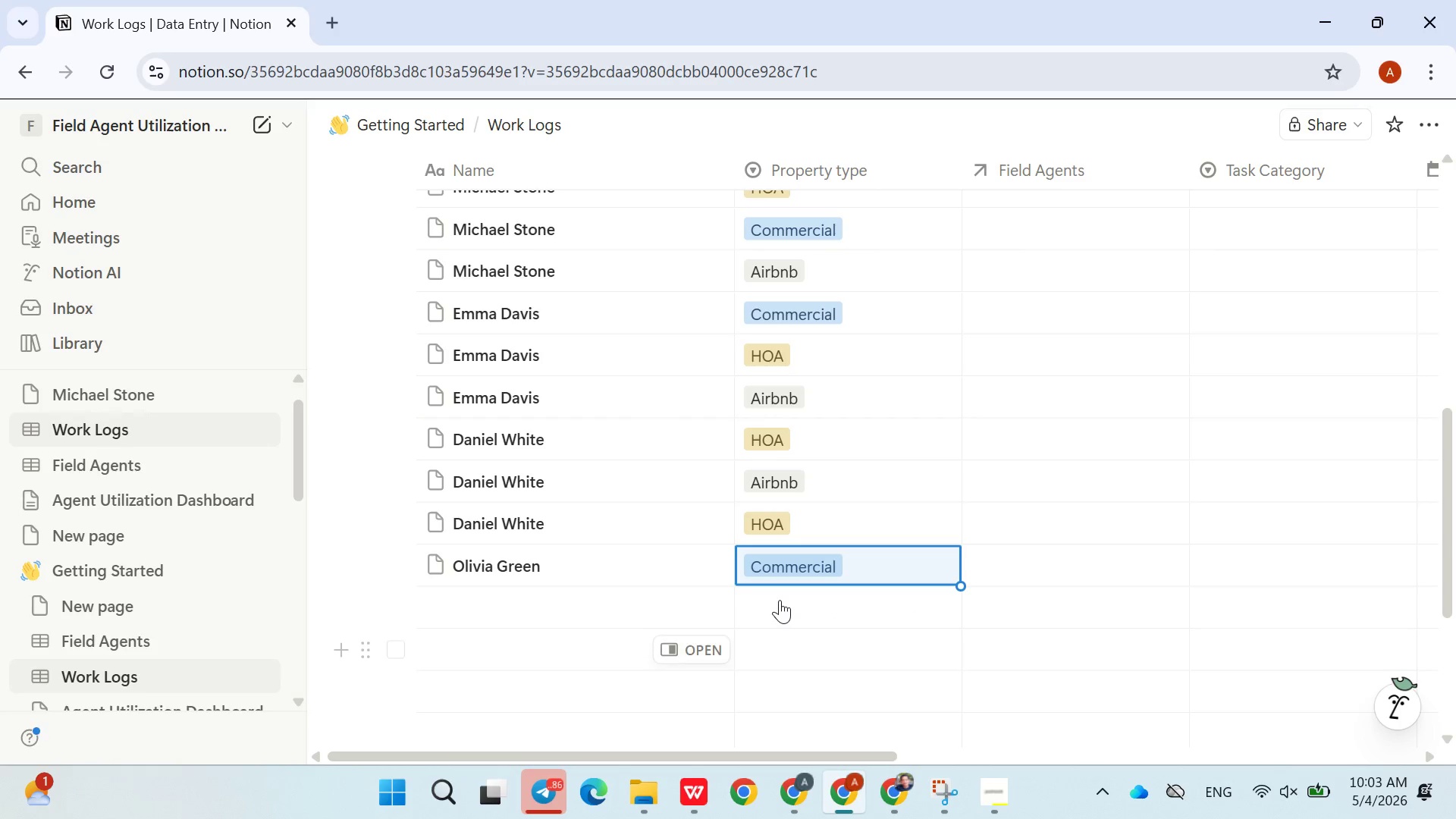 
double_click([780, 599])
 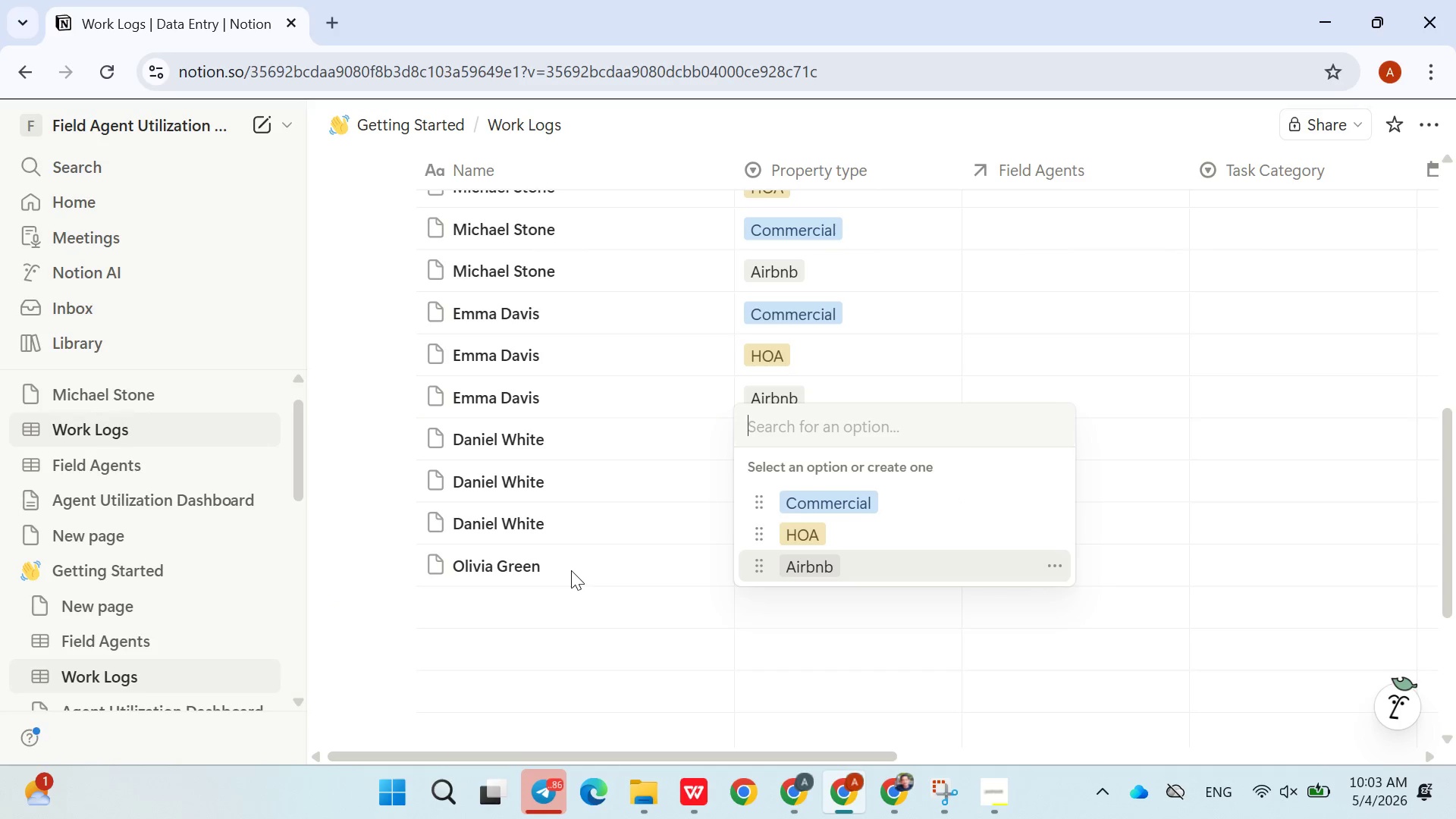 
left_click([571, 570])
 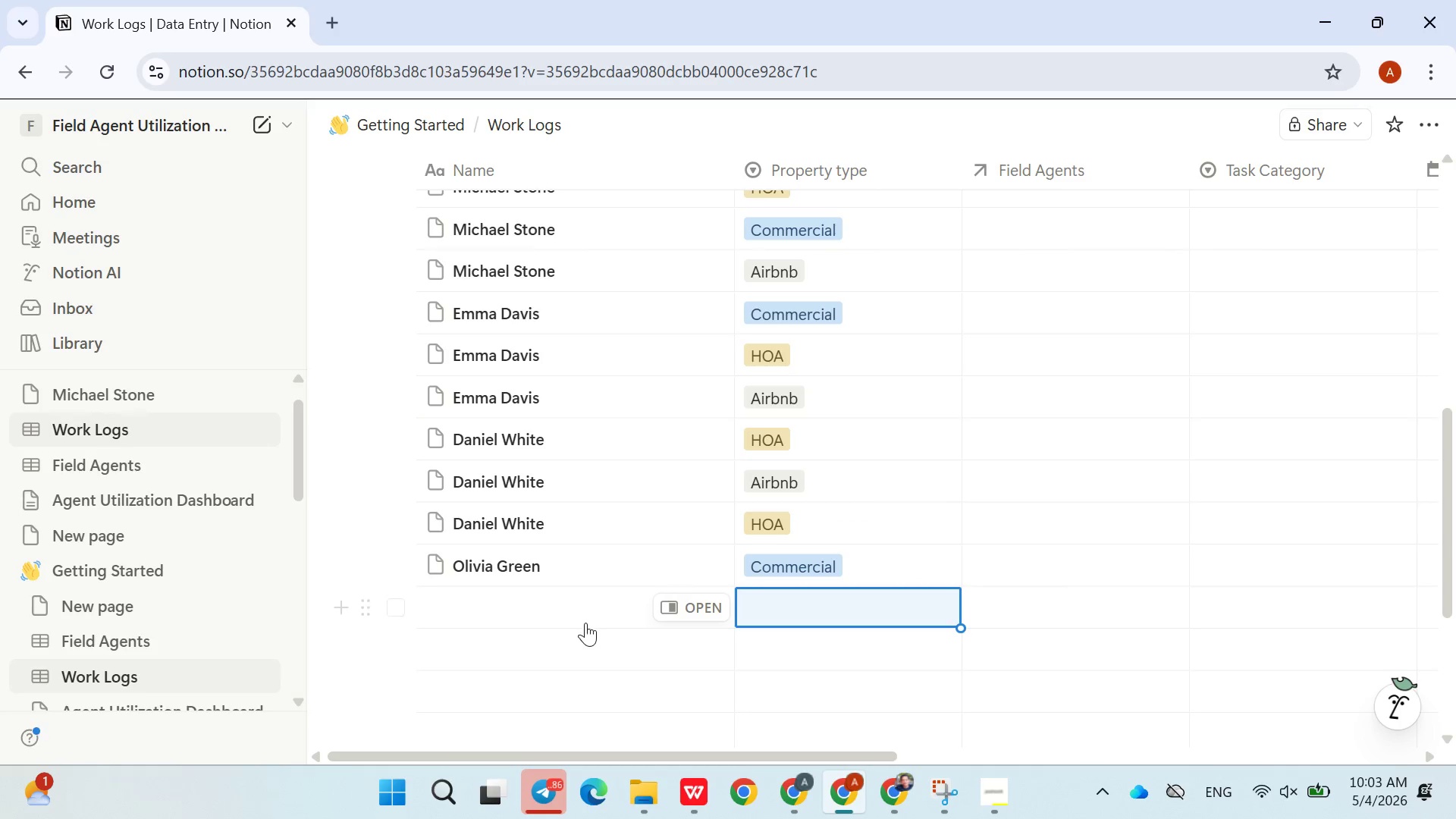 
left_click([585, 623])
 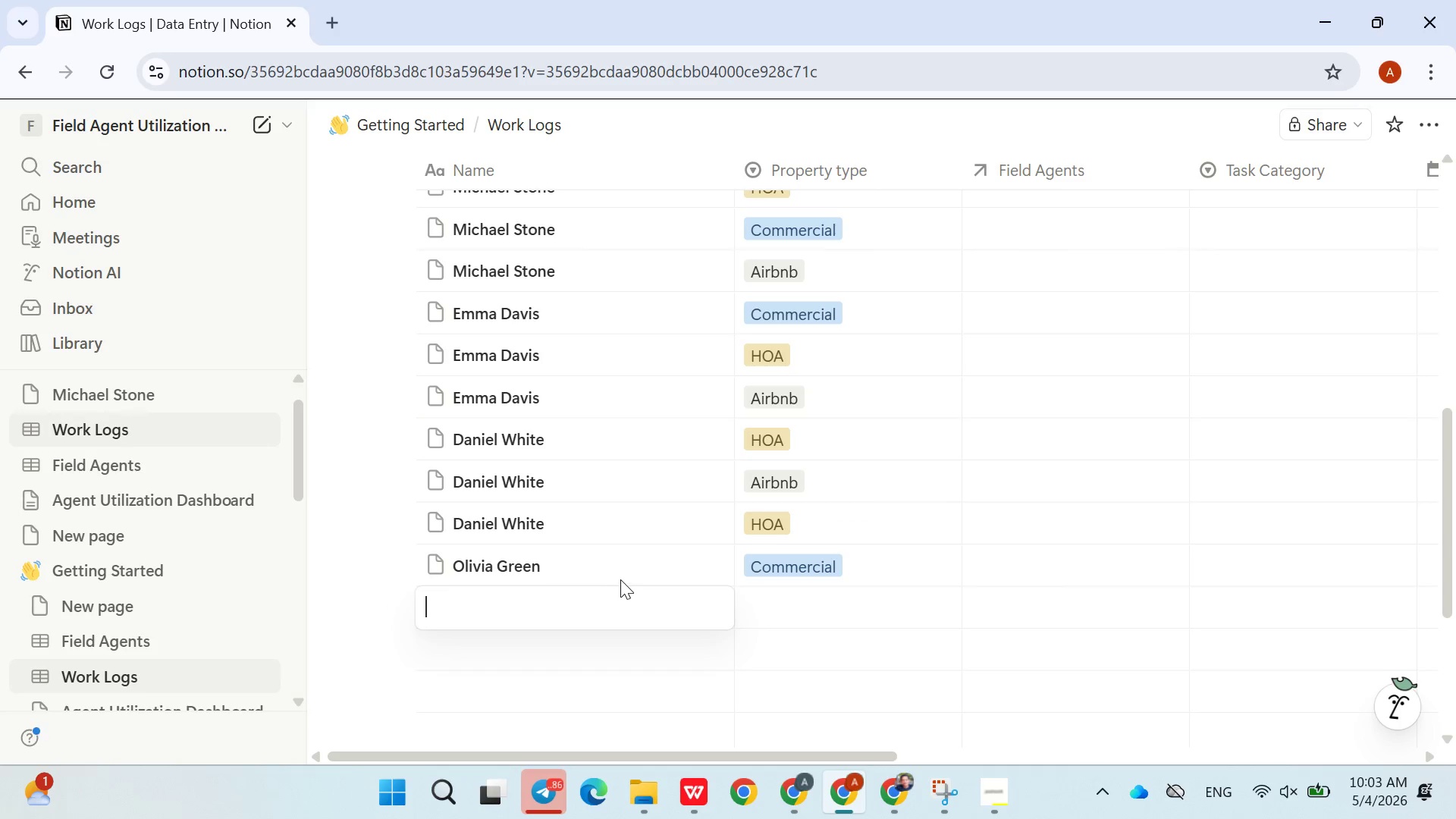 
left_click([620, 578])
 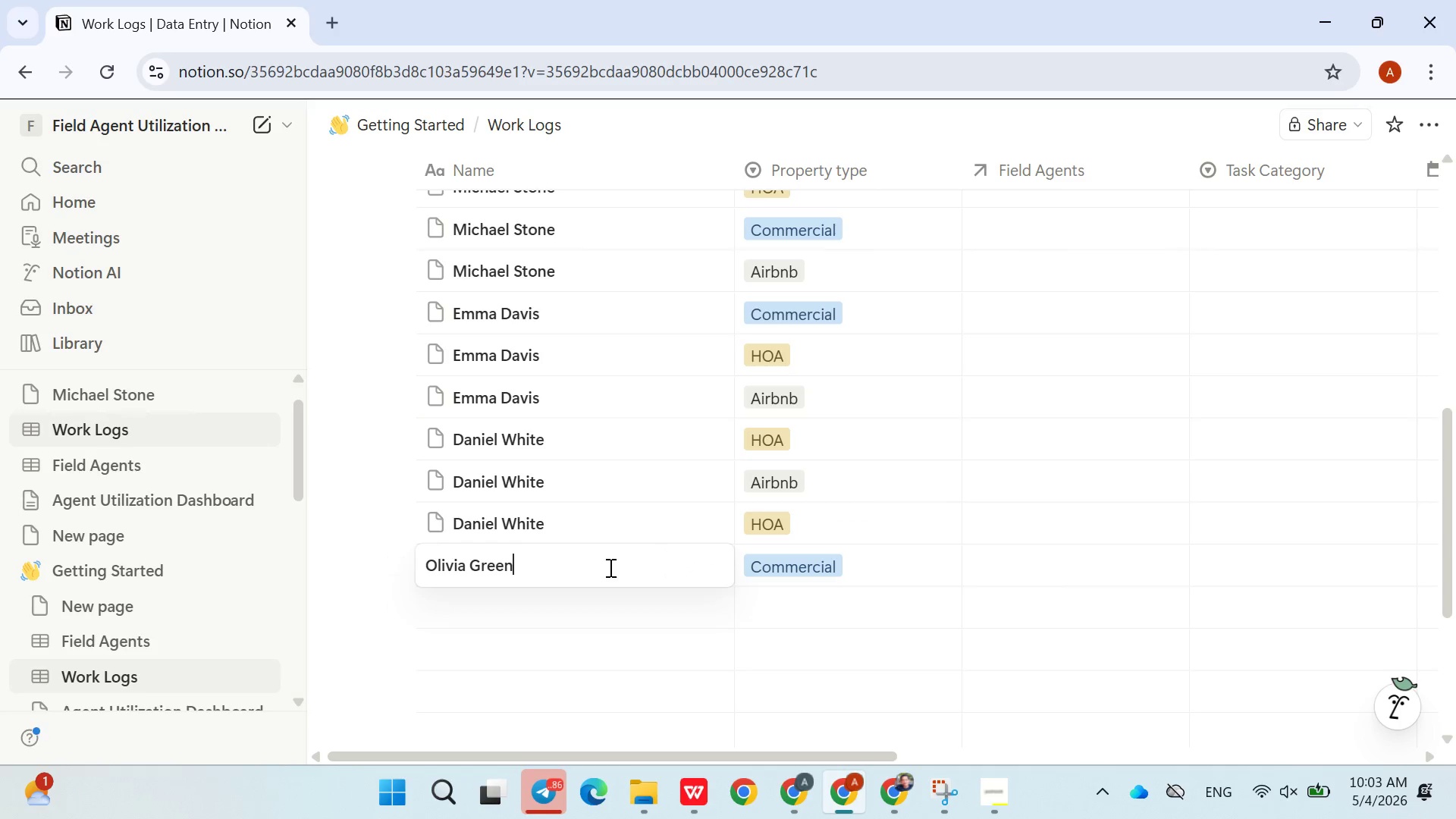 
double_click([767, 647])
 